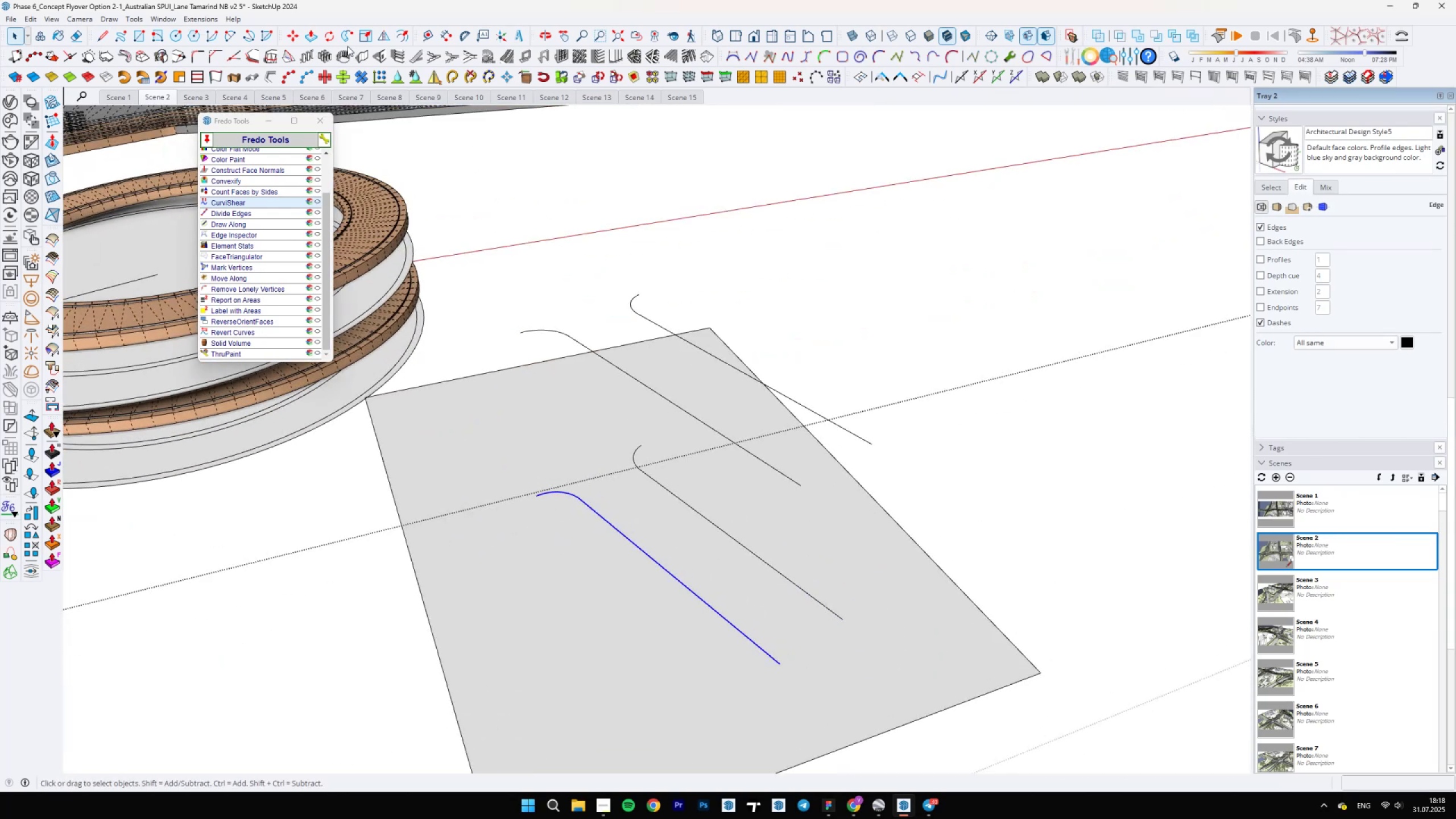 
left_click([395, 35])
 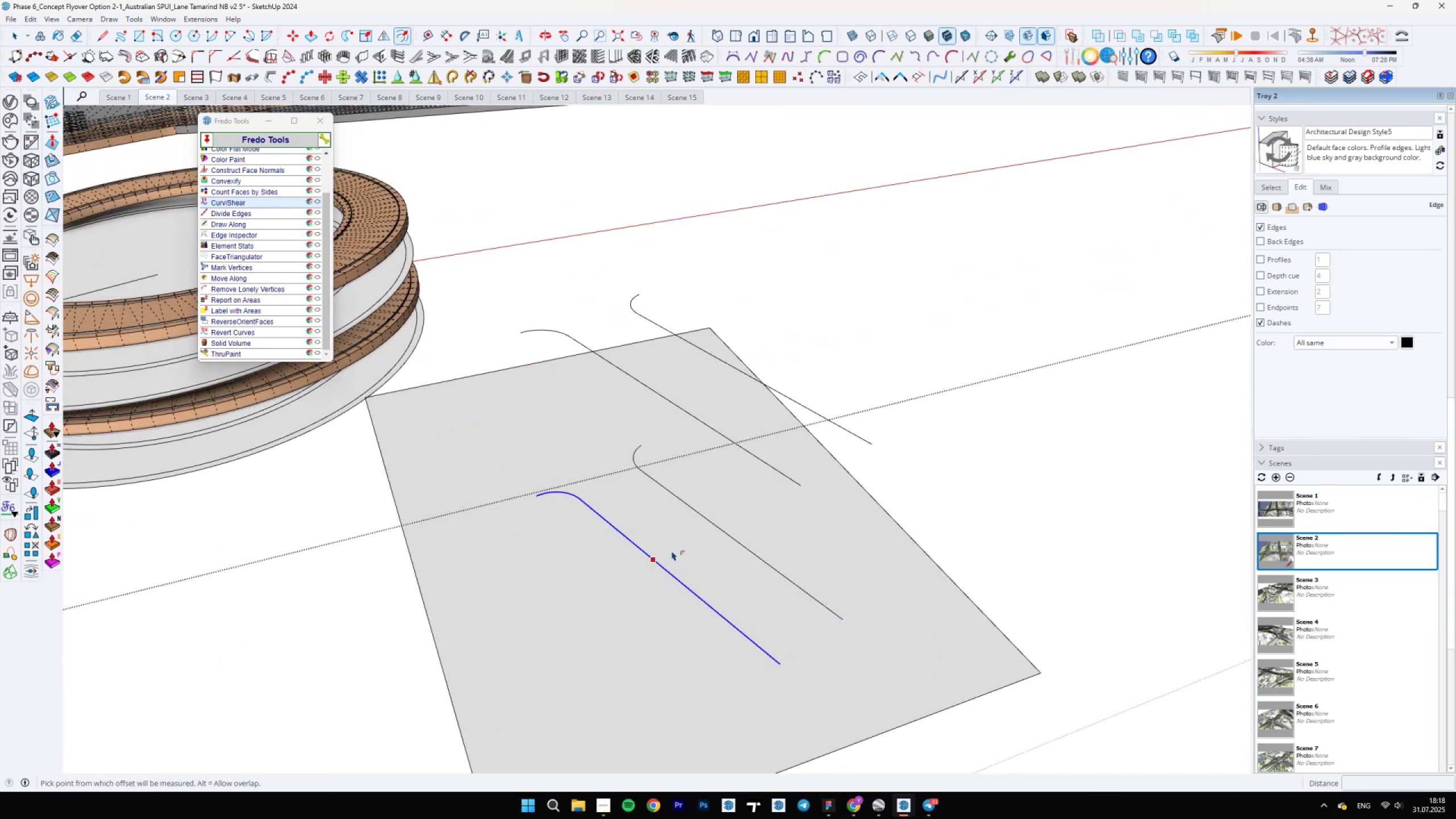 
left_click([668, 554])
 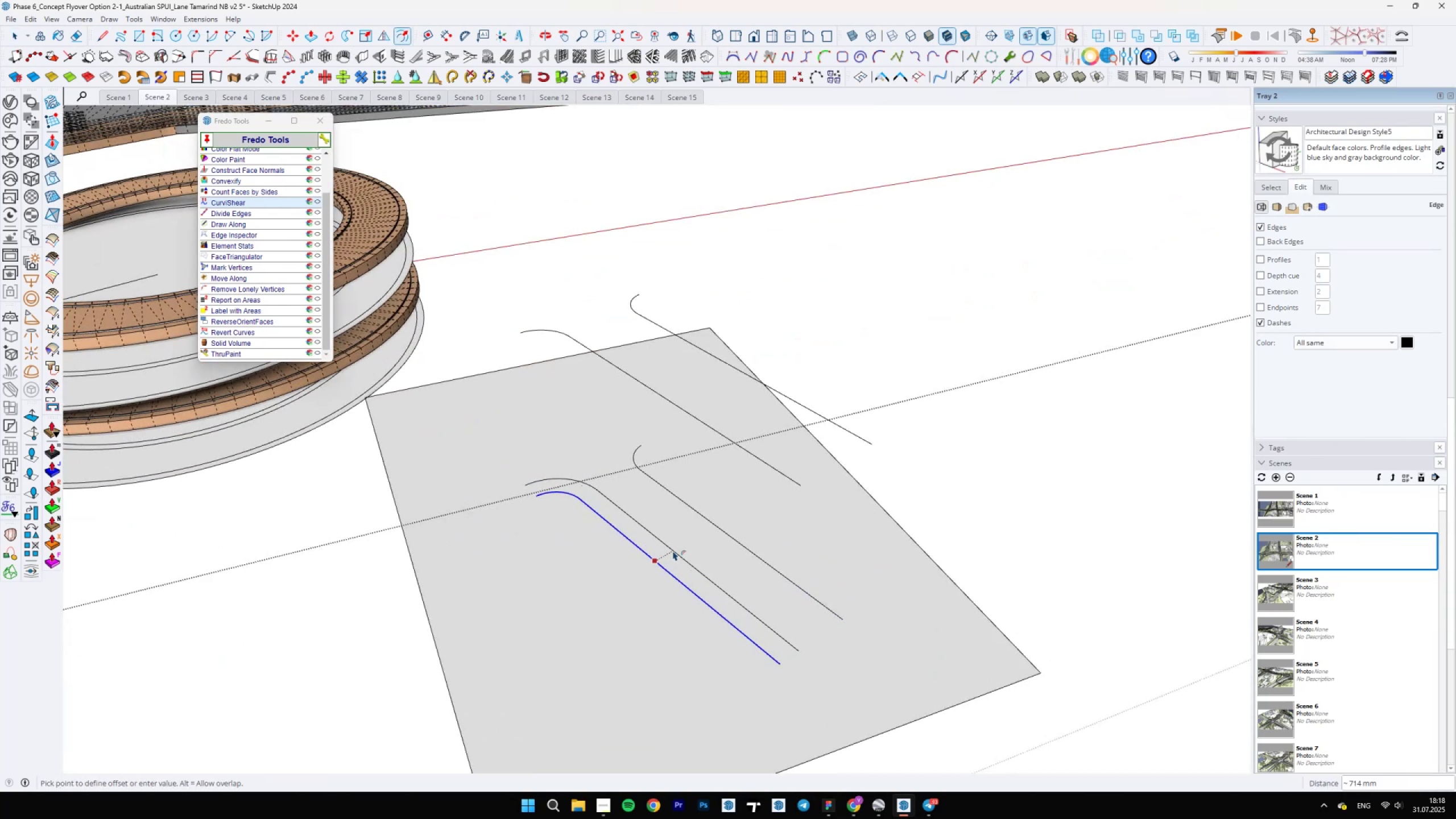 
type(300)
 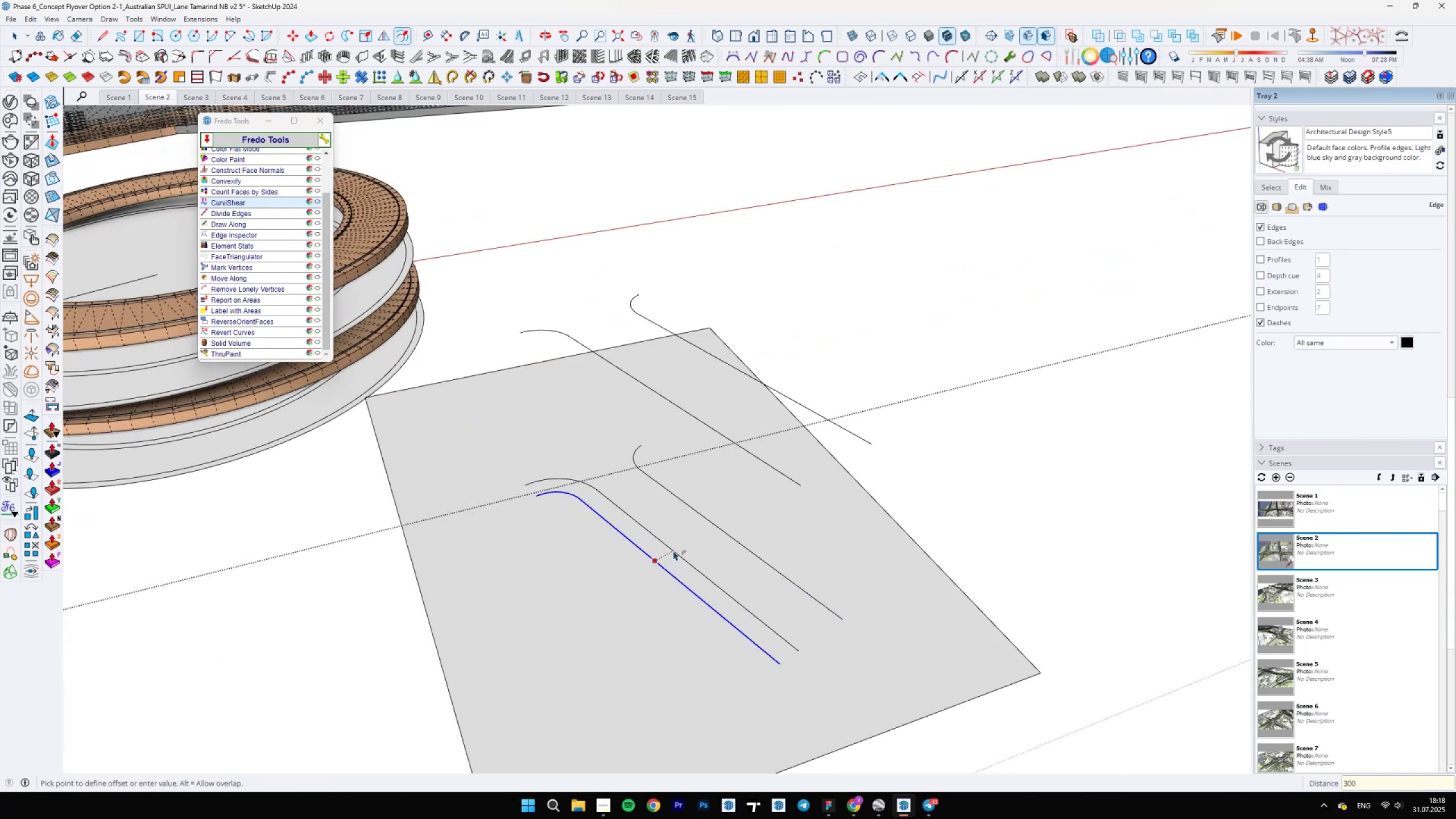 
key(Enter)
 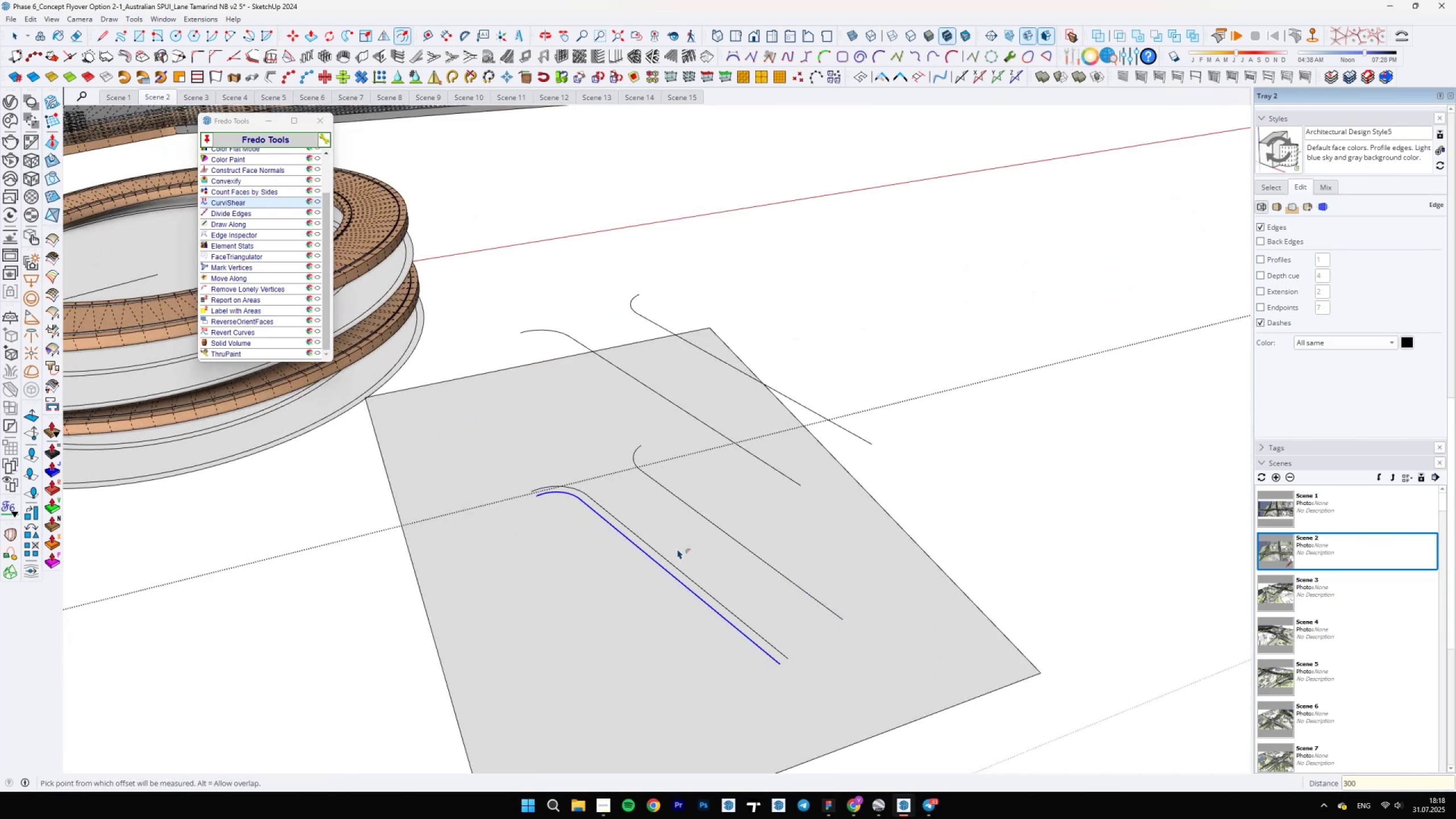 
key(Escape)
 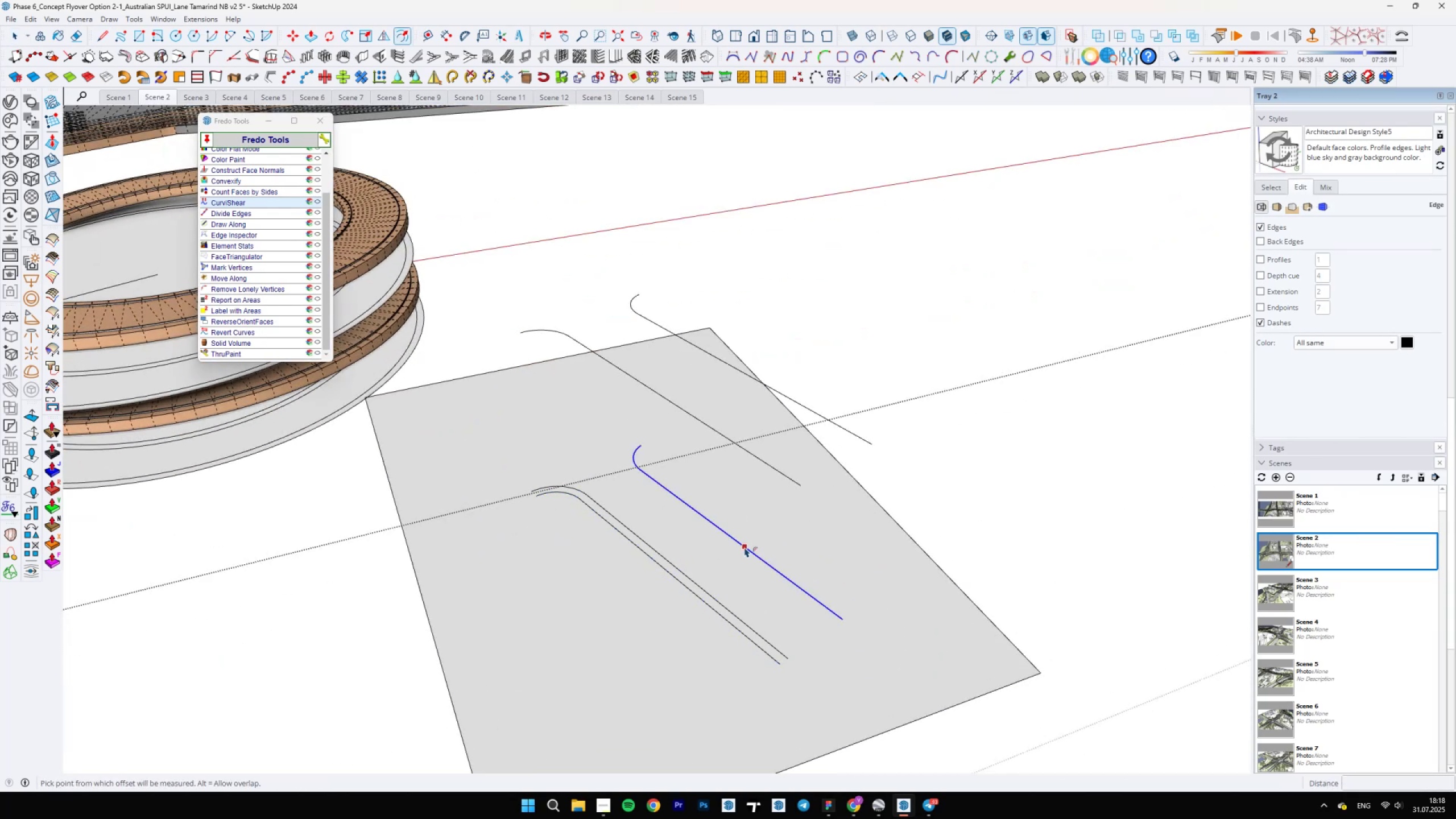 
left_click([744, 547])
 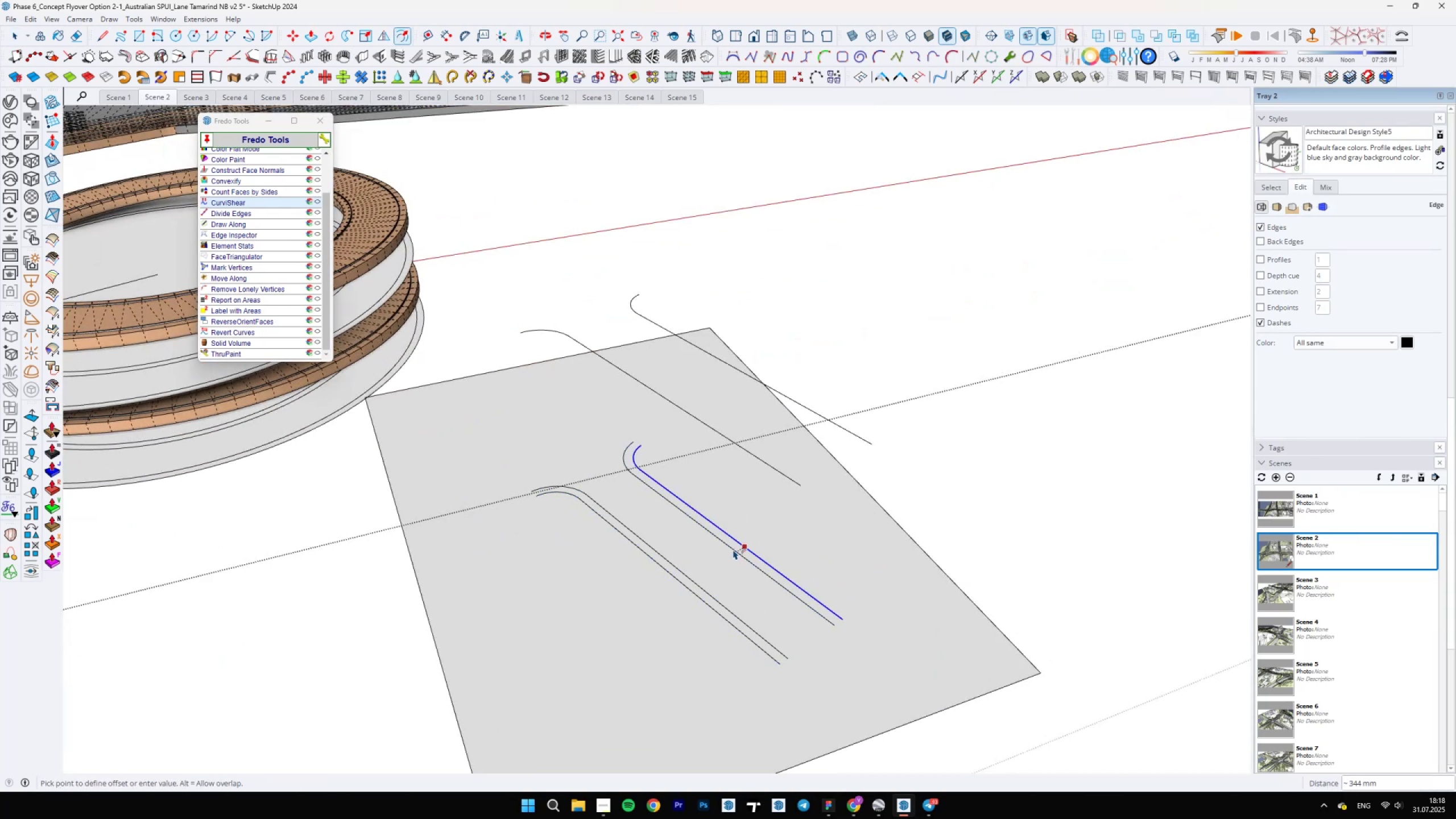 
type(30-0)
key(Backspace)
key(Backspace)
type(0)
 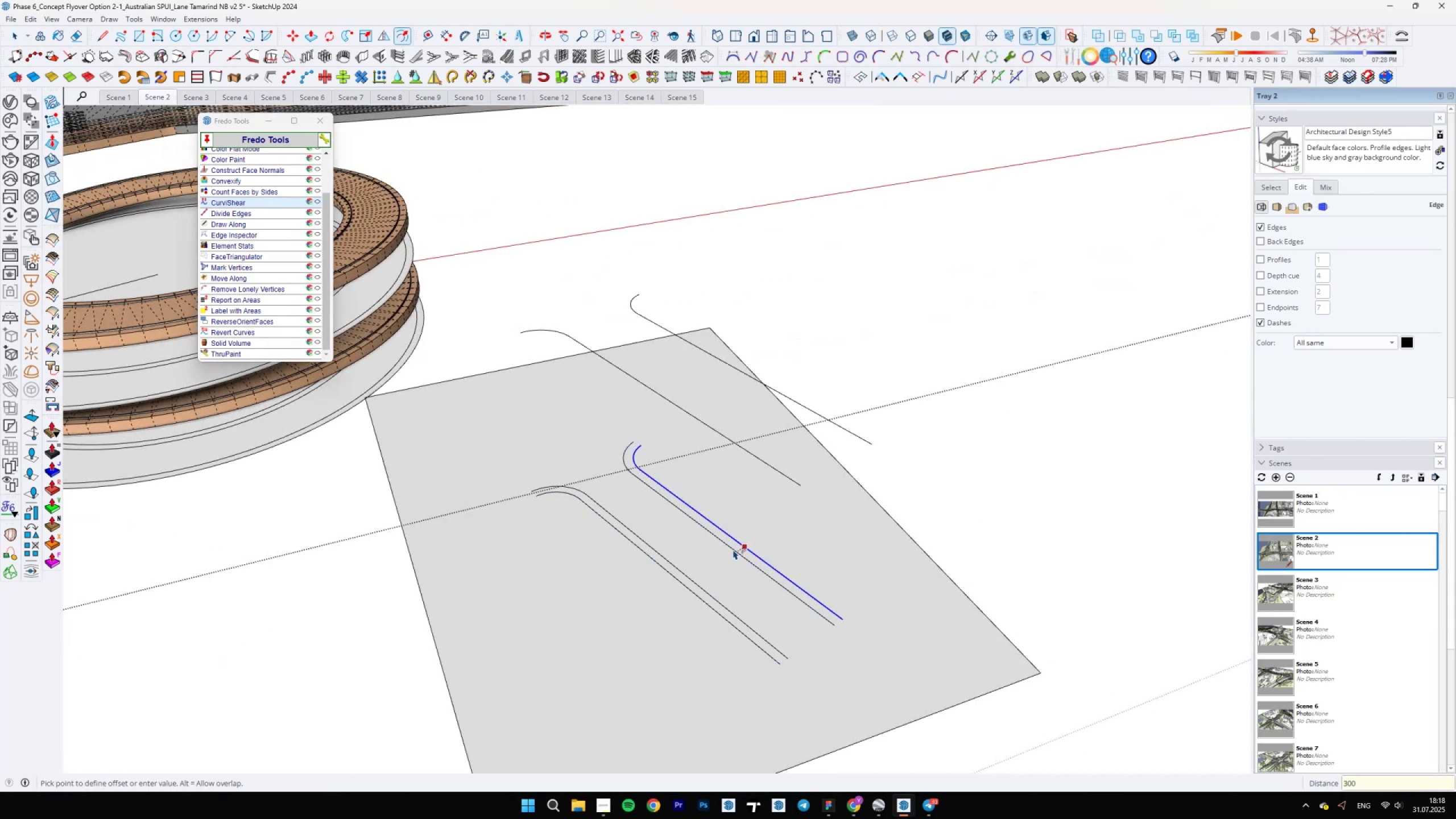 
key(Enter)
 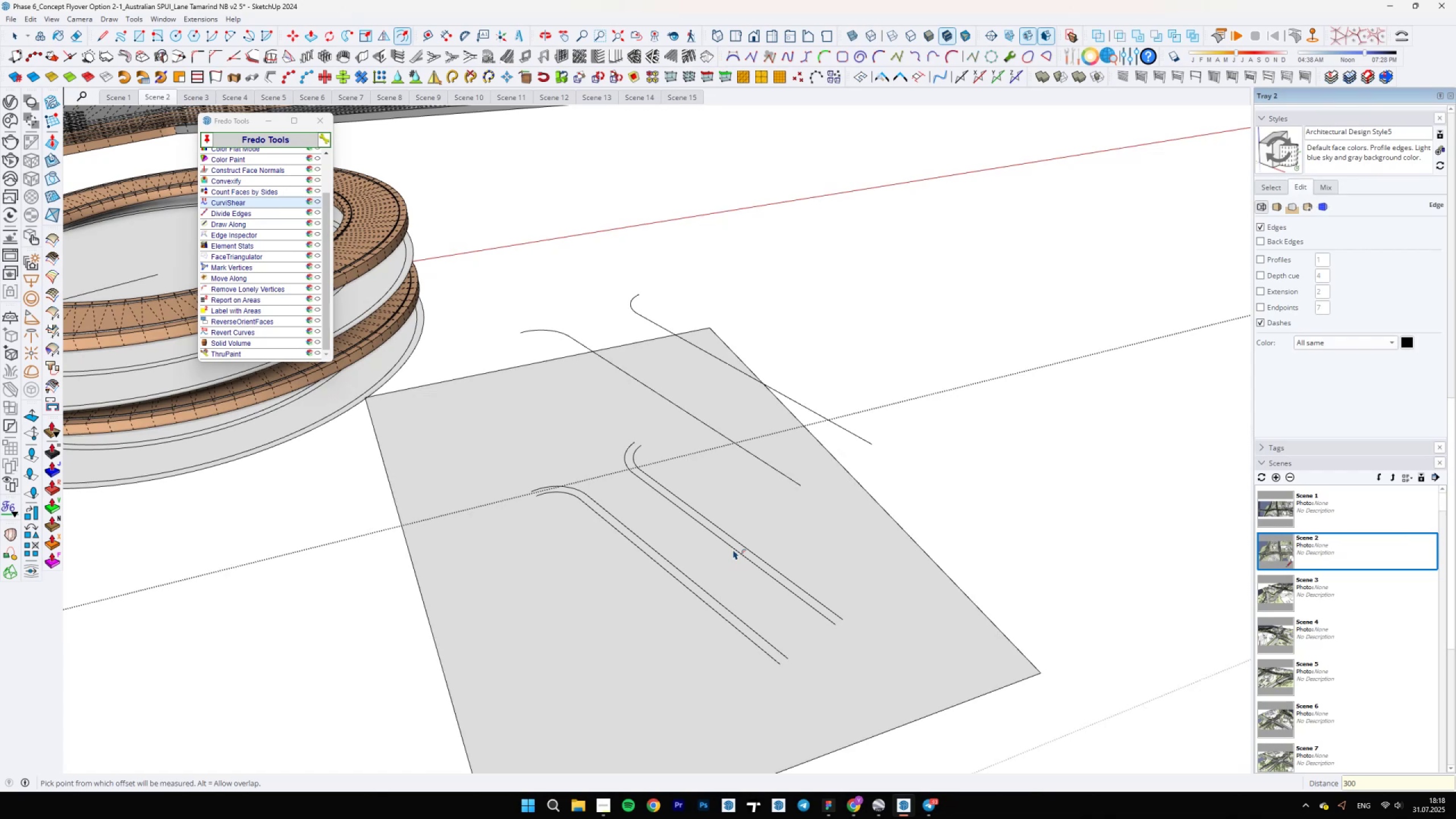 
key(Space)
 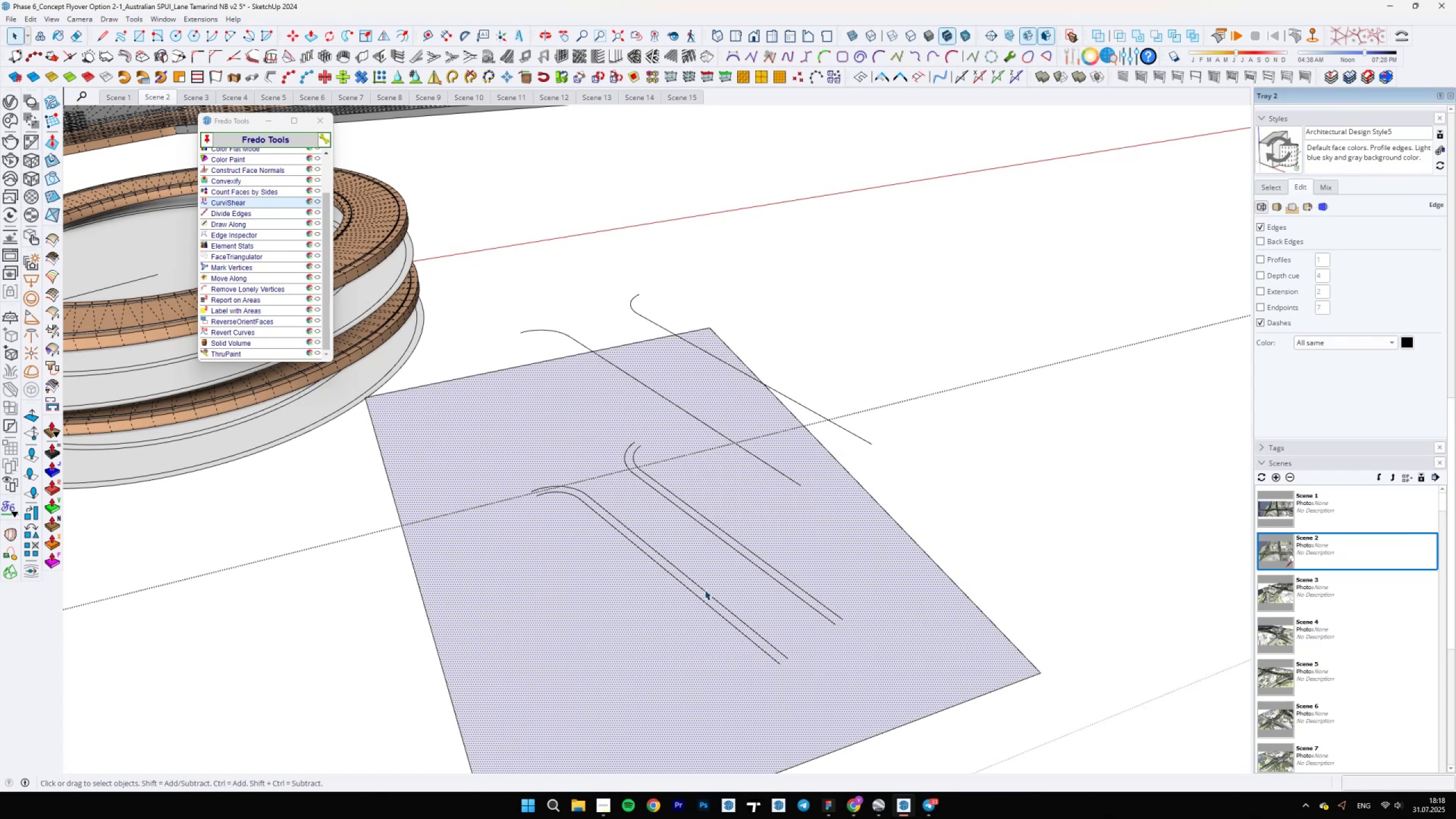 
double_click([710, 595])
 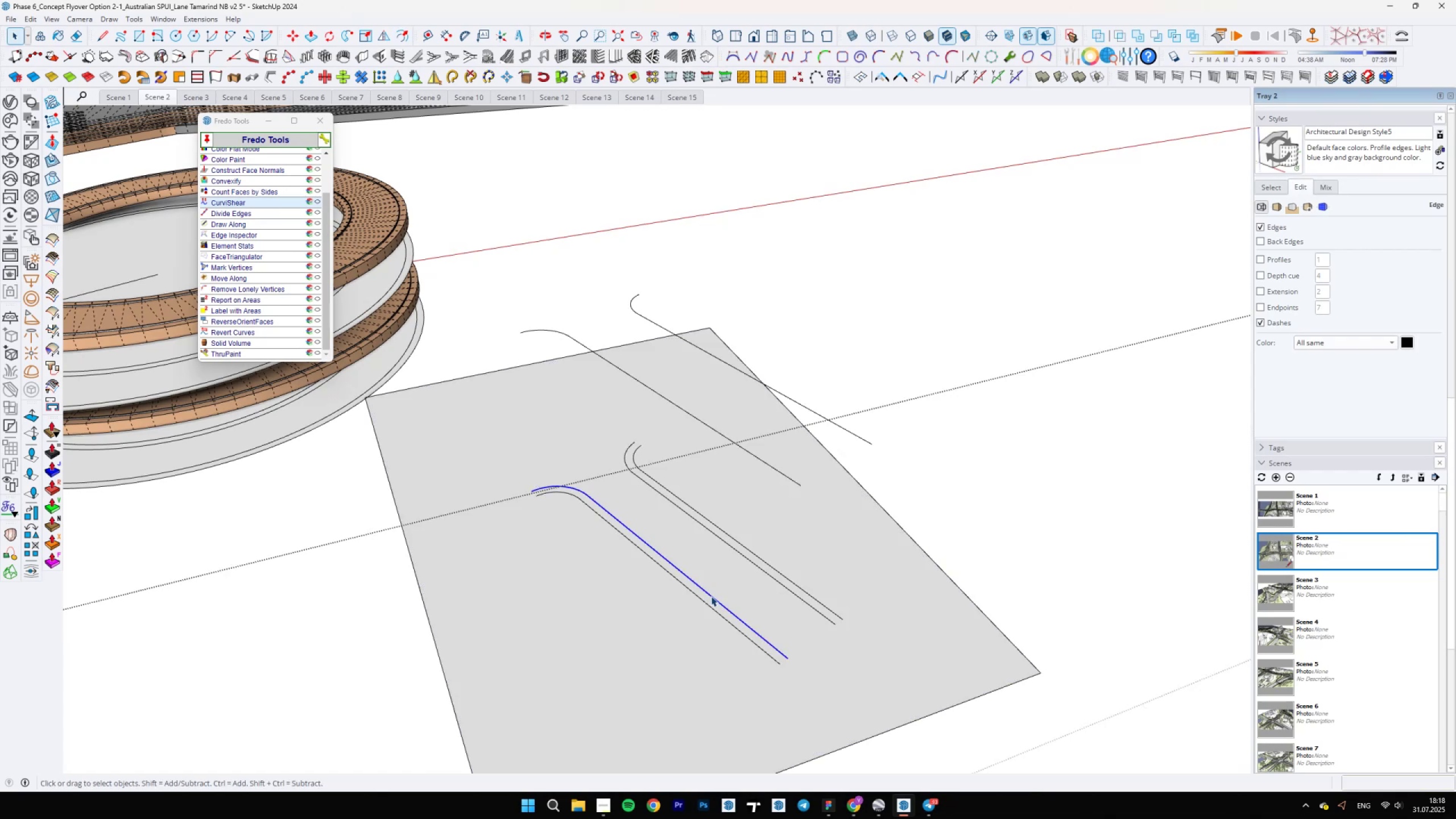 
hold_key(key=ControlLeft, duration=1.31)
left_click([711, 604])
 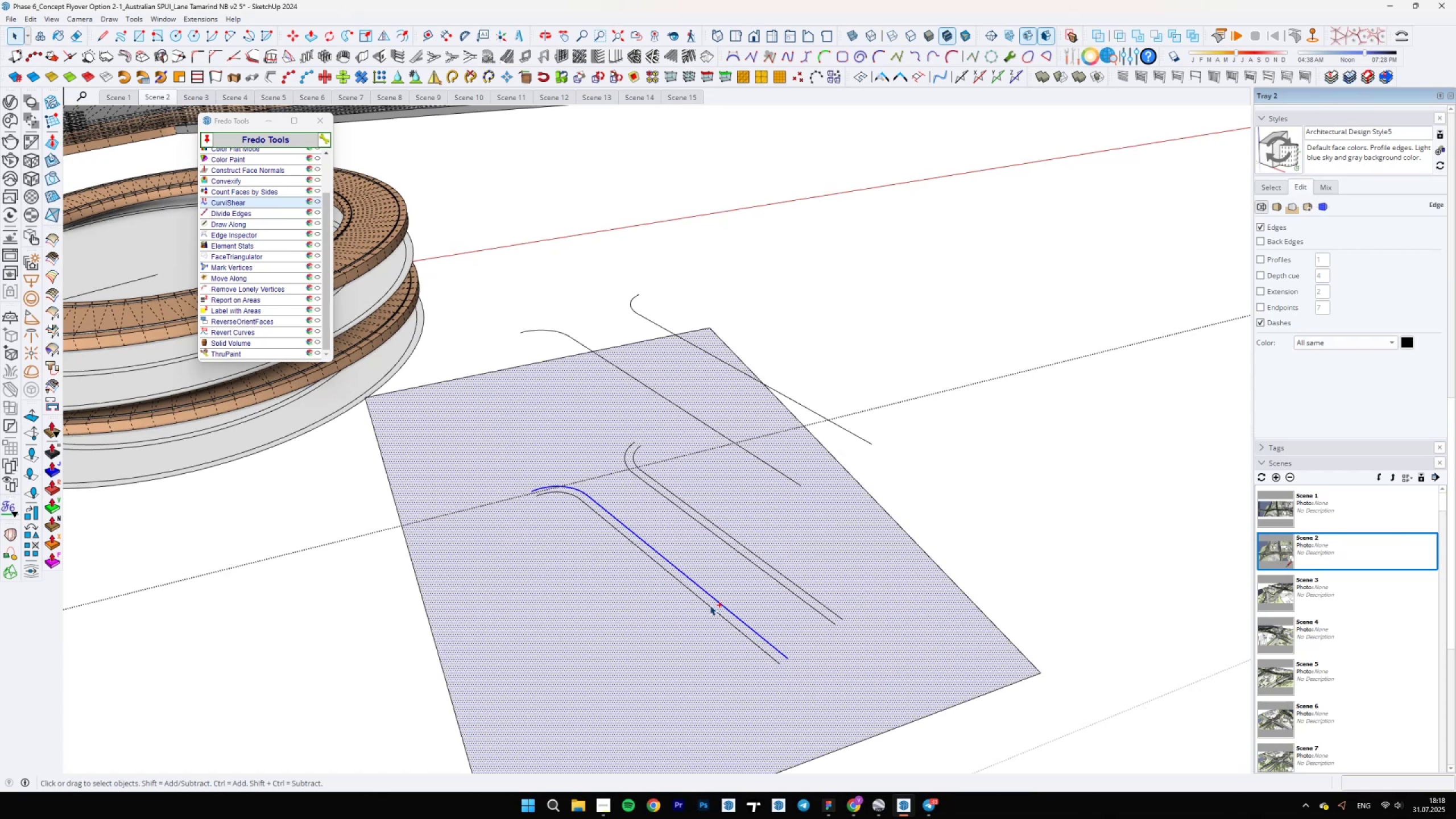 
double_click([710, 605])
 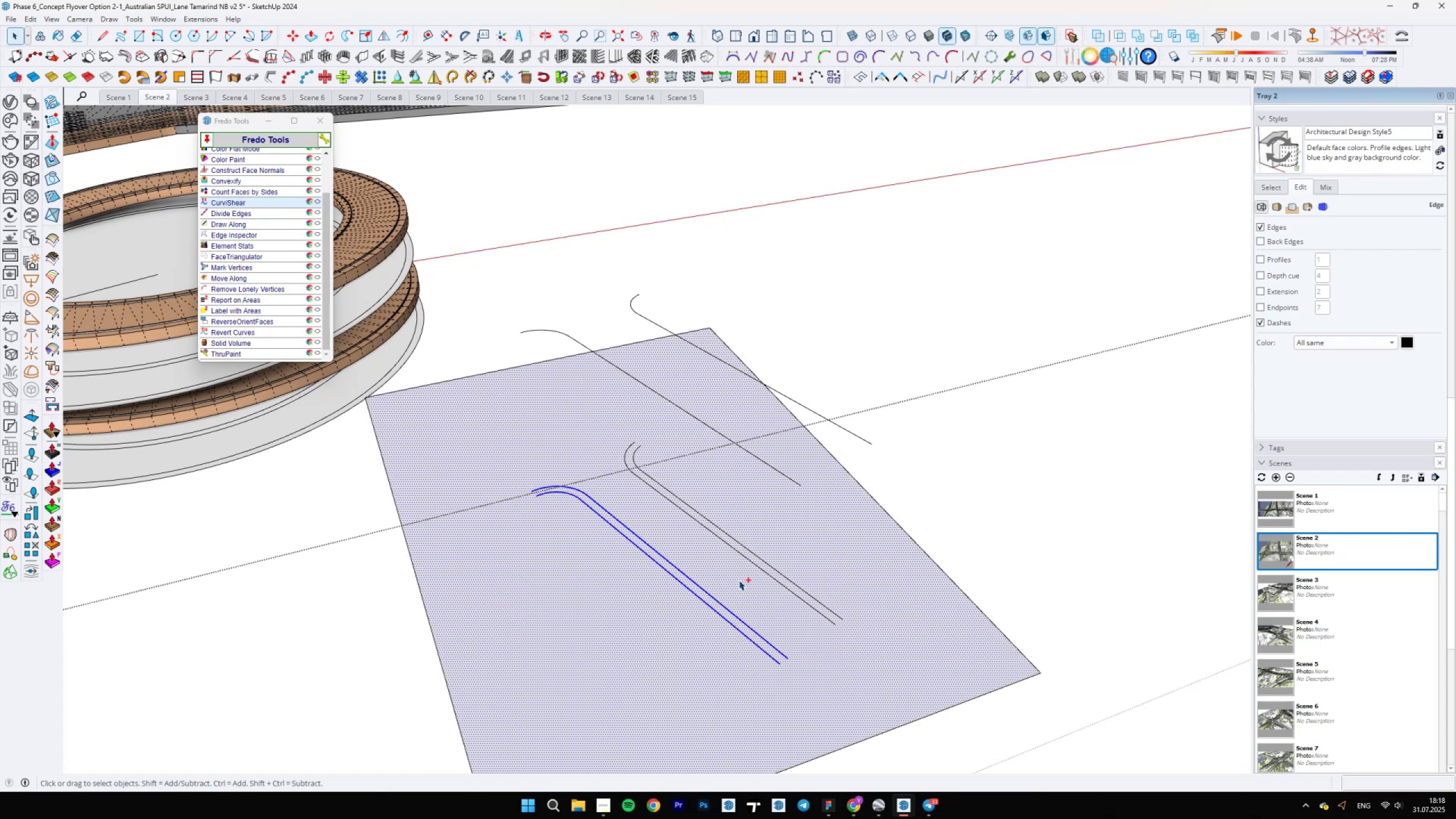 
hold_key(key=ShiftLeft, duration=1.51)
left_click([743, 577])
 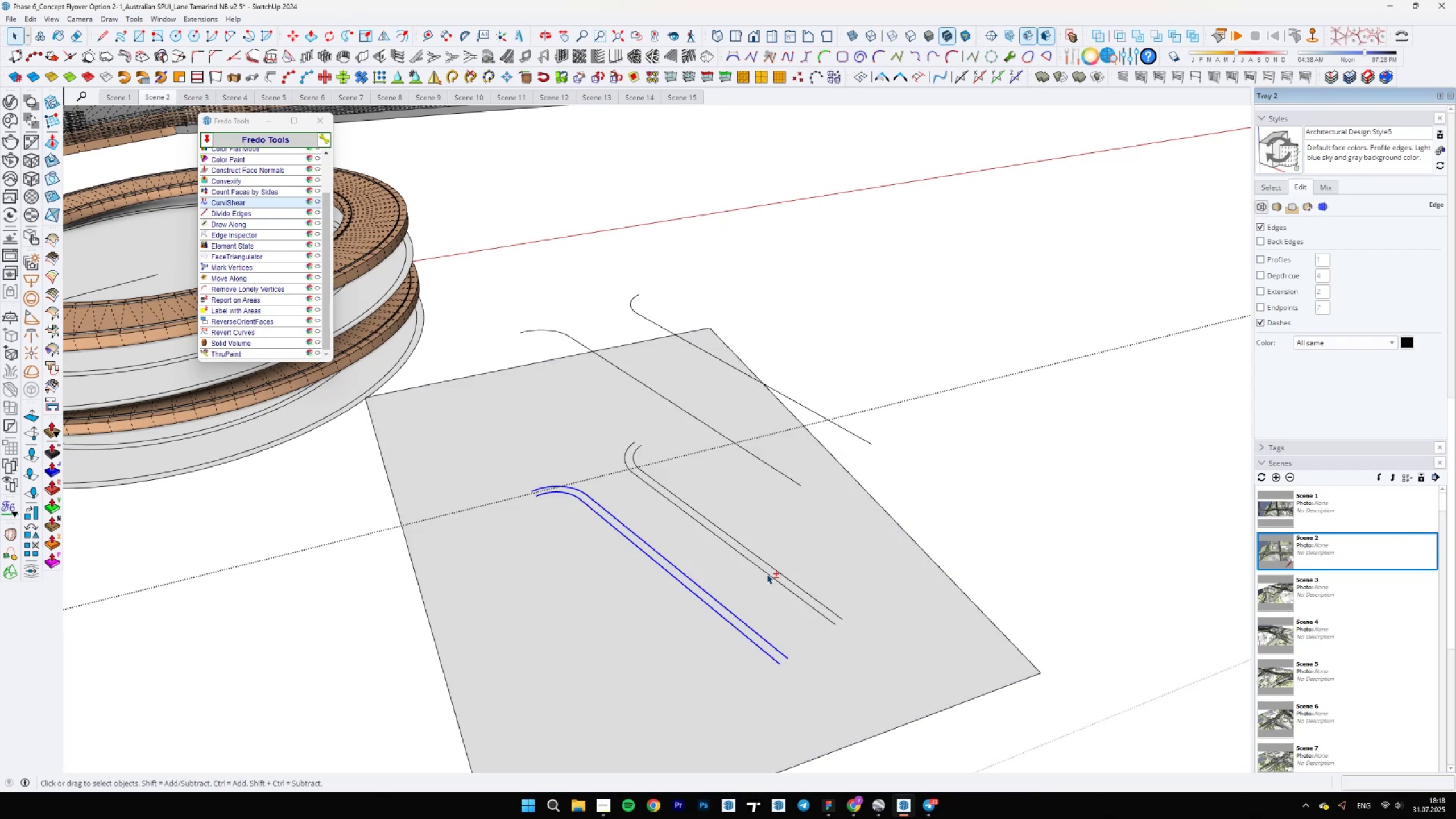 
double_click([767, 574])
 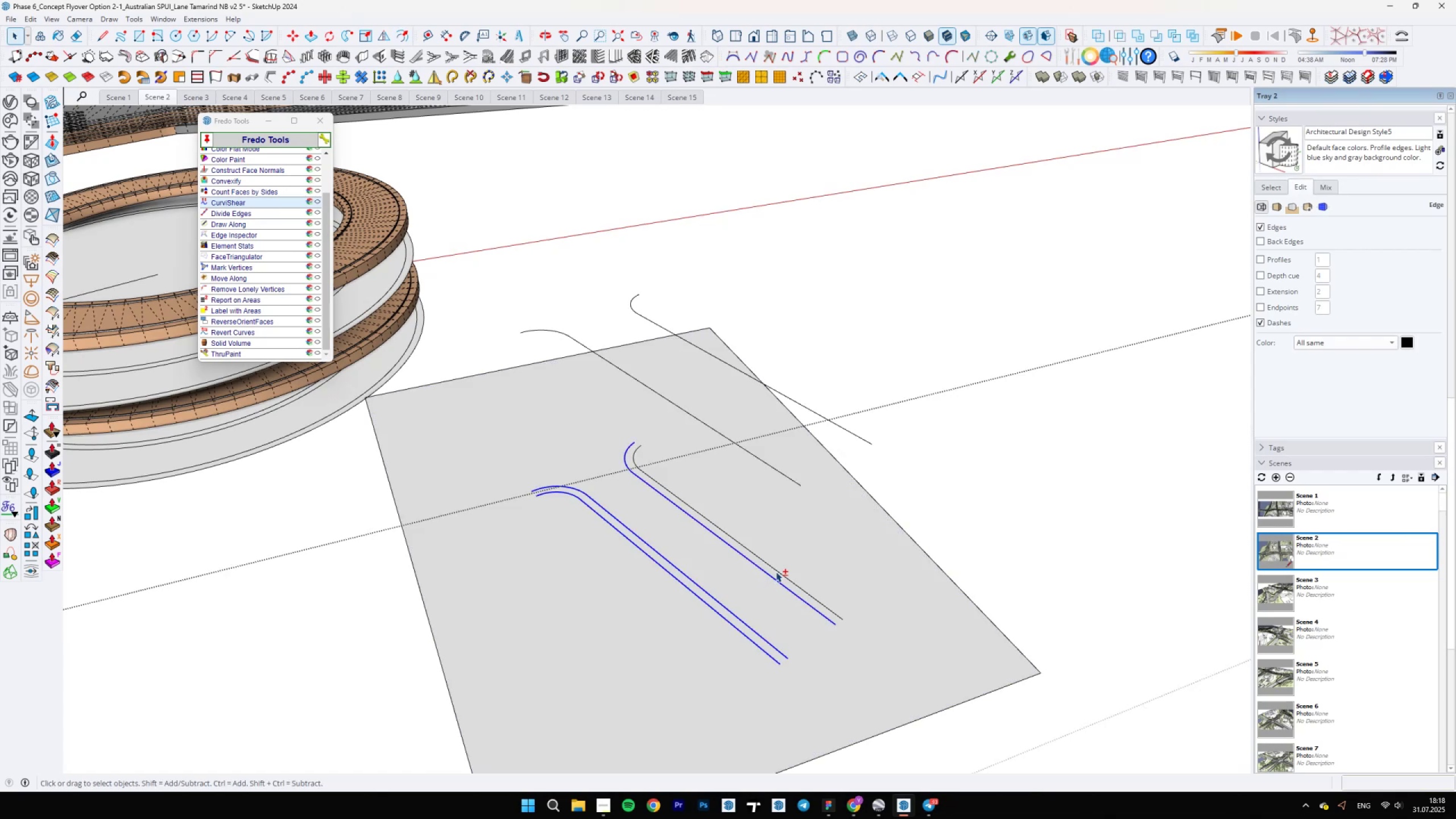 
left_click([780, 572])
 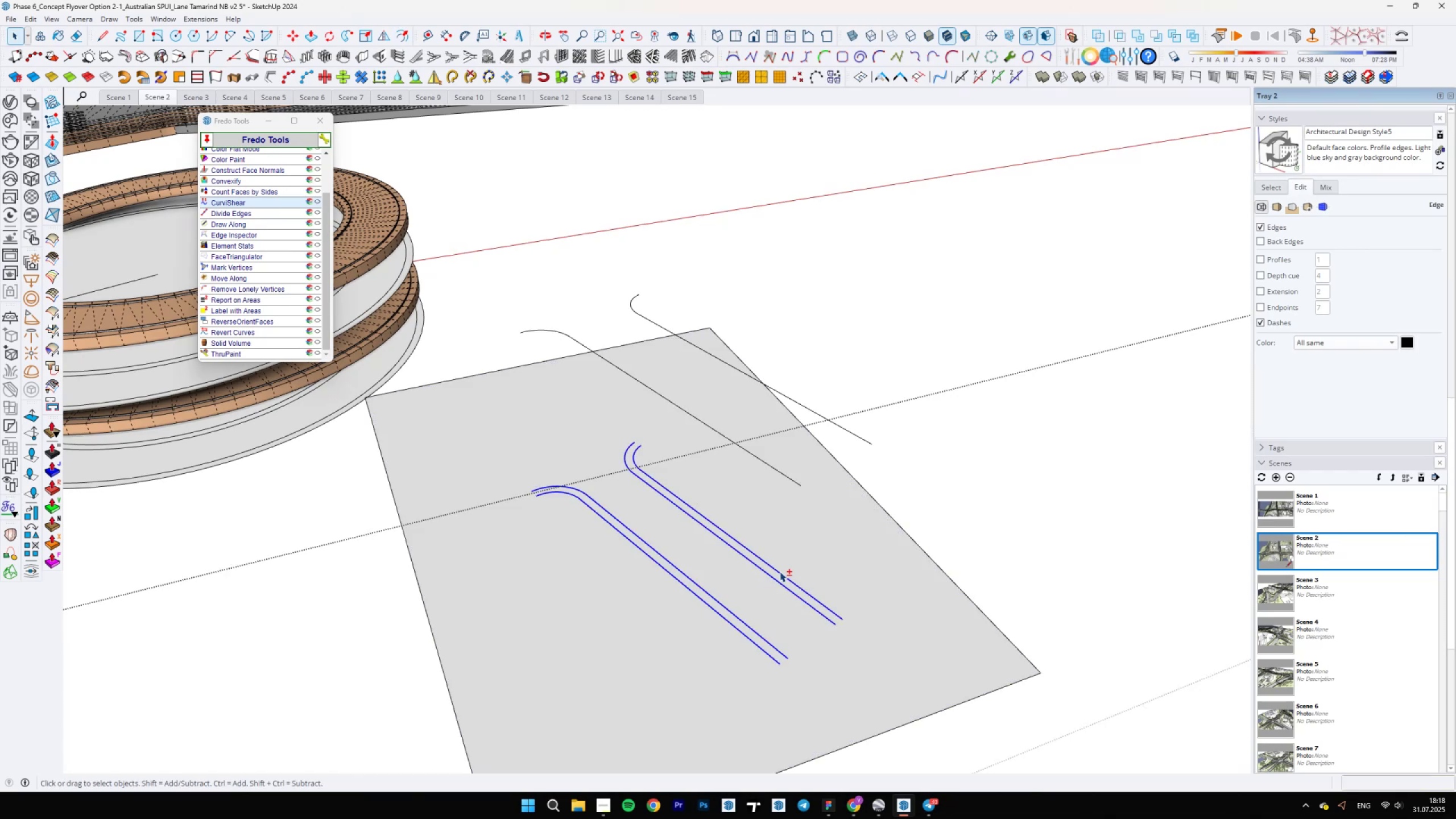 
key(Shift+ShiftLeft)
 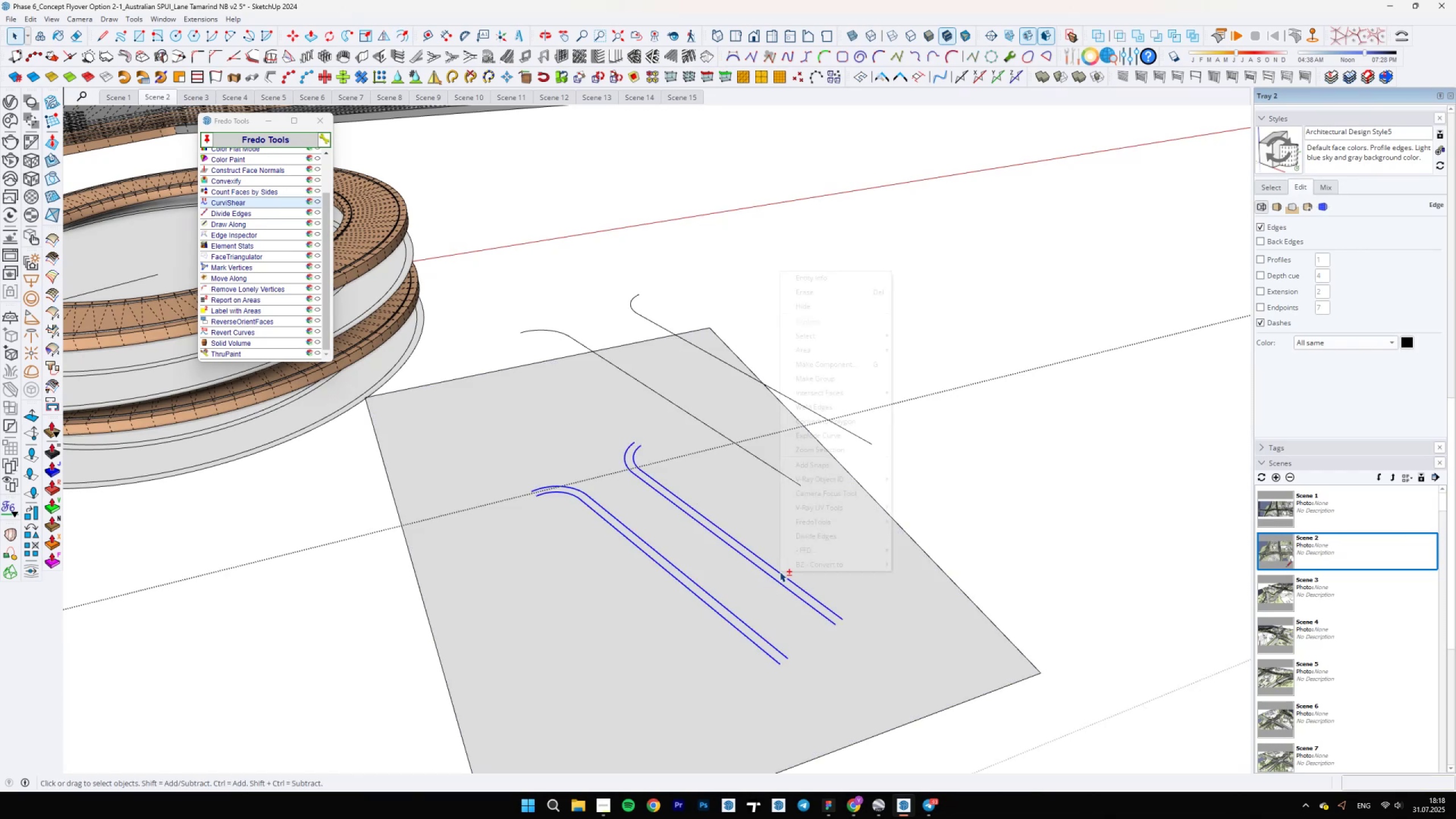 
right_click([780, 572])
 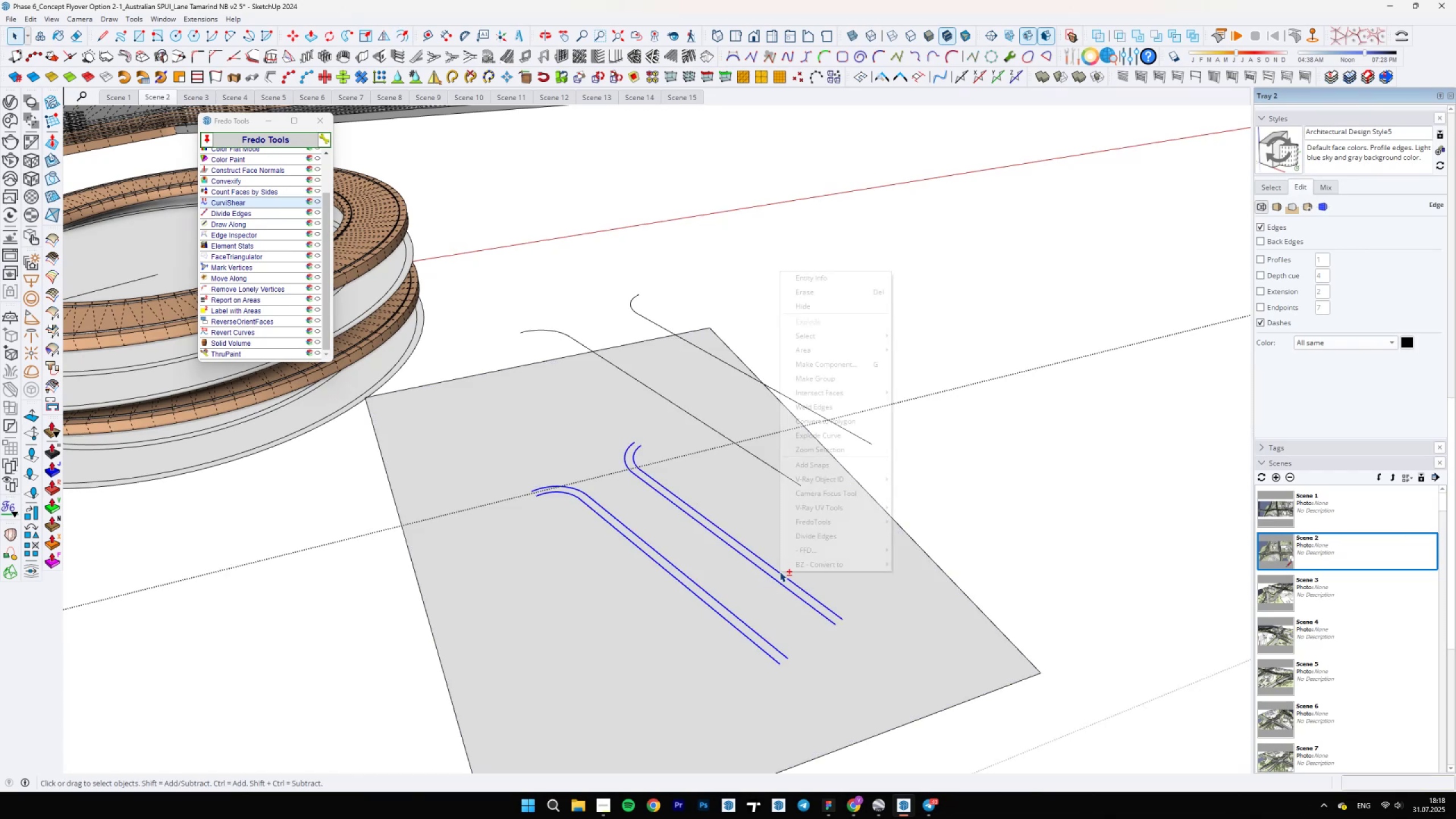 
key(Shift+ShiftLeft)
 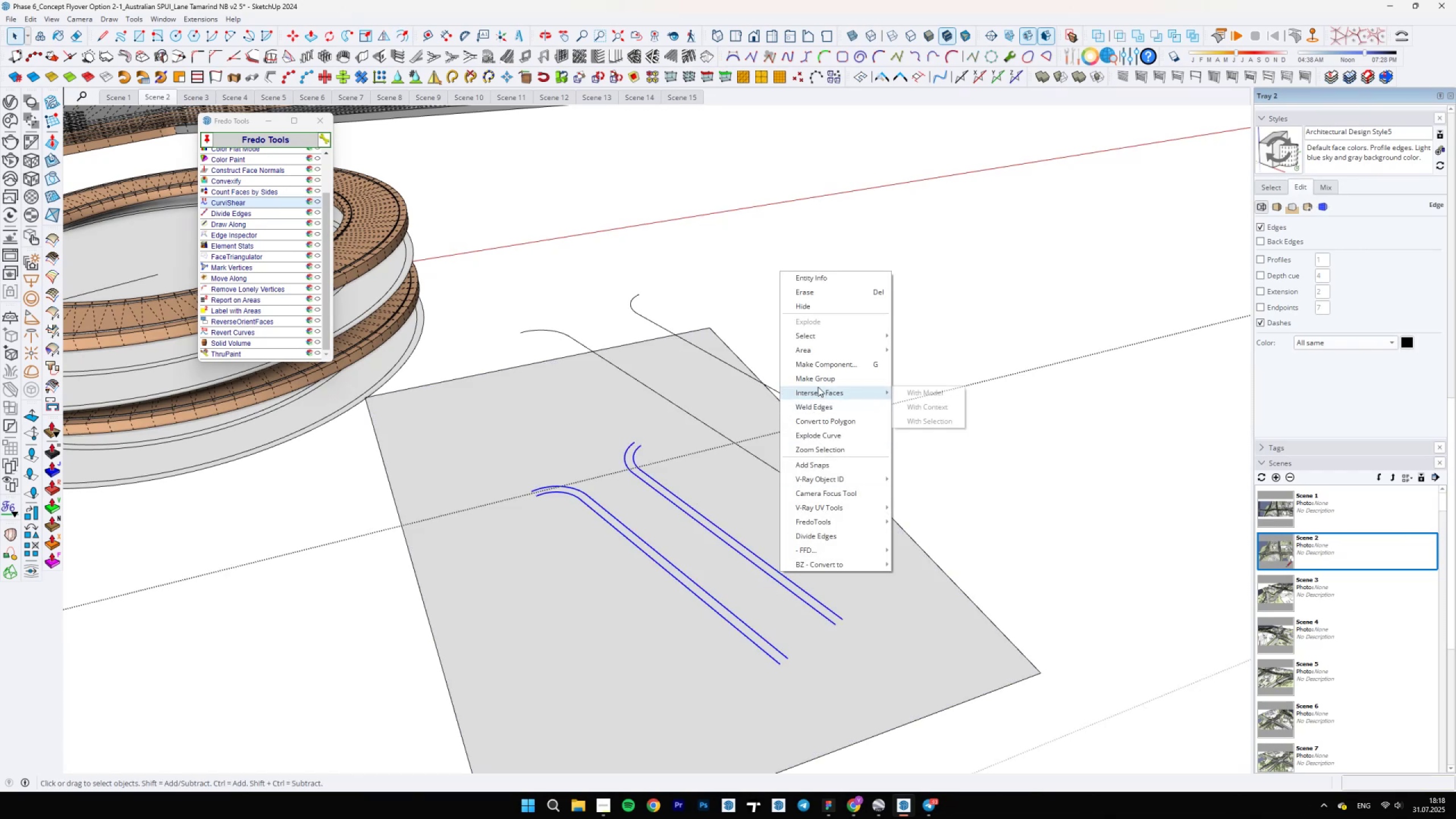 
left_click([819, 384])
 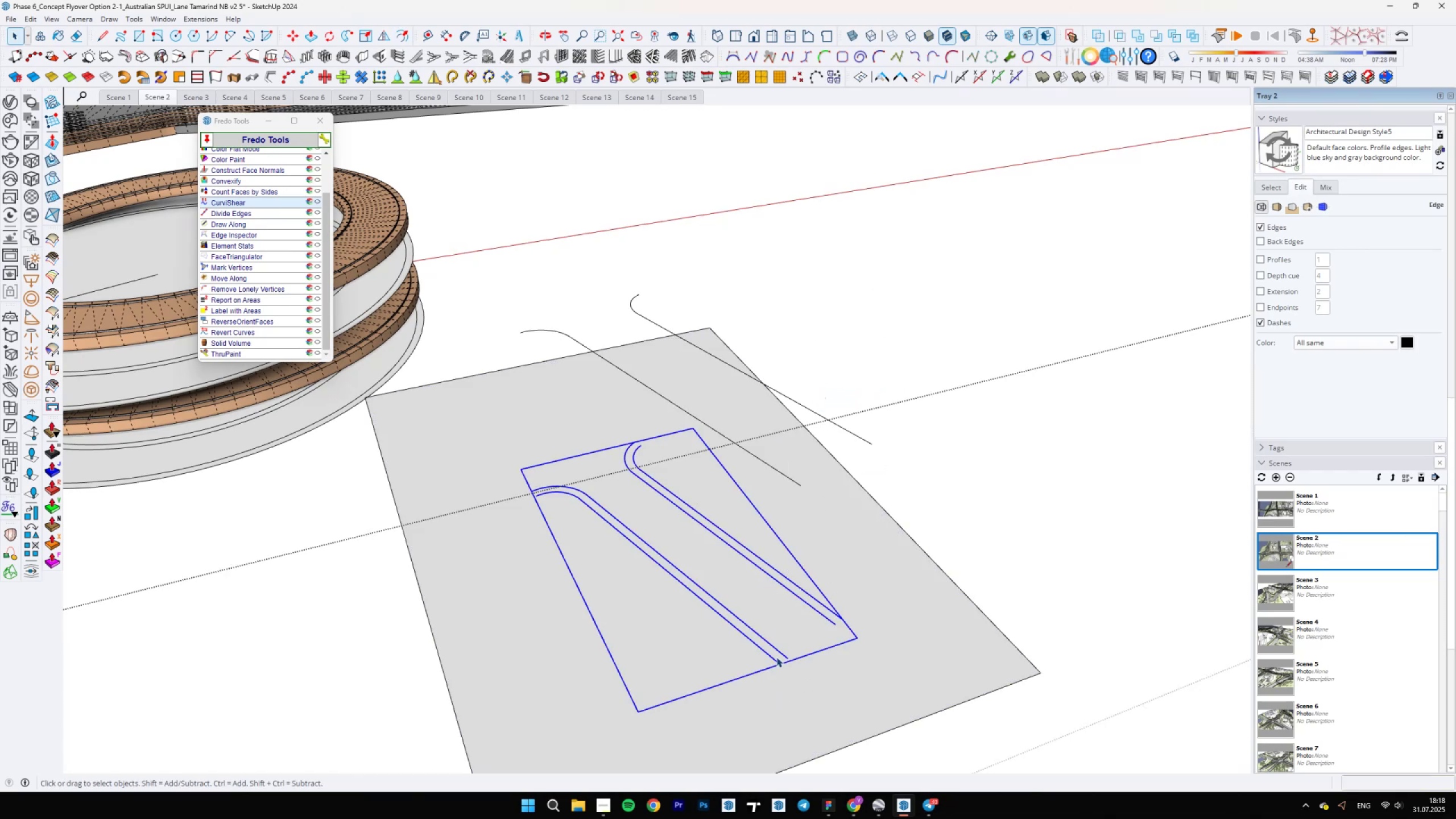 
scroll: coordinate [779, 648], scroll_direction: up, amount: 2.0
 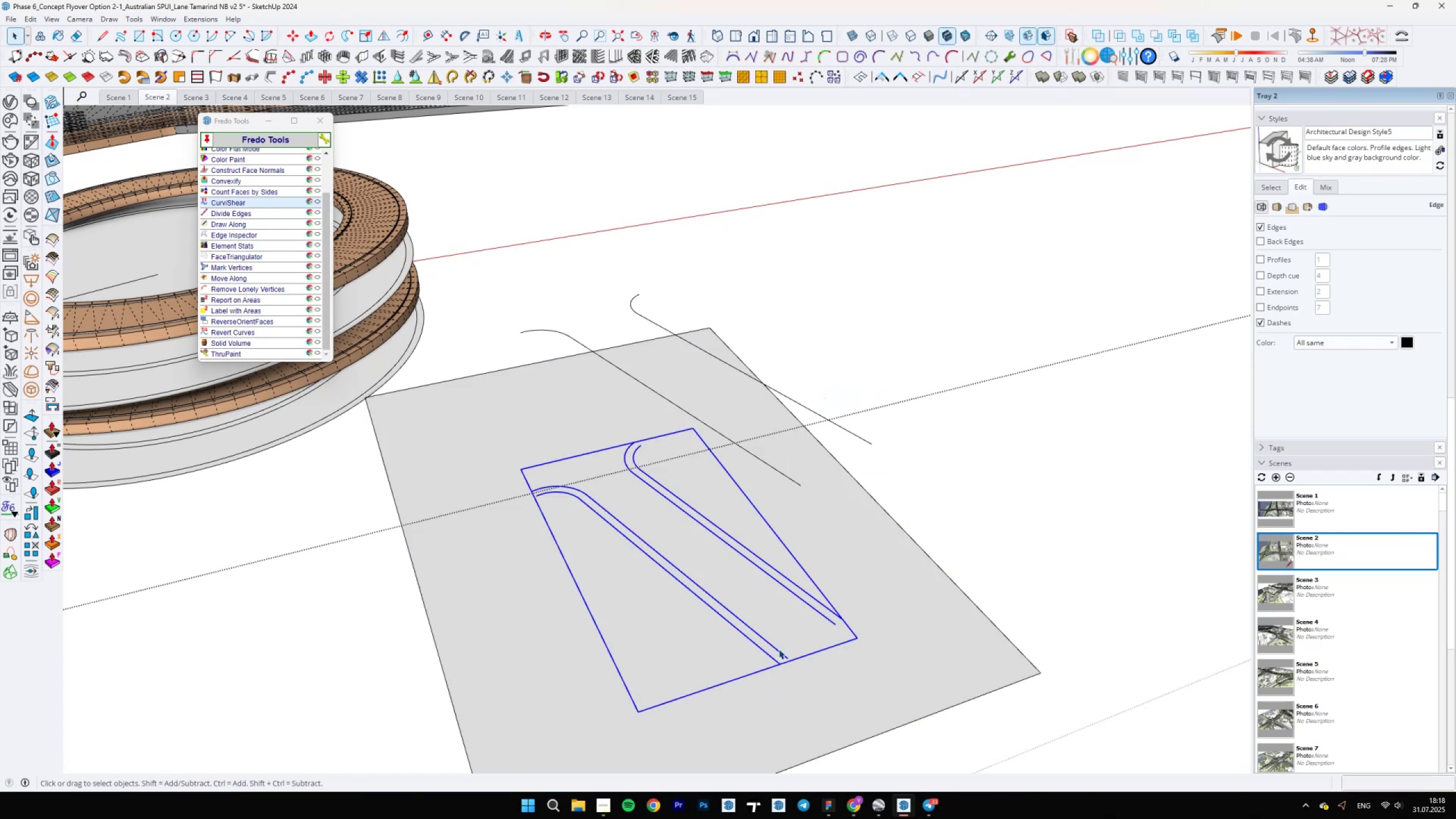 
key(M)
 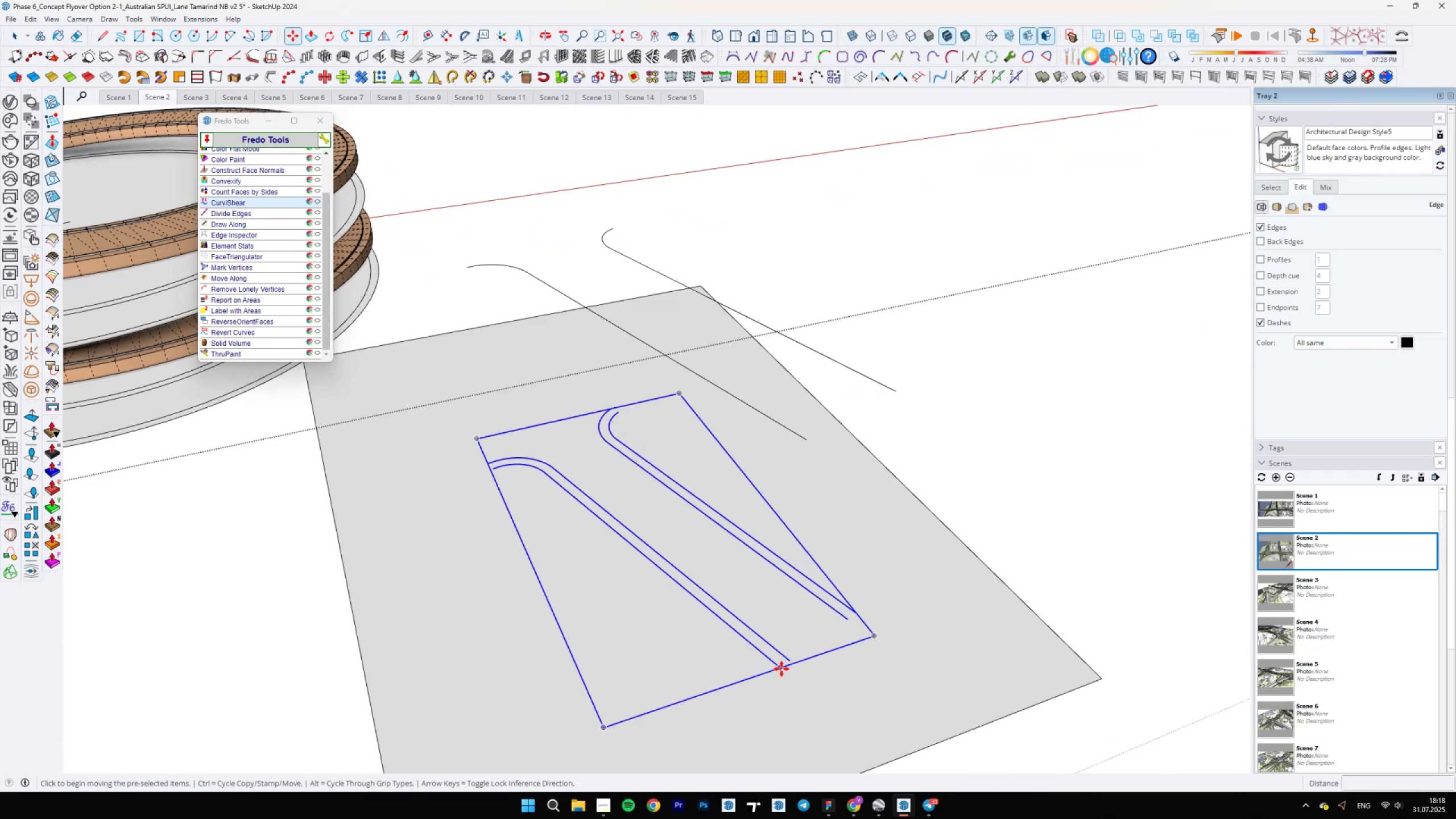 
left_click([781, 668])
 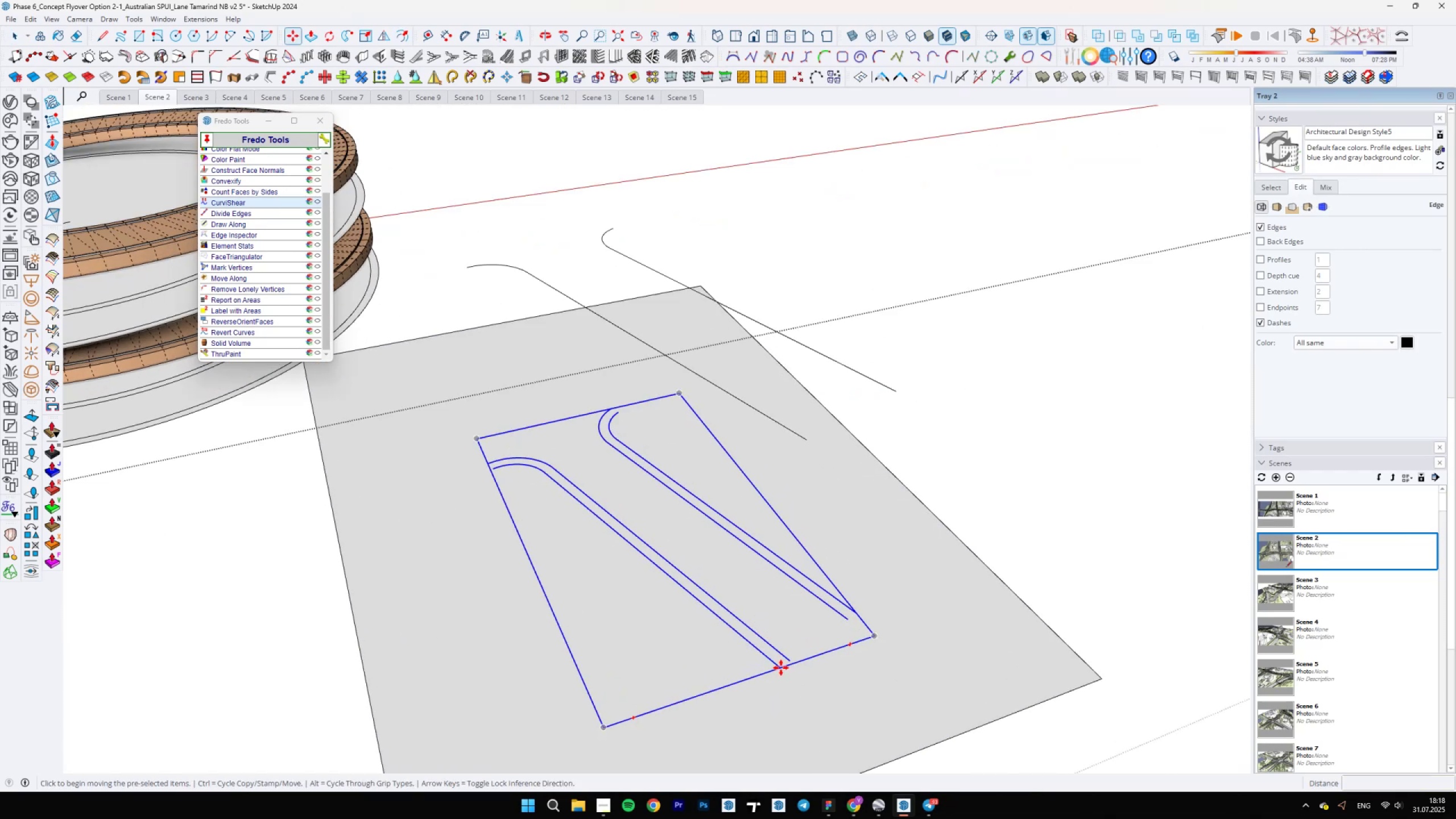 
scroll: coordinate [595, 624], scroll_direction: down, amount: 18.0
 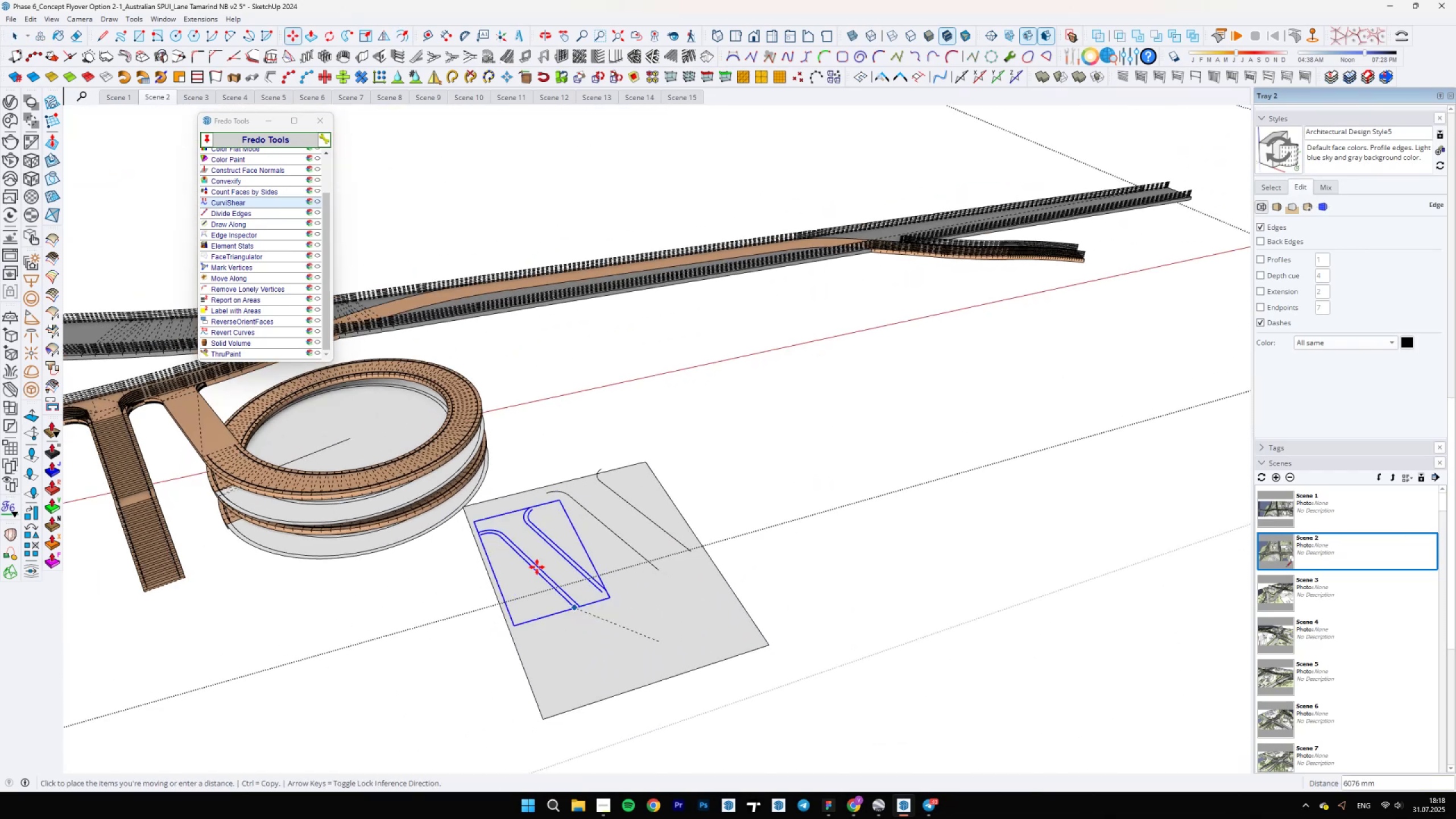 
hold_key(key=ShiftLeft, duration=0.75)
 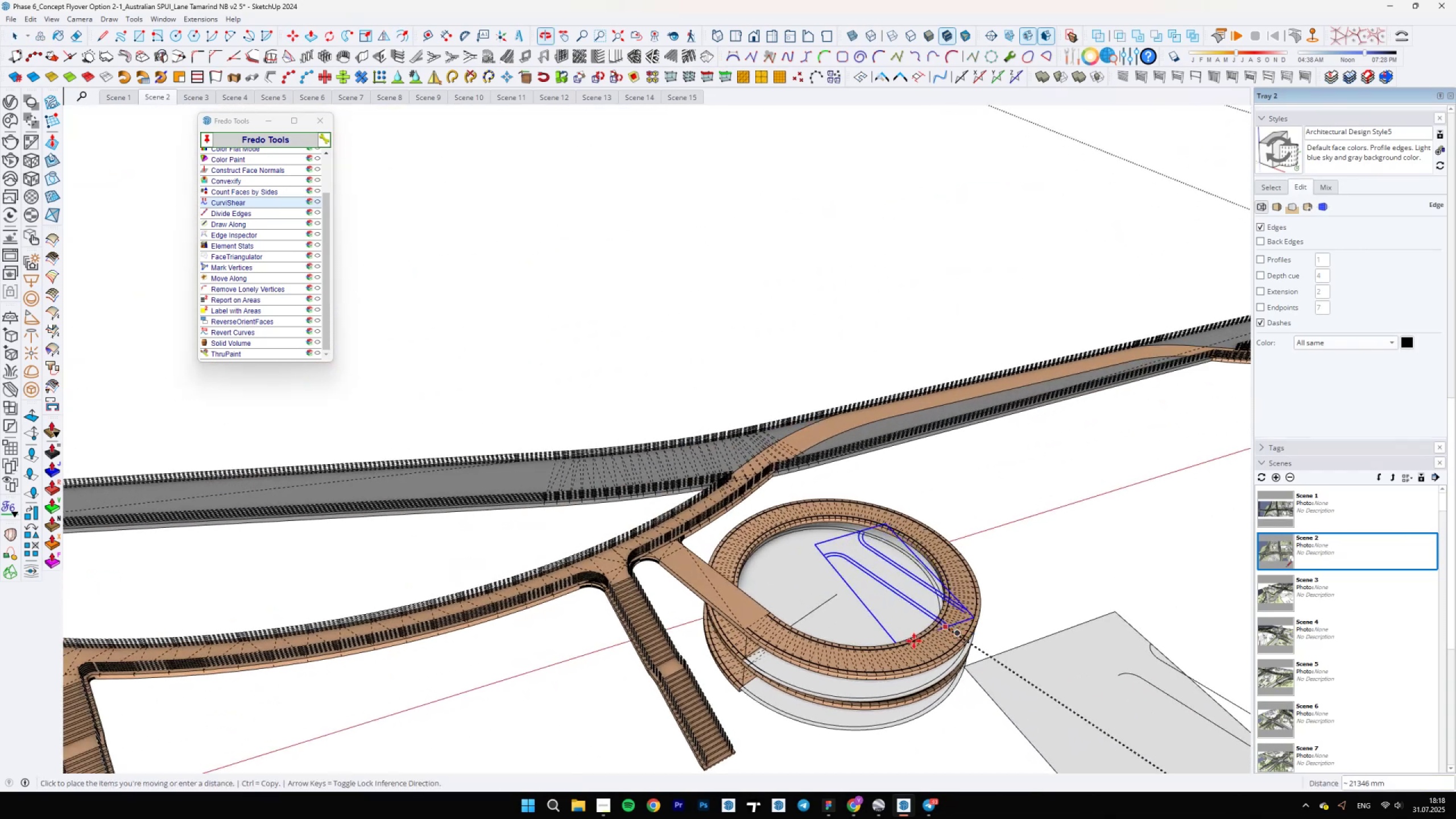 
scroll: coordinate [755, 623], scroll_direction: up, amount: 41.0
 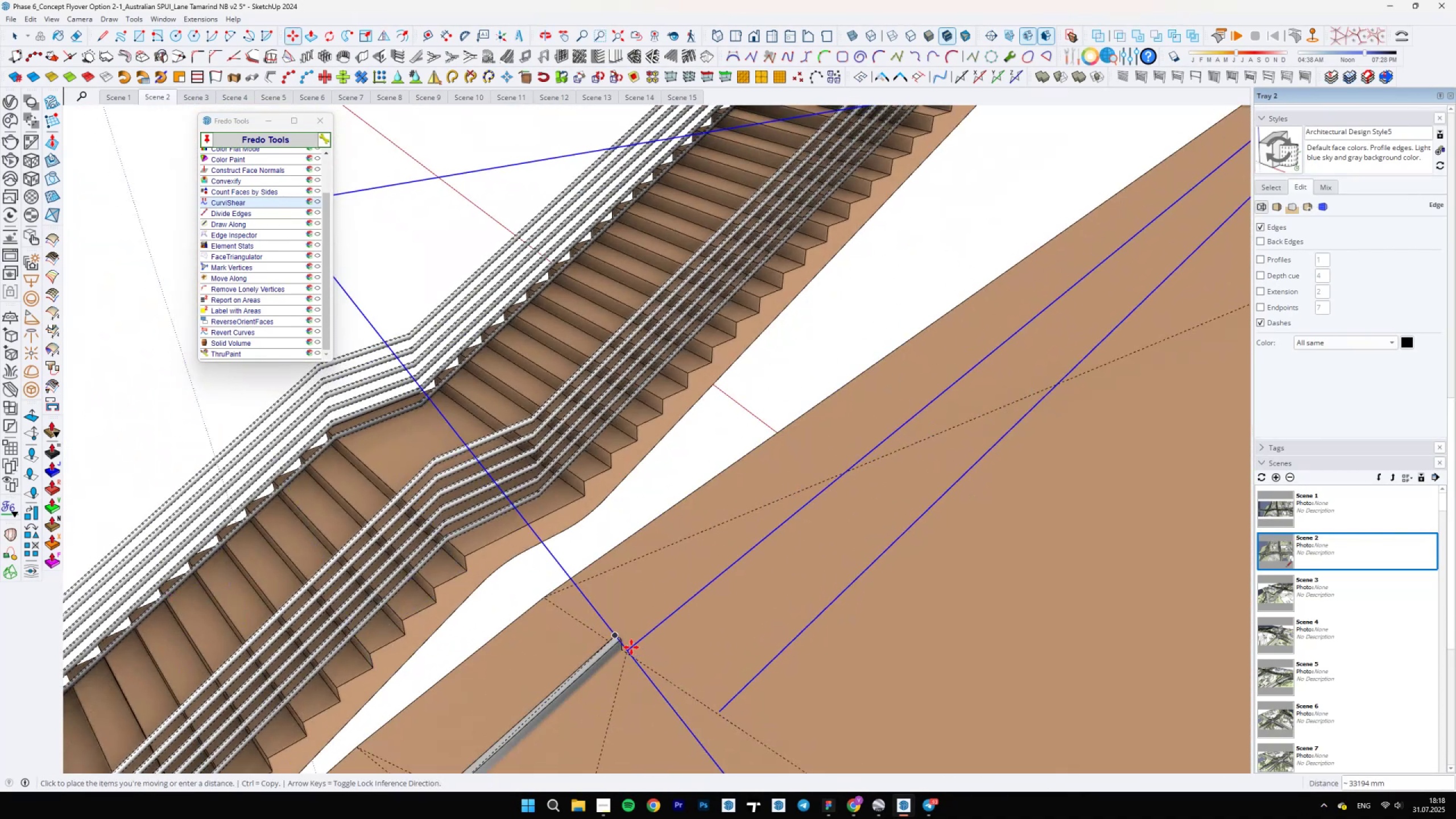 
left_click([544, 594])
 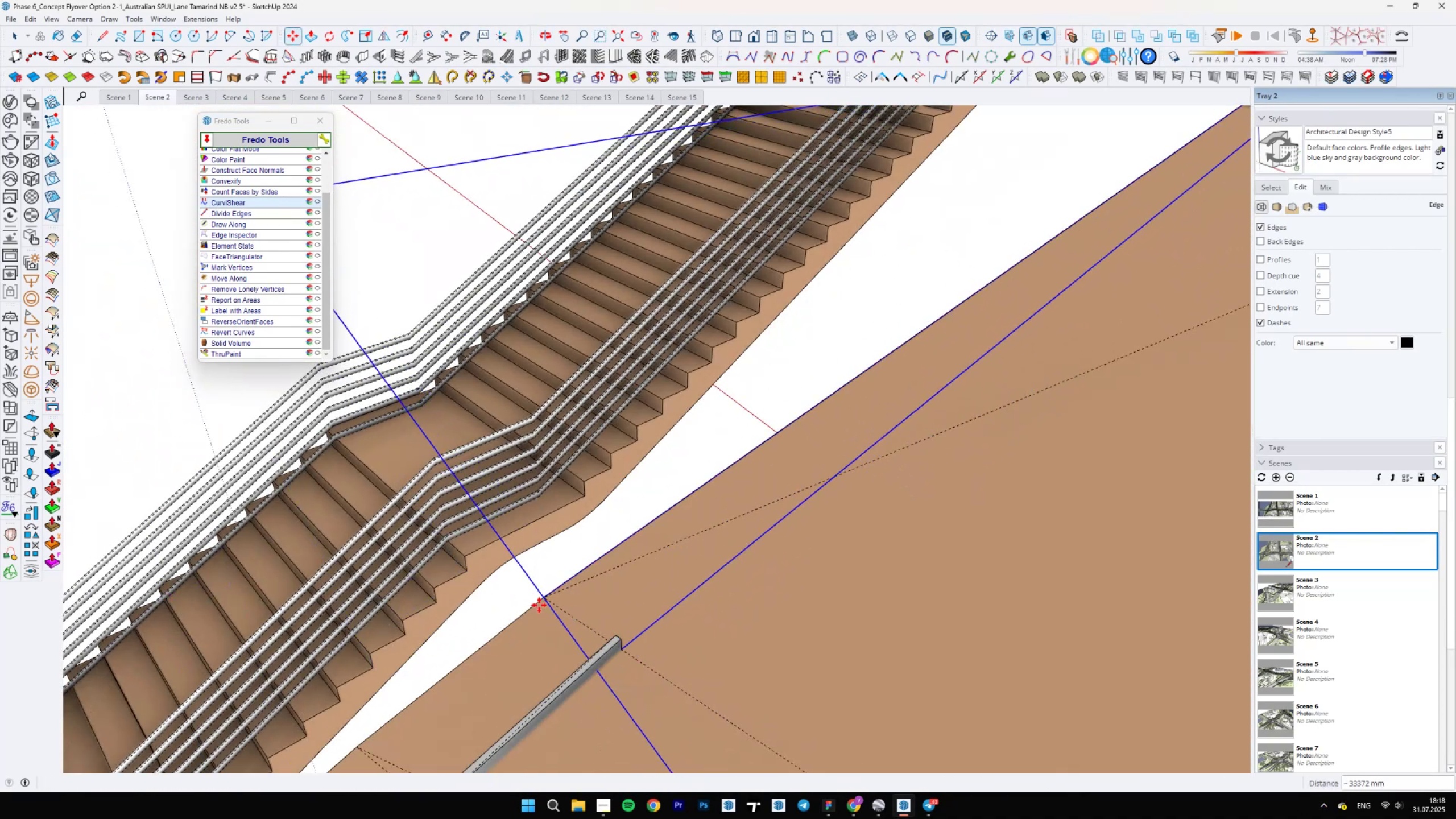 
scroll: coordinate [773, 514], scroll_direction: down, amount: 25.0
 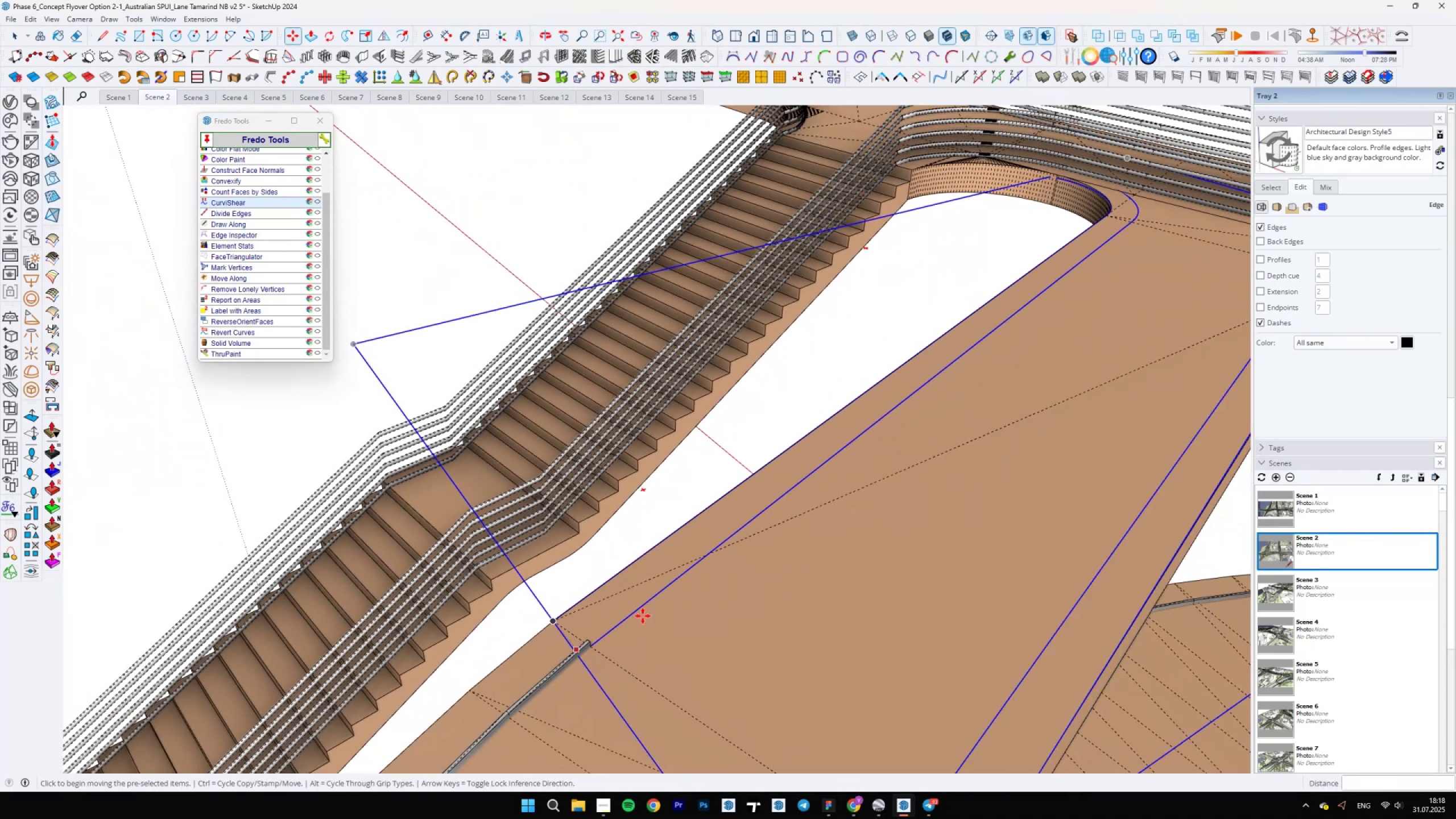 
hold_key(key=ShiftLeft, duration=0.63)
 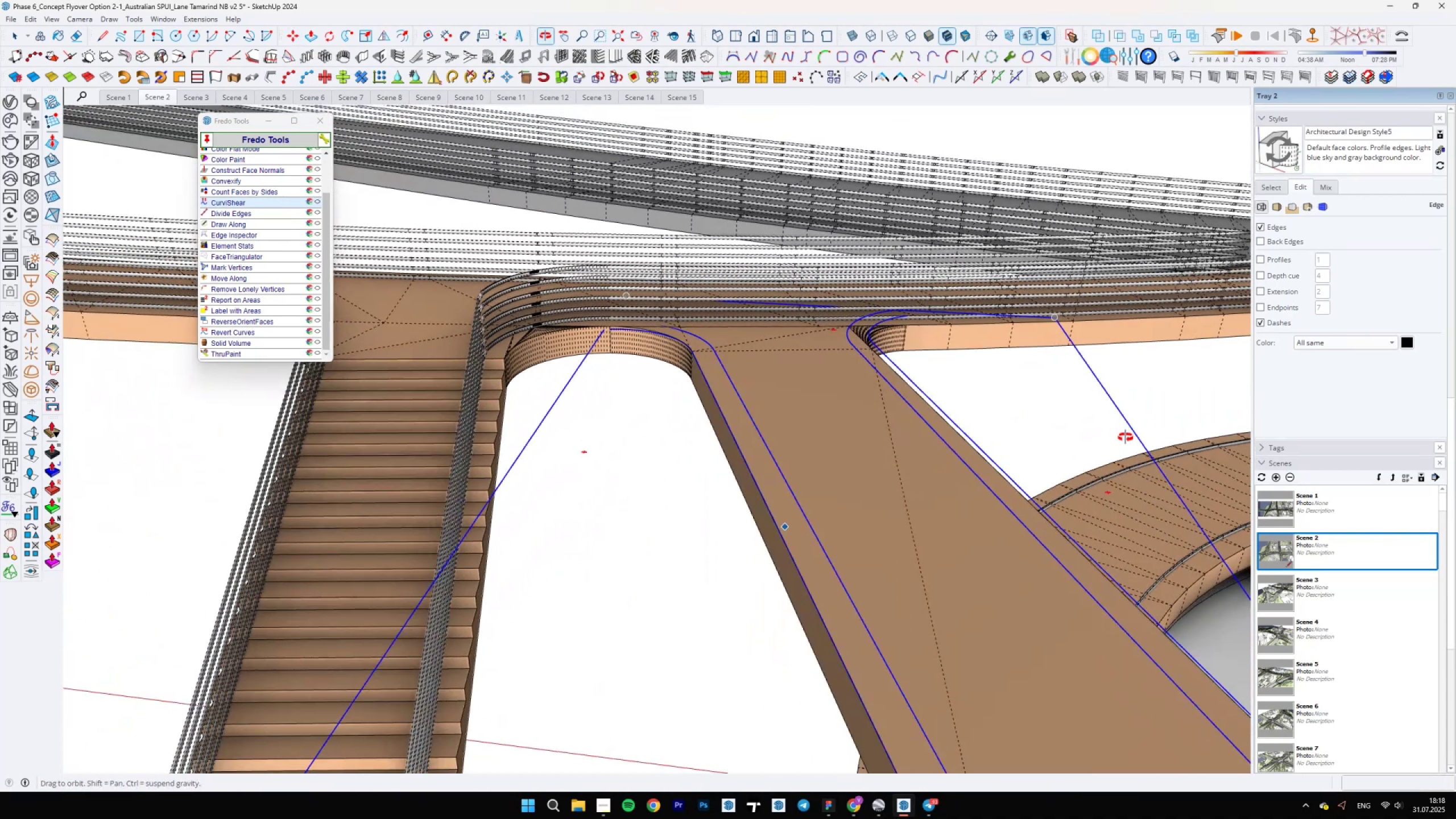 
key(Space)
 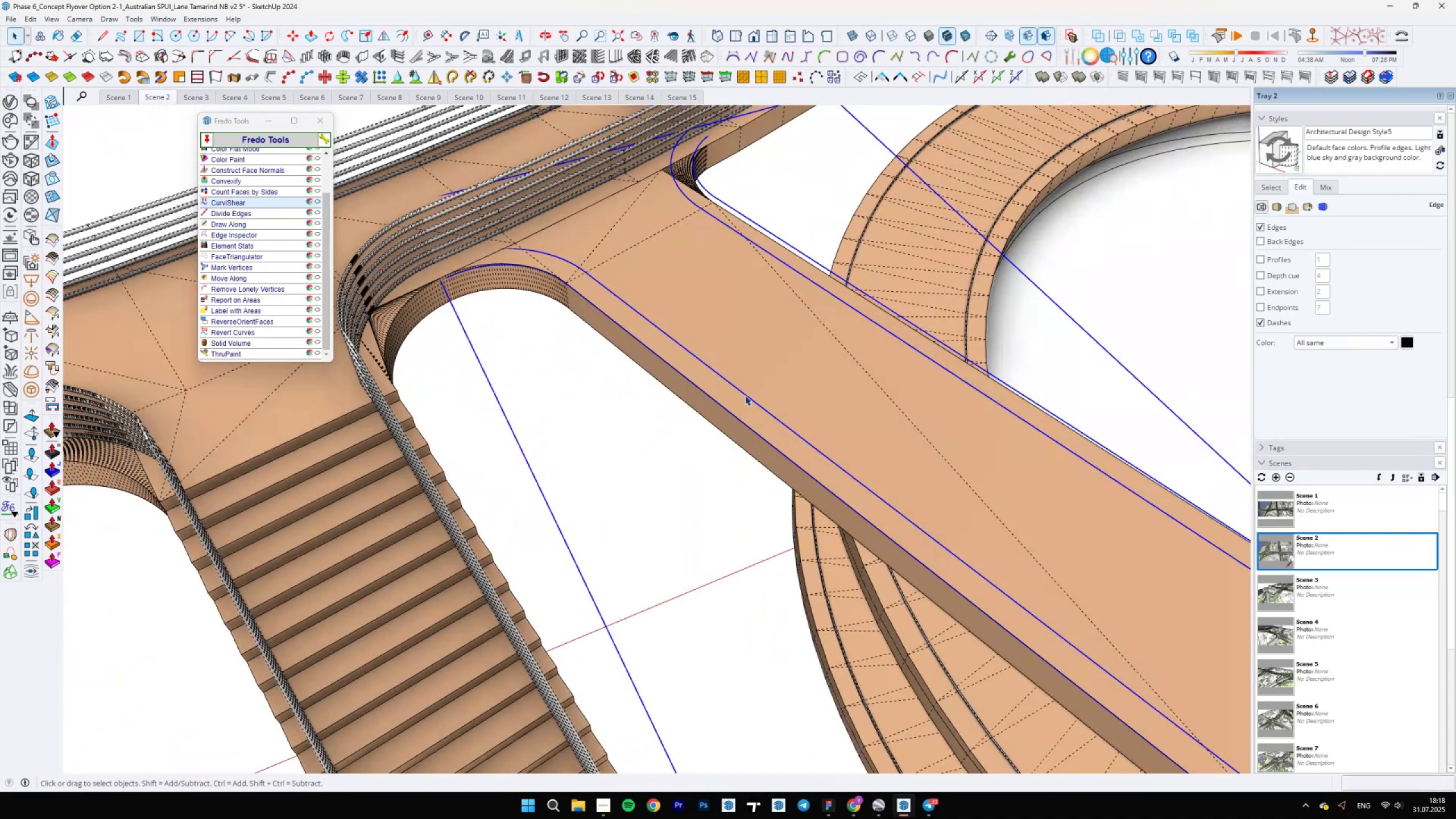 
left_click([746, 395])
 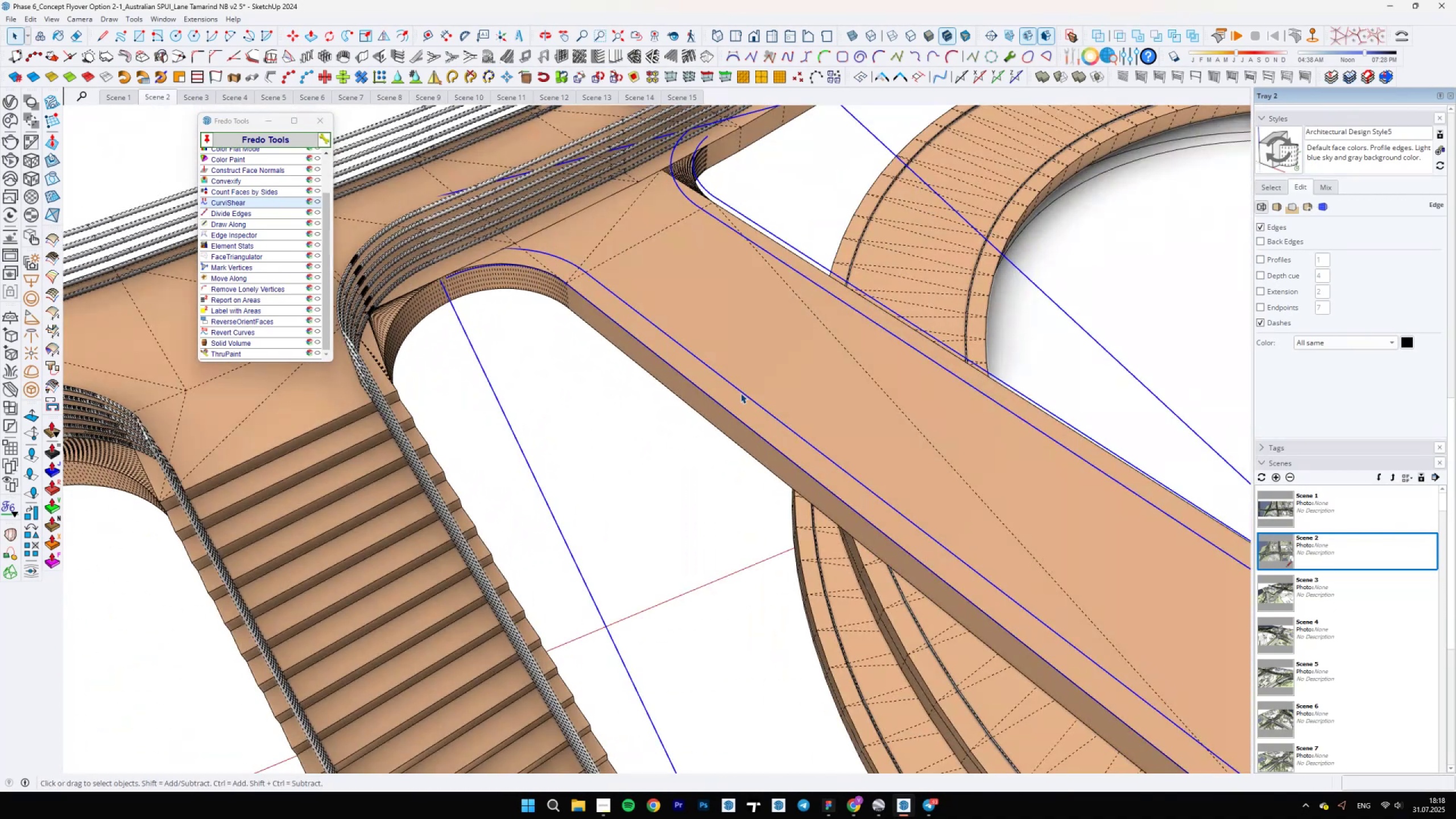 
left_click([636, 274])
 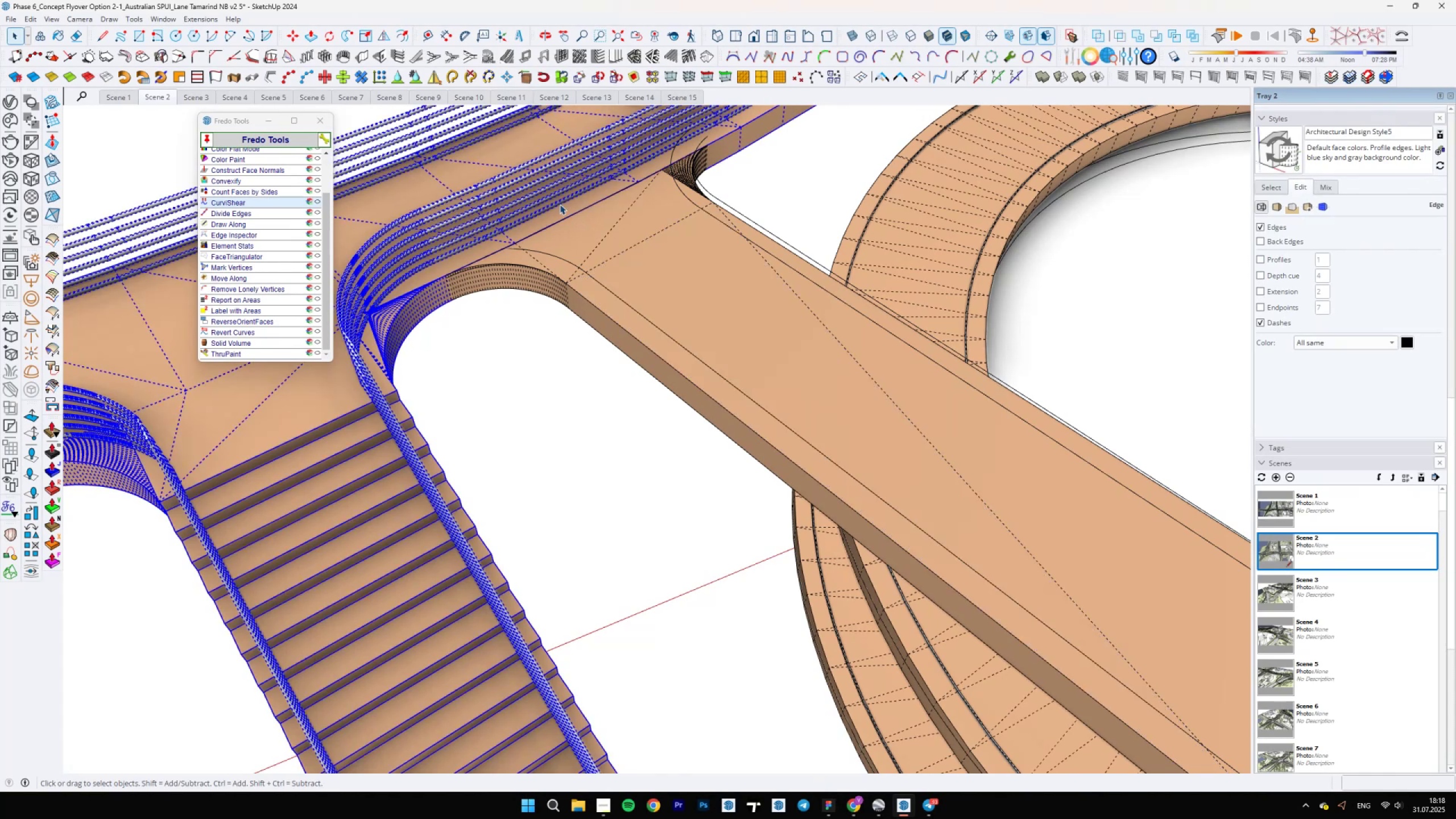 
double_click([568, 217])
 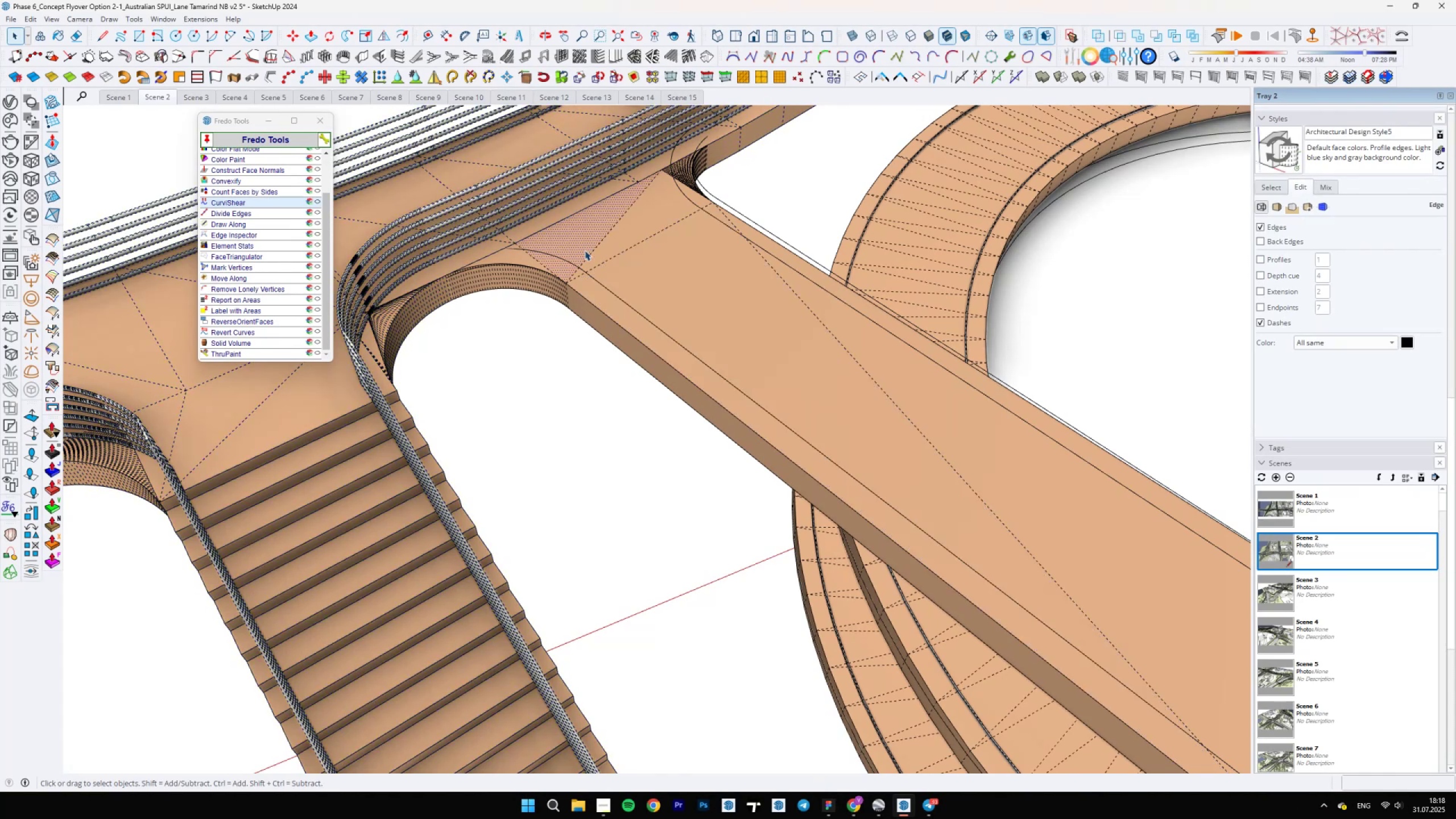 
triple_click([647, 287])
 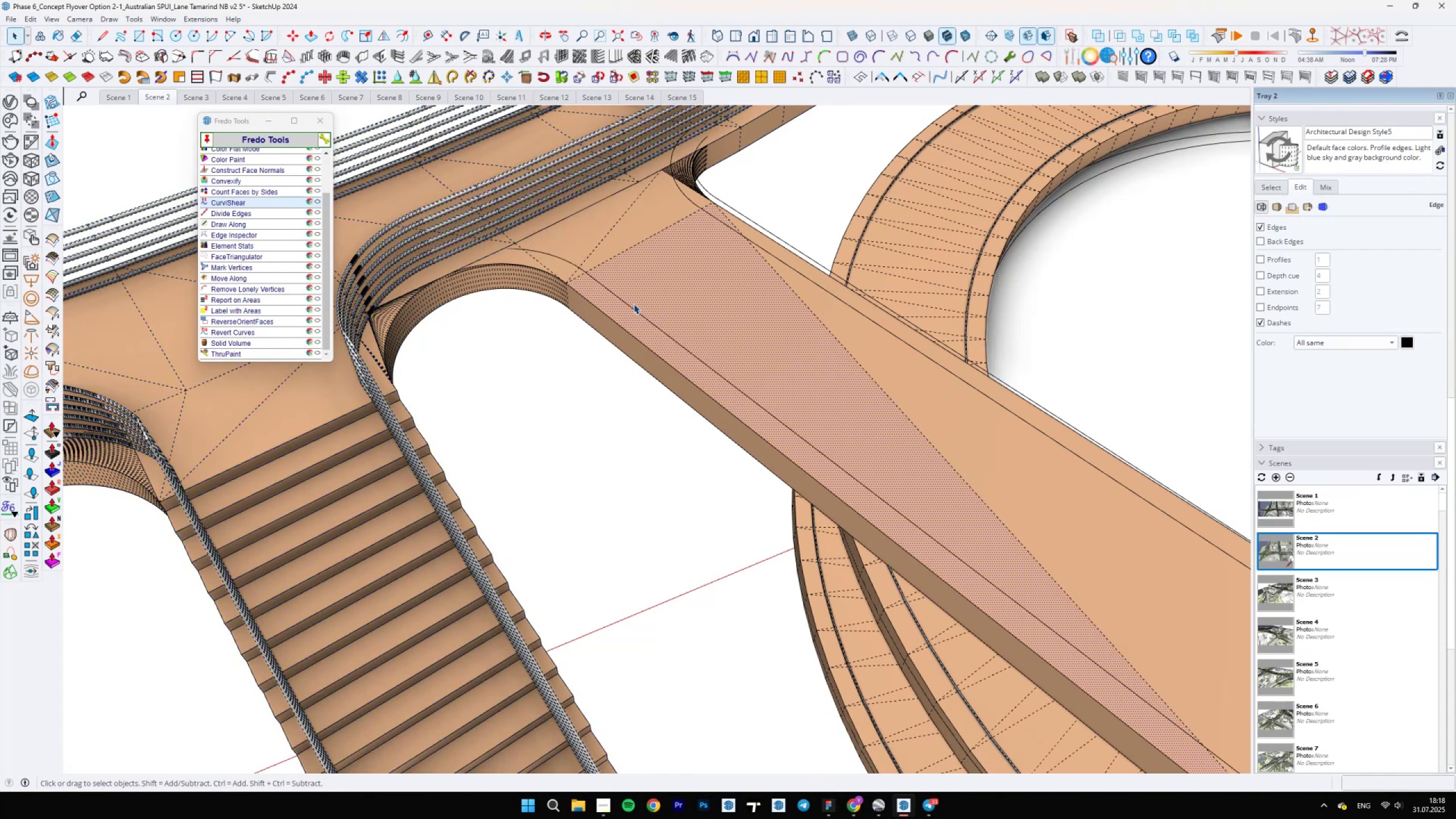 
left_click([626, 306])
 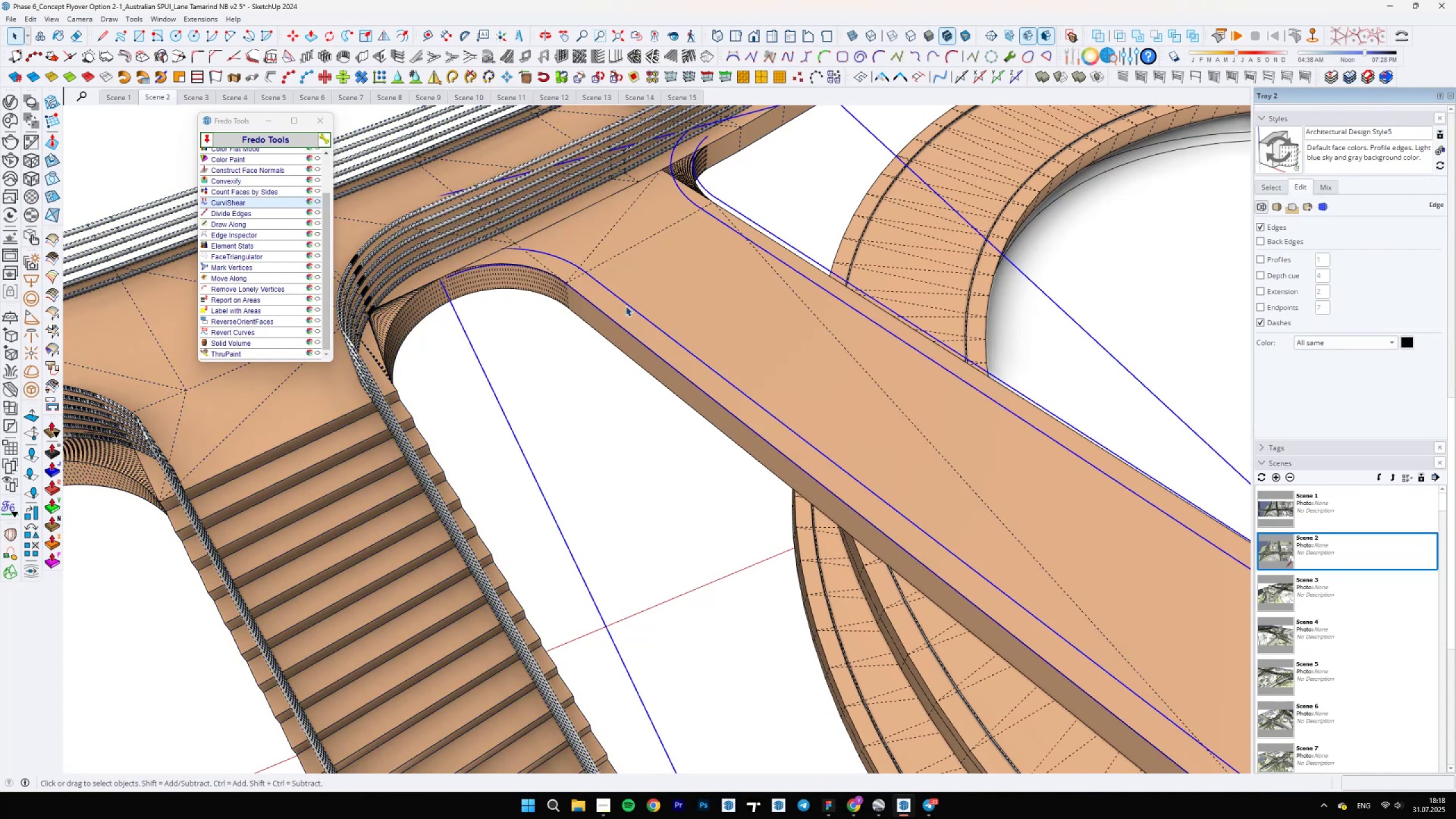 
left_click([626, 306])
 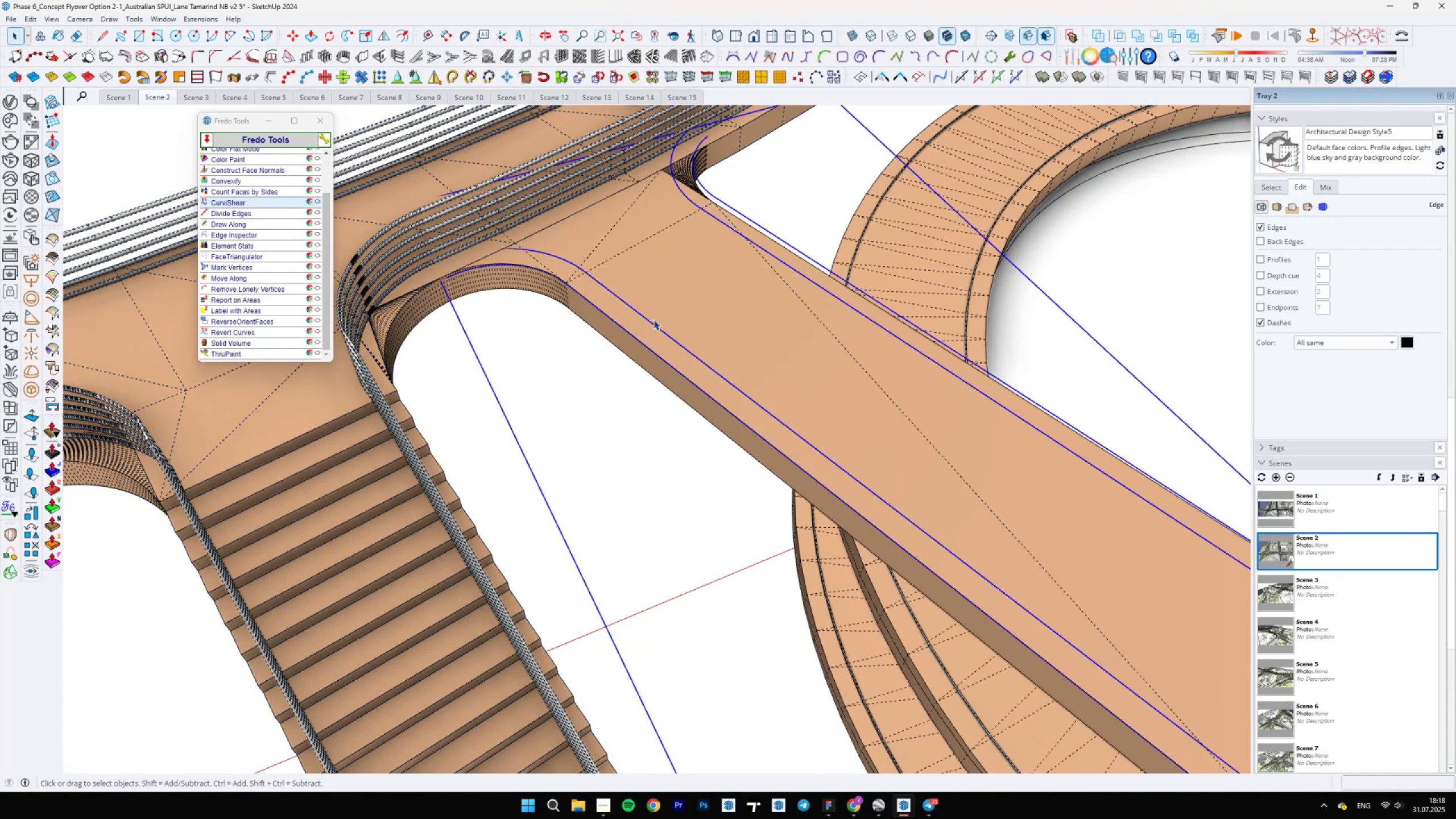 
double_click([654, 320])
 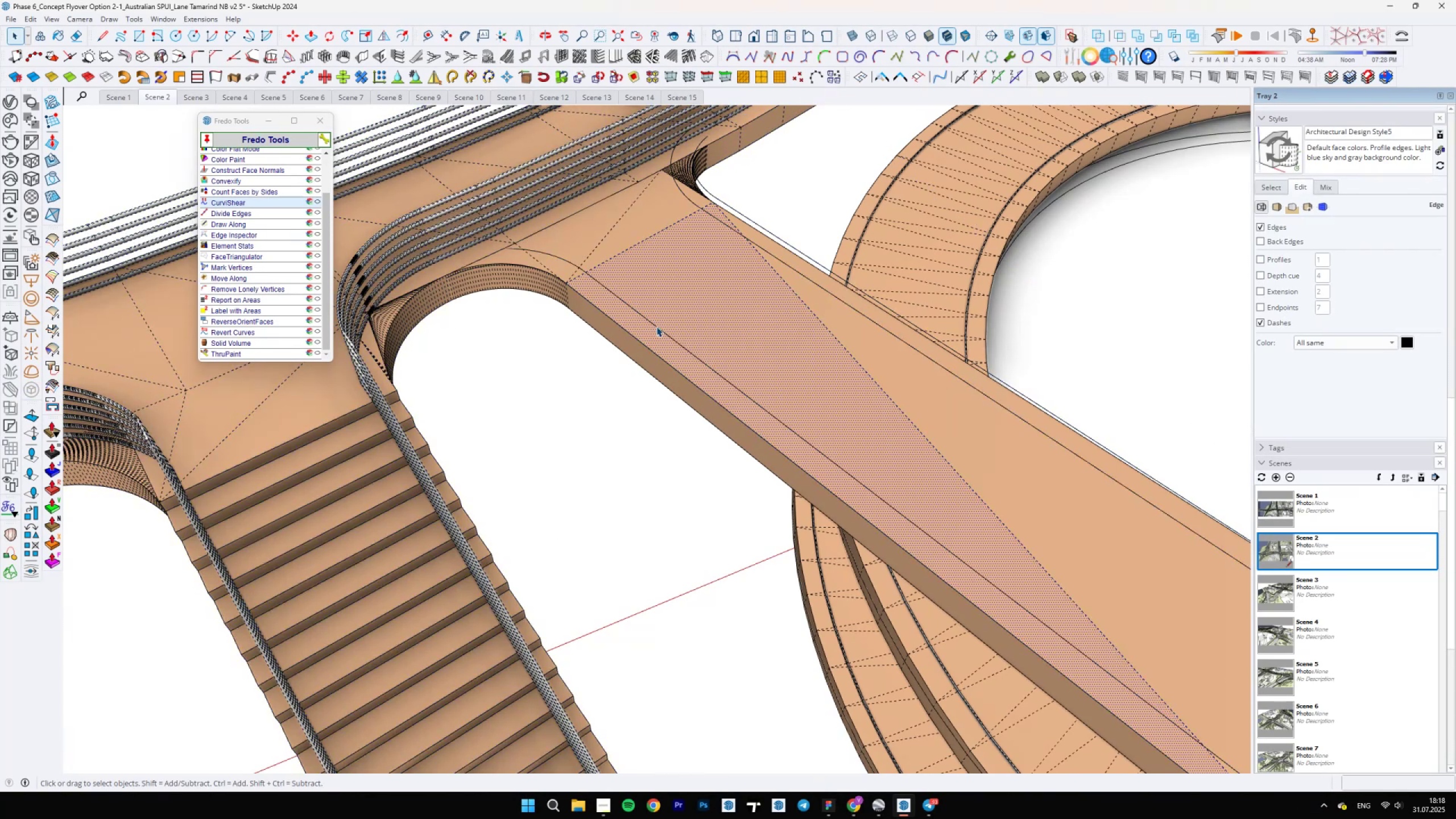 
triple_click([659, 326])
 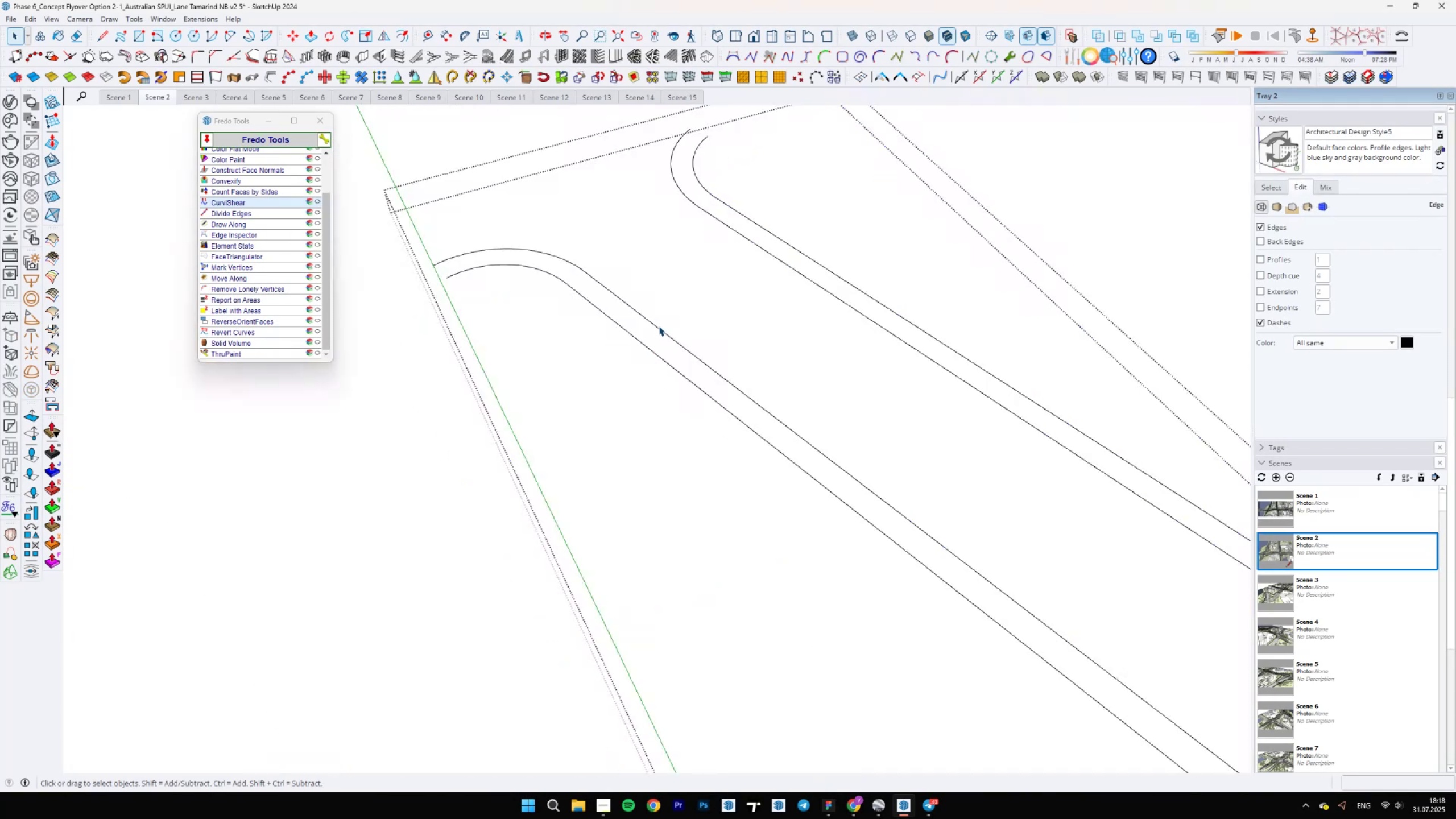 
triple_click([659, 326])
 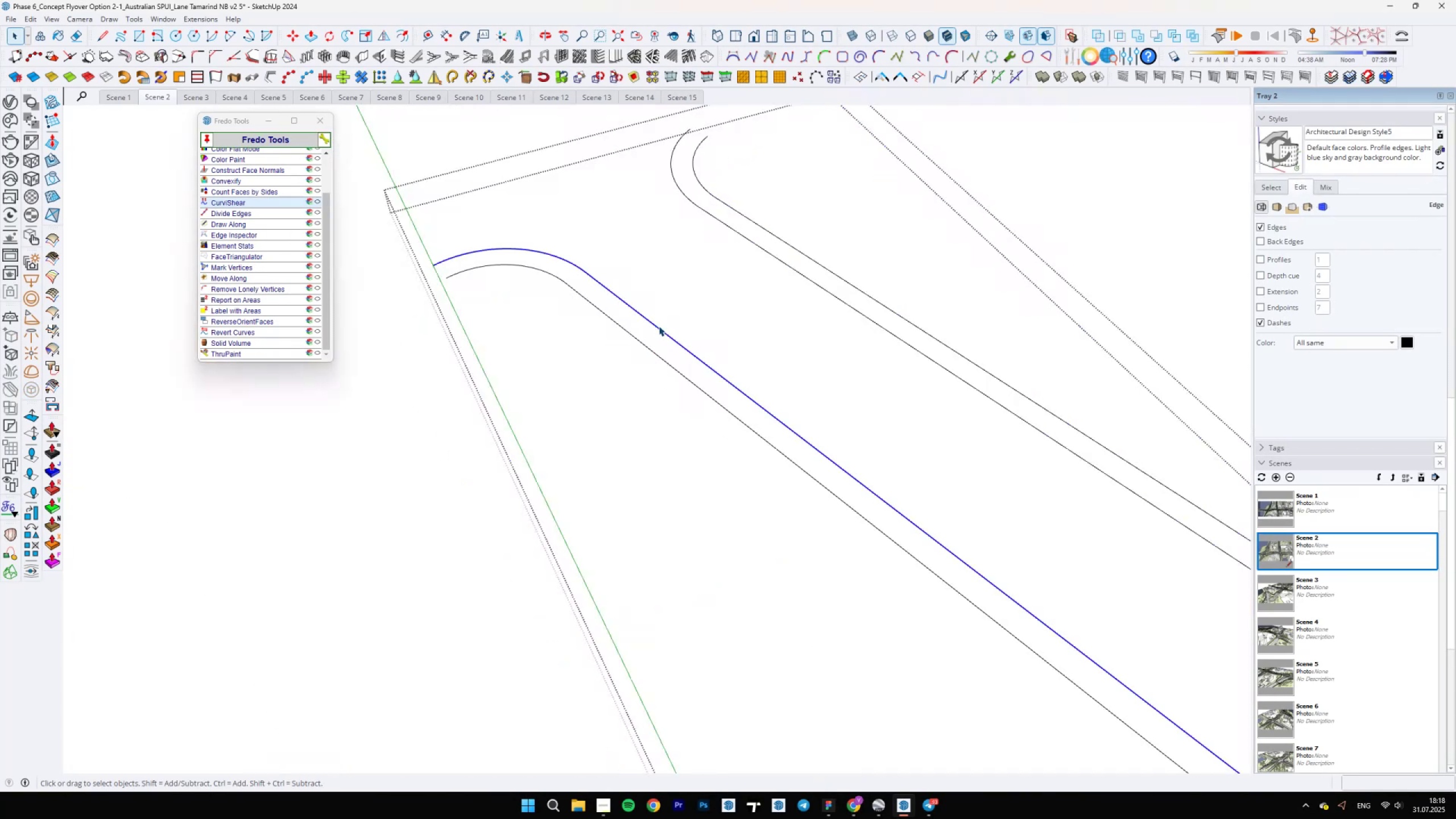 
triple_click([659, 326])
 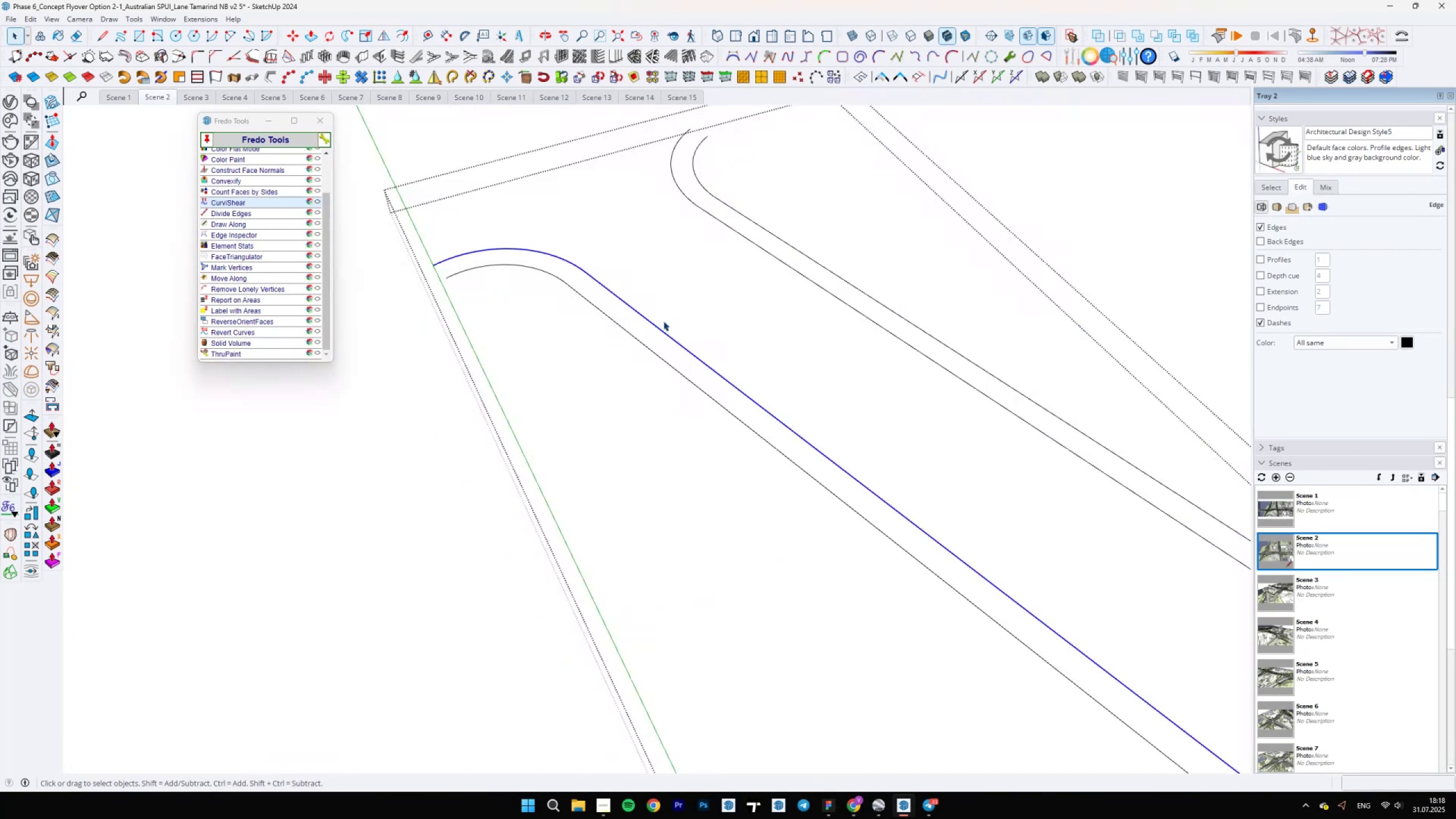 
hold_key(key=ControlLeft, duration=1.5)
left_click([729, 223])
 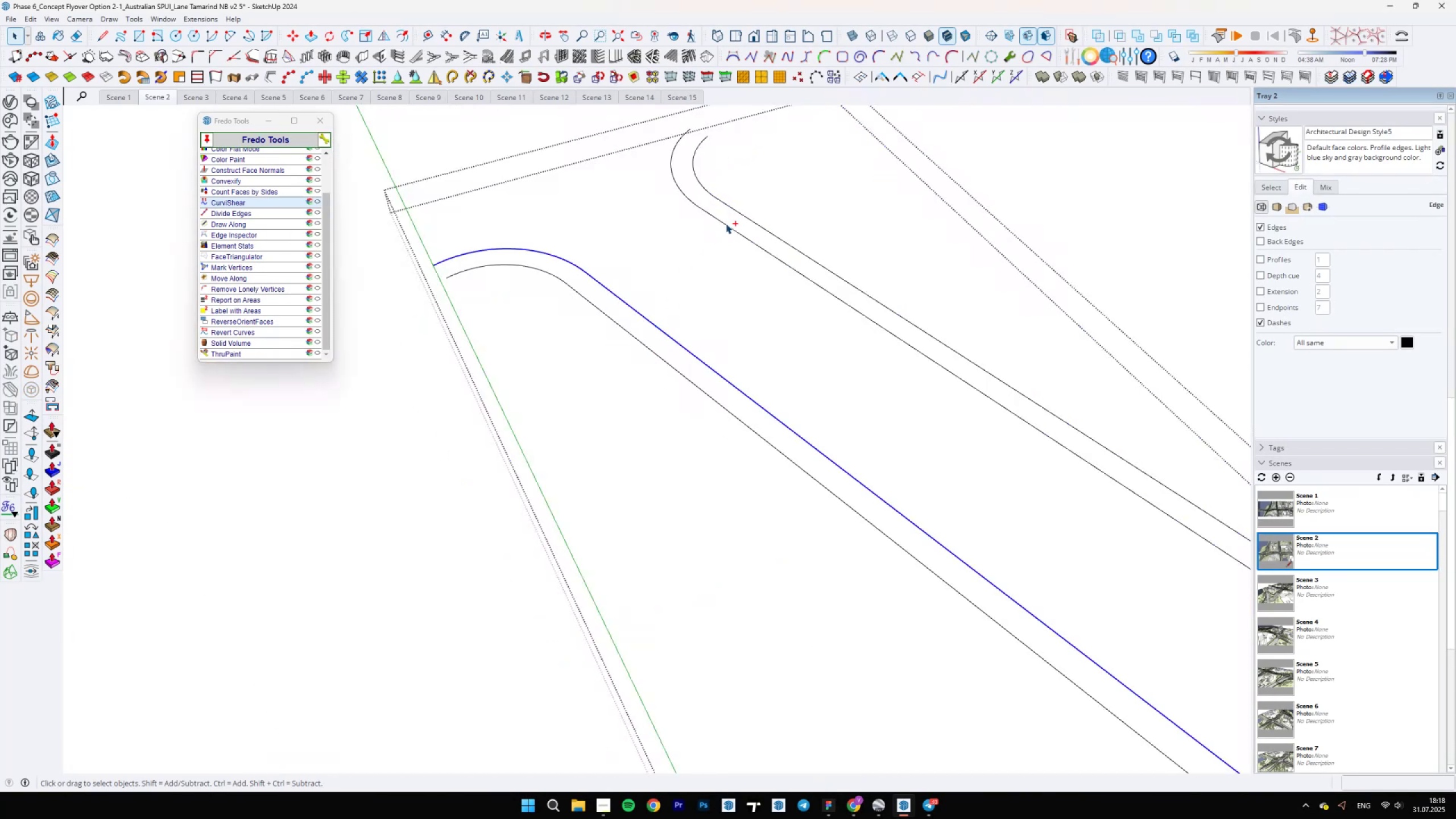 
scroll: coordinate [496, 450], scroll_direction: down, amount: 10.0
 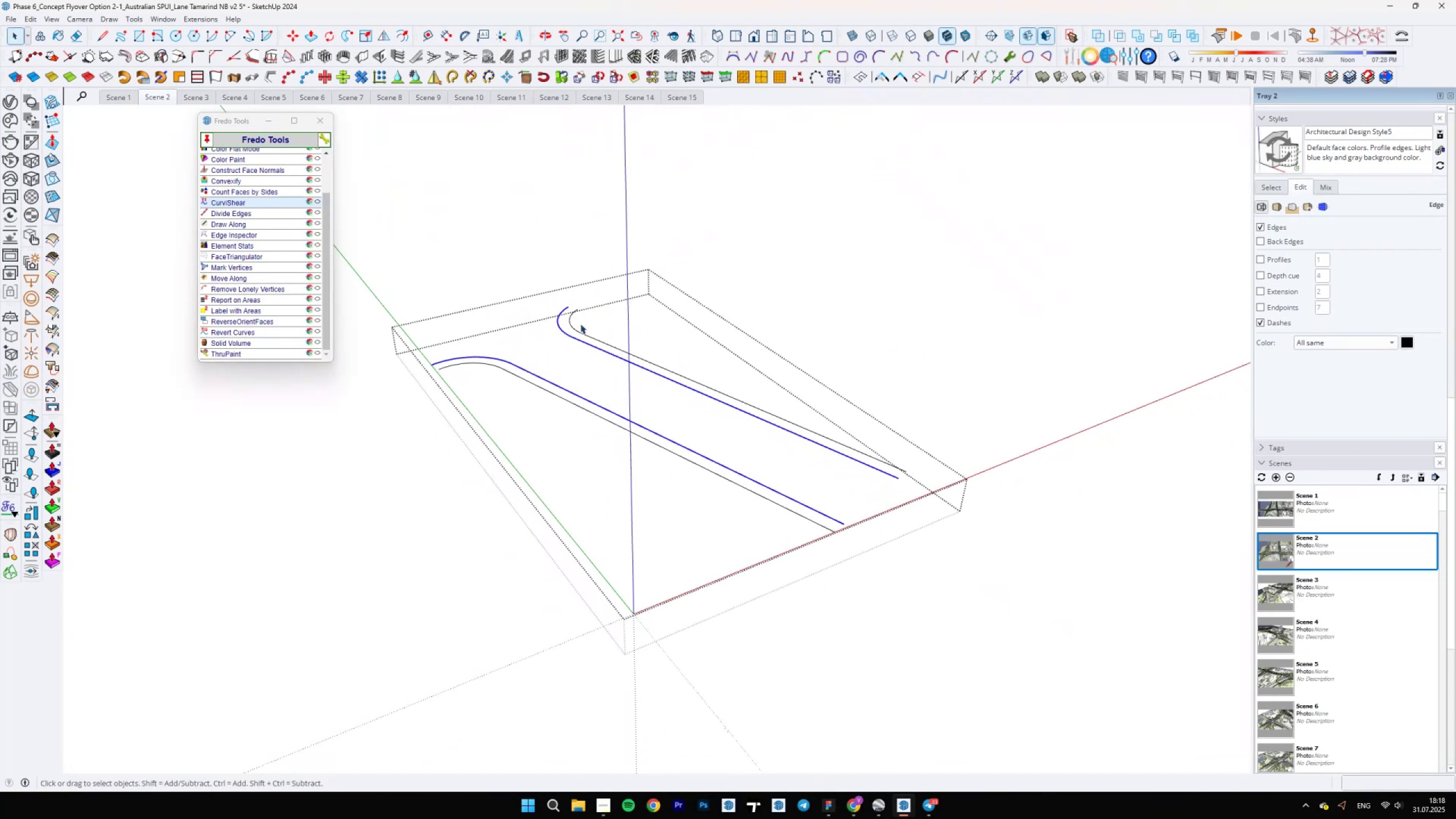 
key(Control+ControlLeft)
 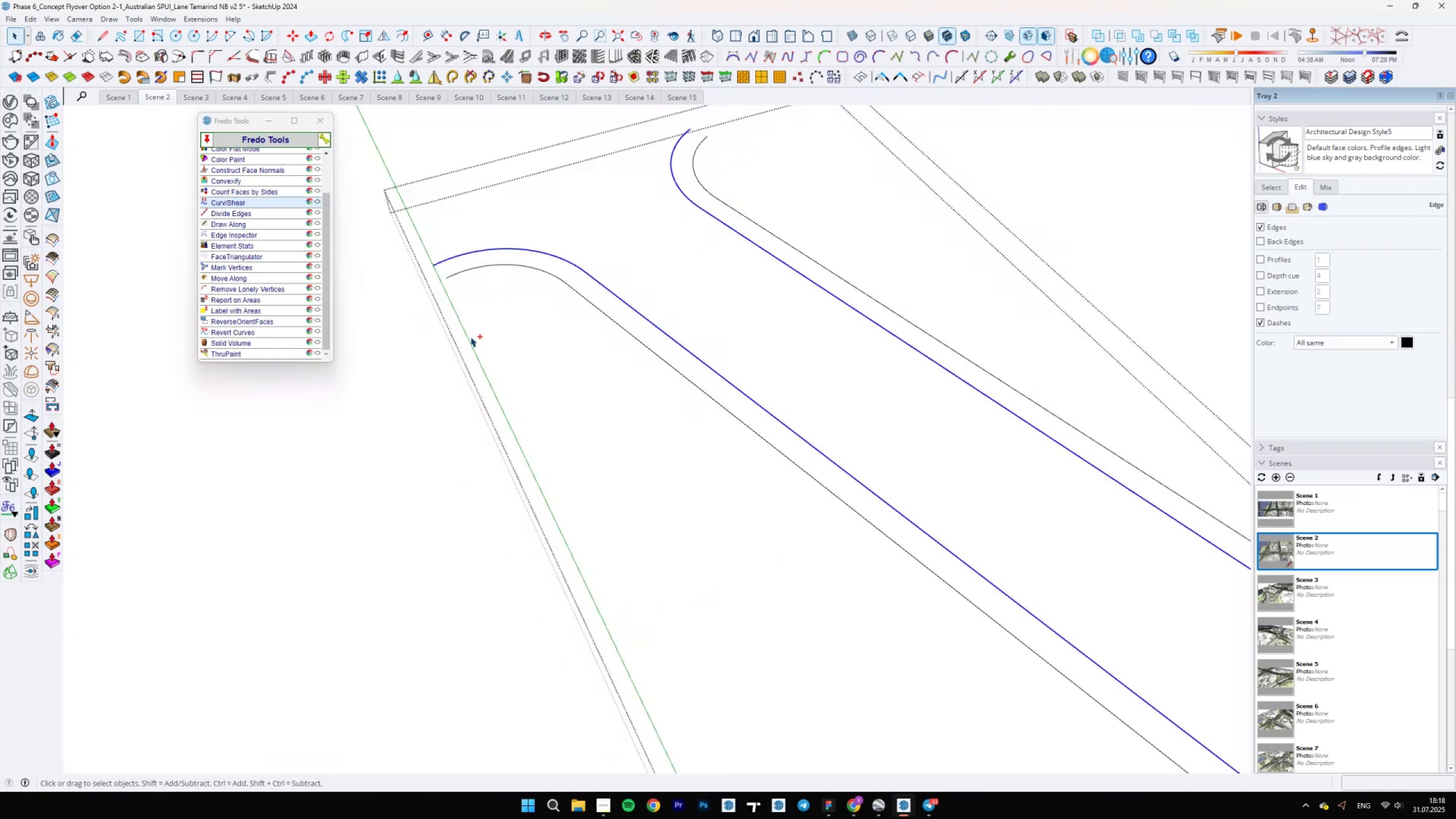 
key(Control+ControlLeft)
 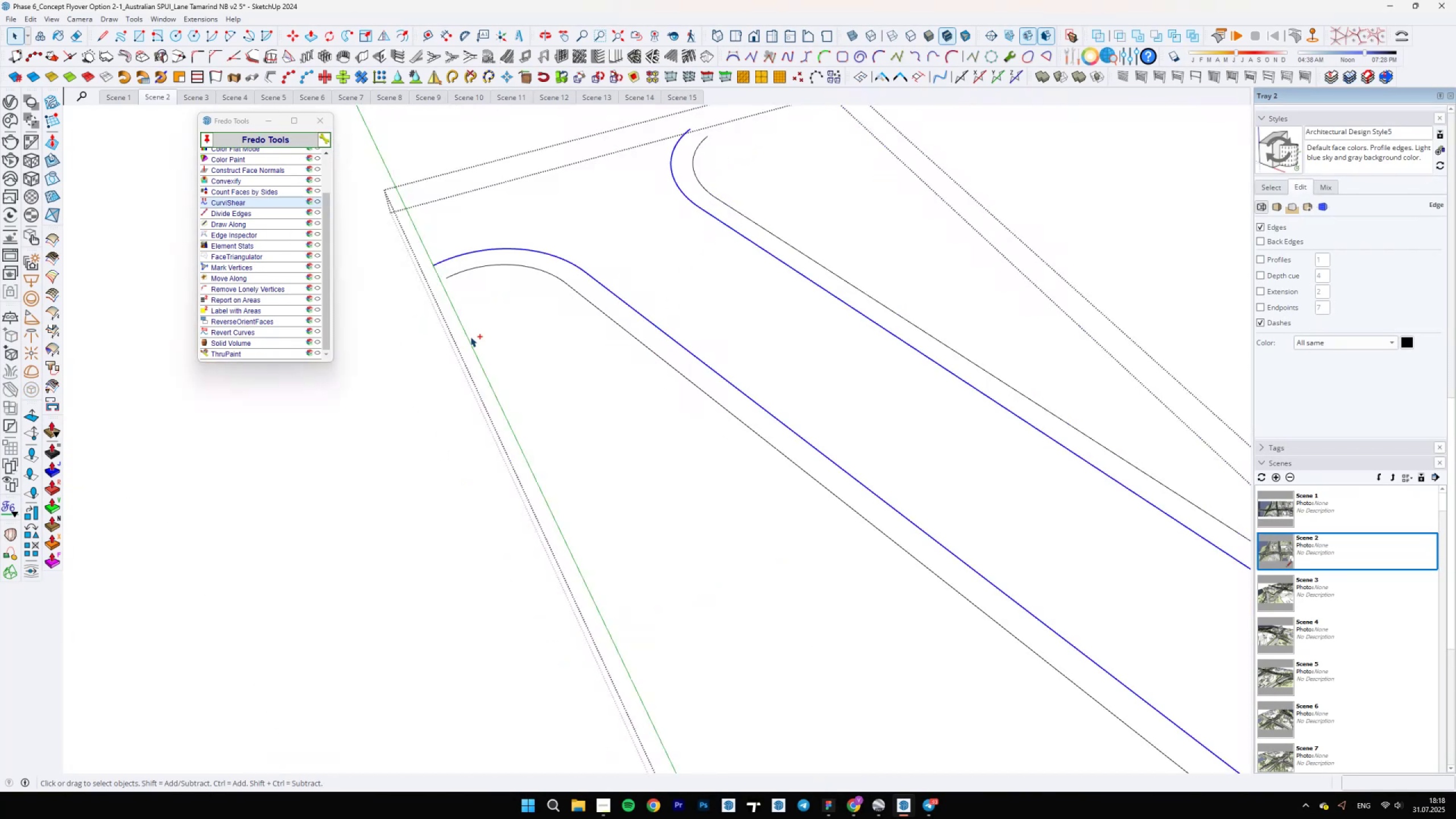 
key(Control+ControlLeft)
 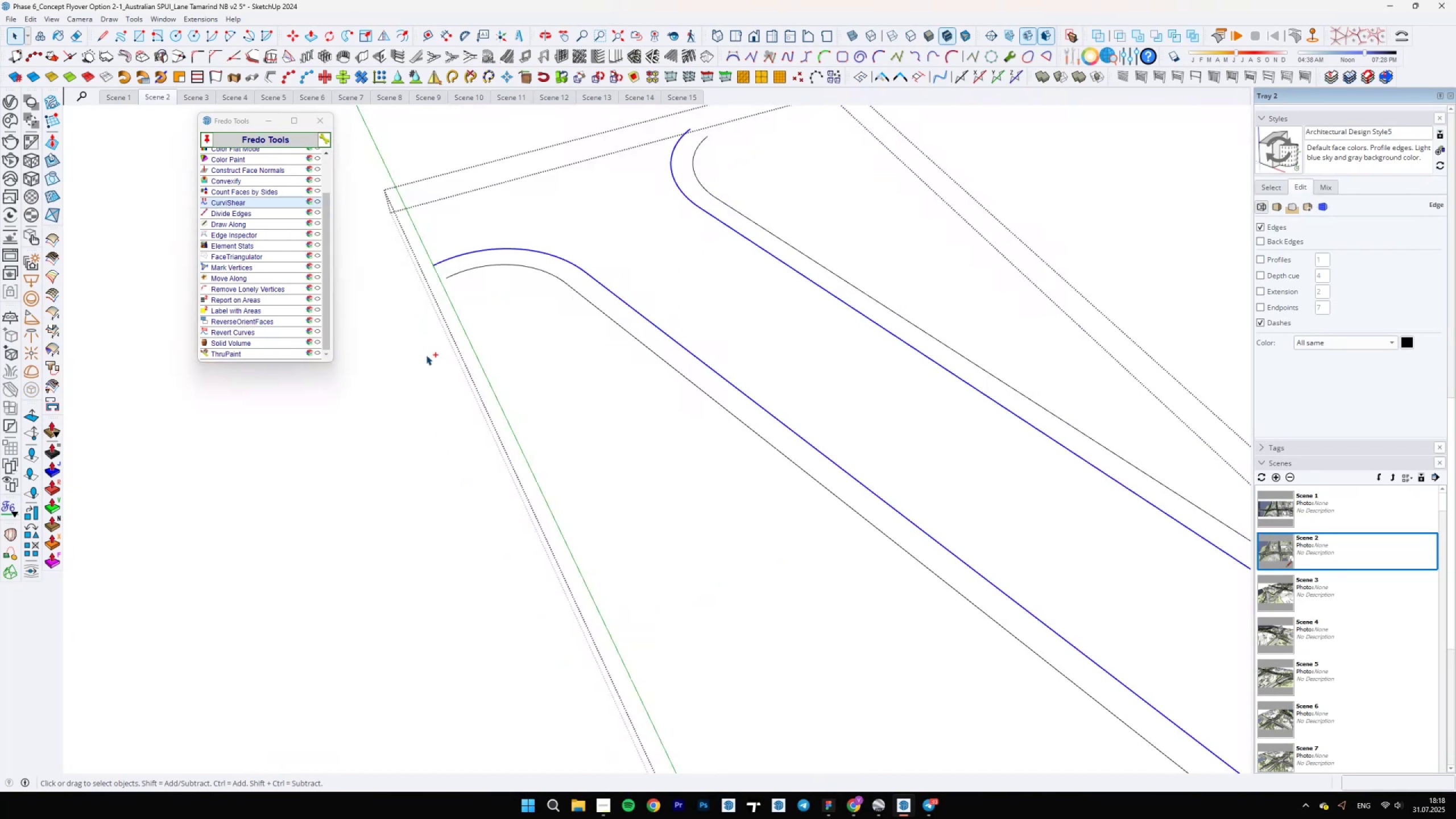 
key(Control+ControlLeft)
 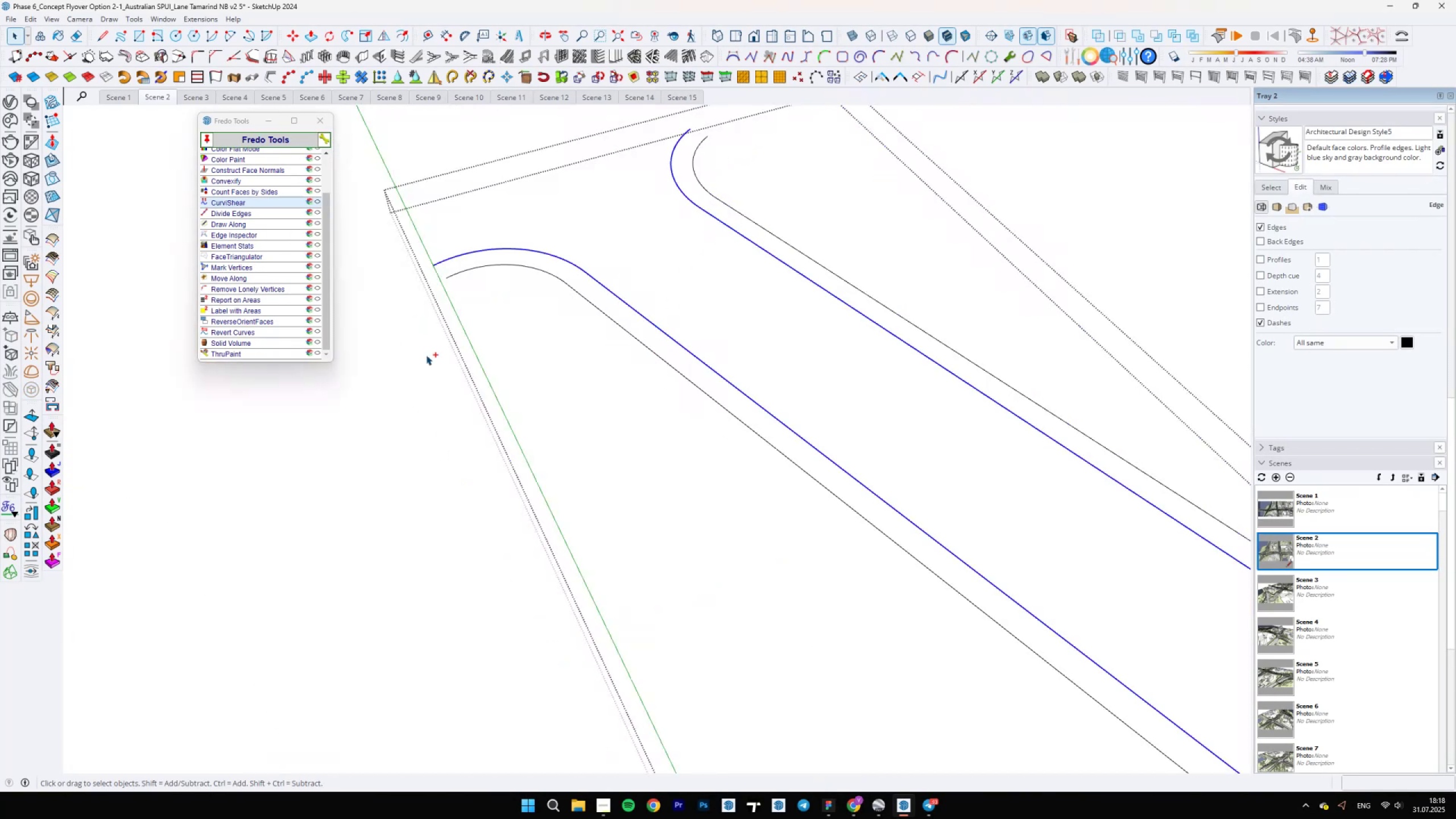 
key(Control+ControlLeft)
 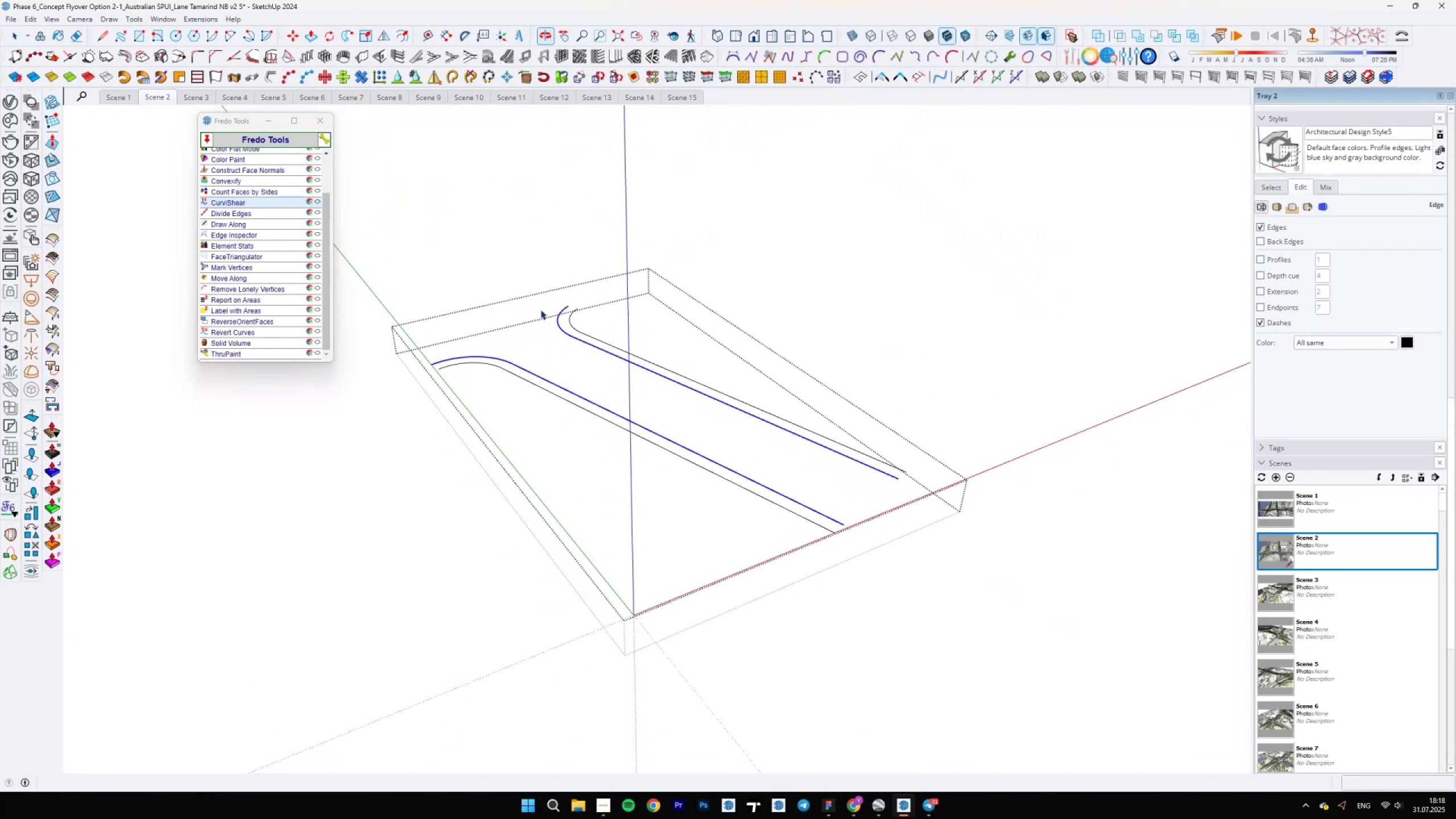 
key(Comma)
 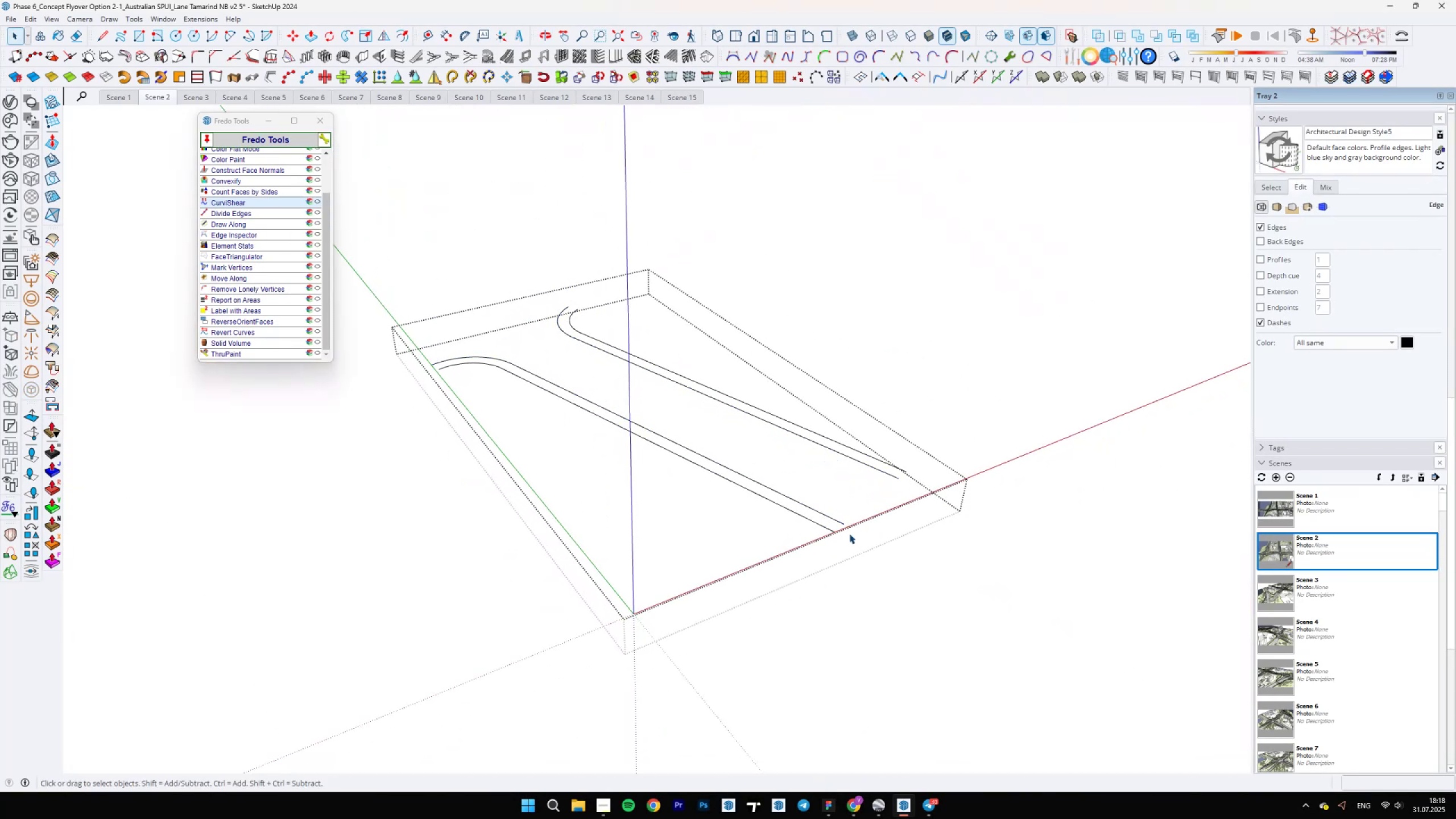 
left_click([845, 523])
 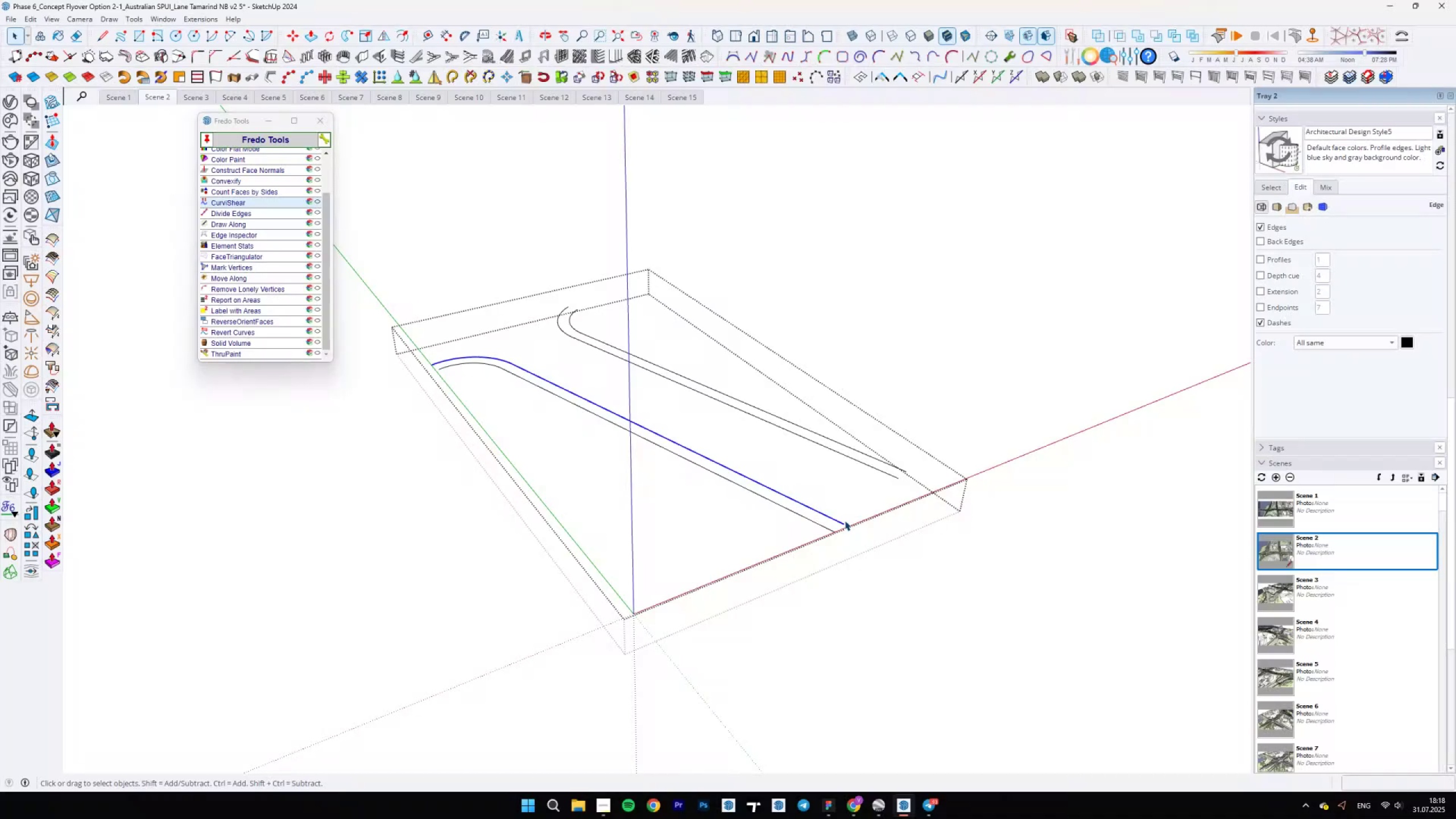 
hold_key(key=ControlLeft, duration=0.74)
left_click([895, 478])
 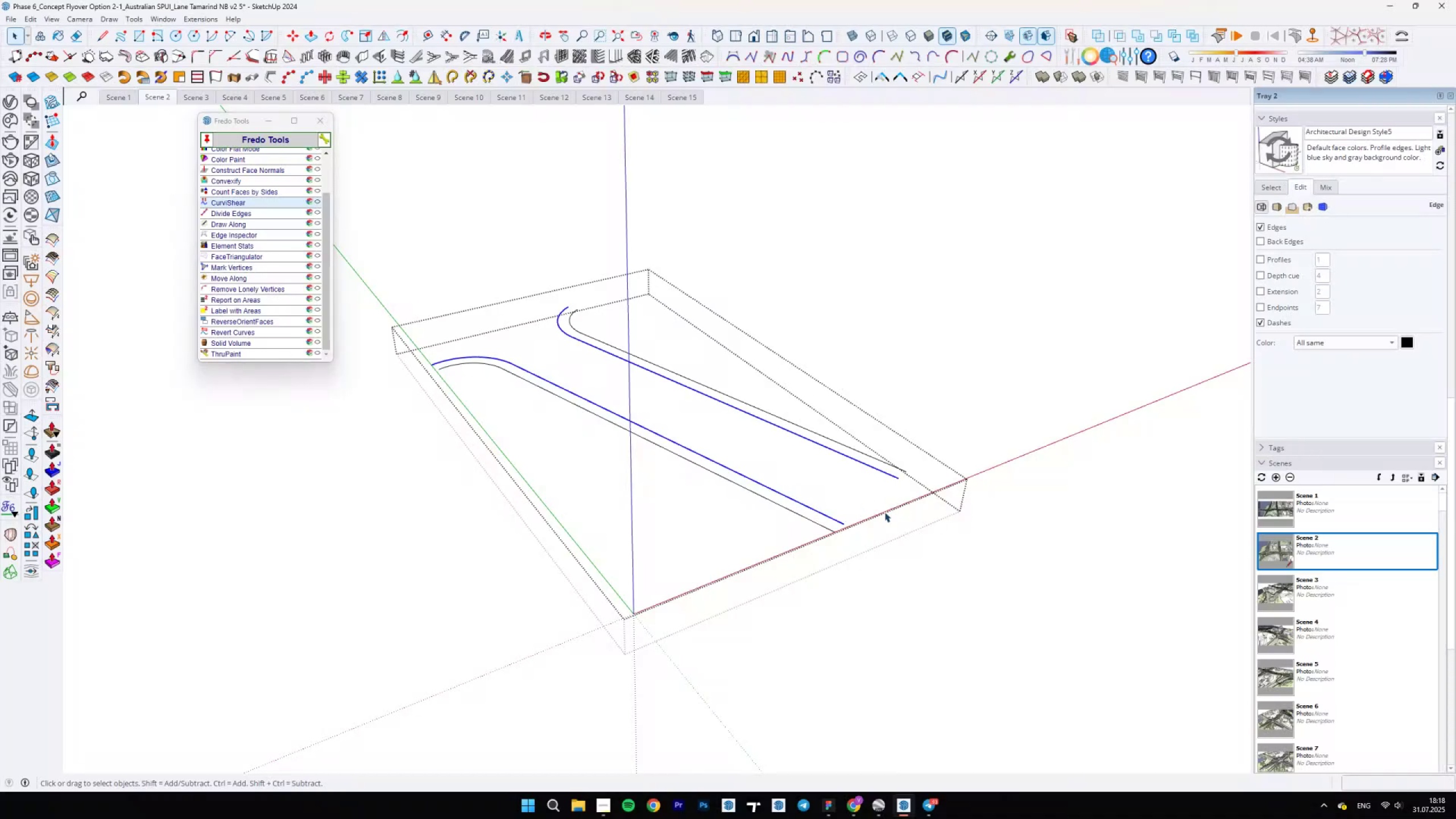 
key(M)
 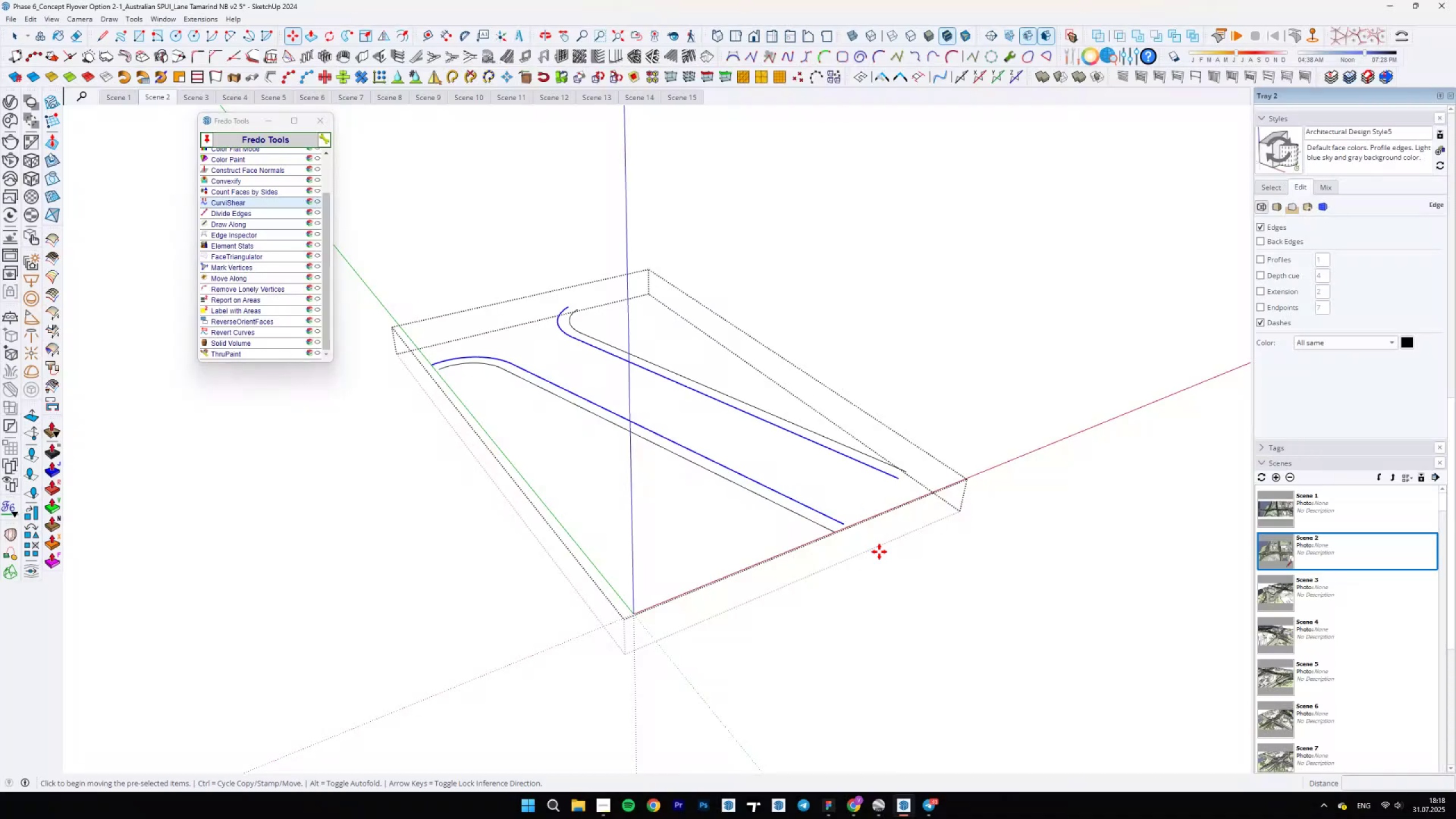 
left_click([879, 552])
 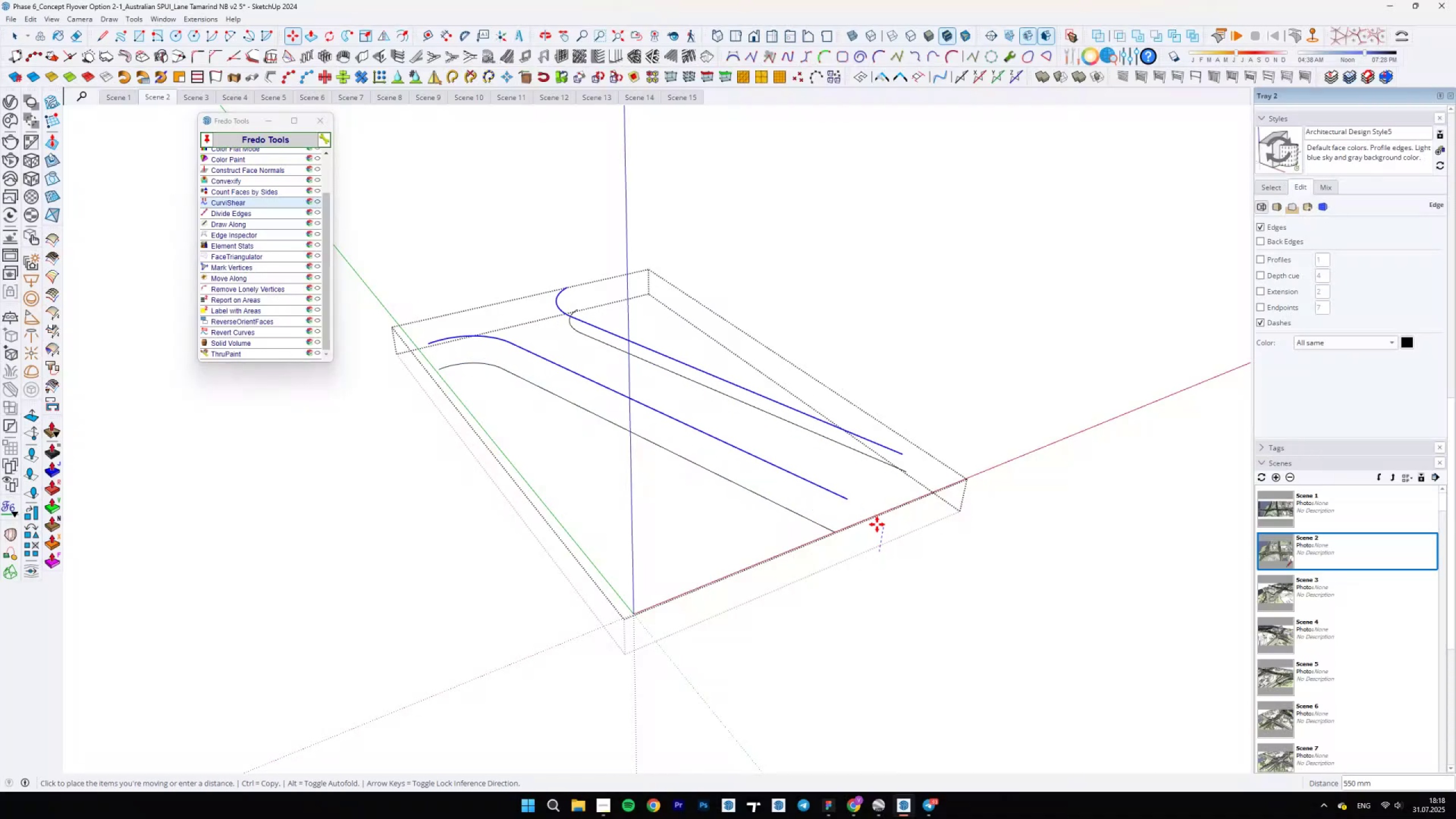 
type(1000)
 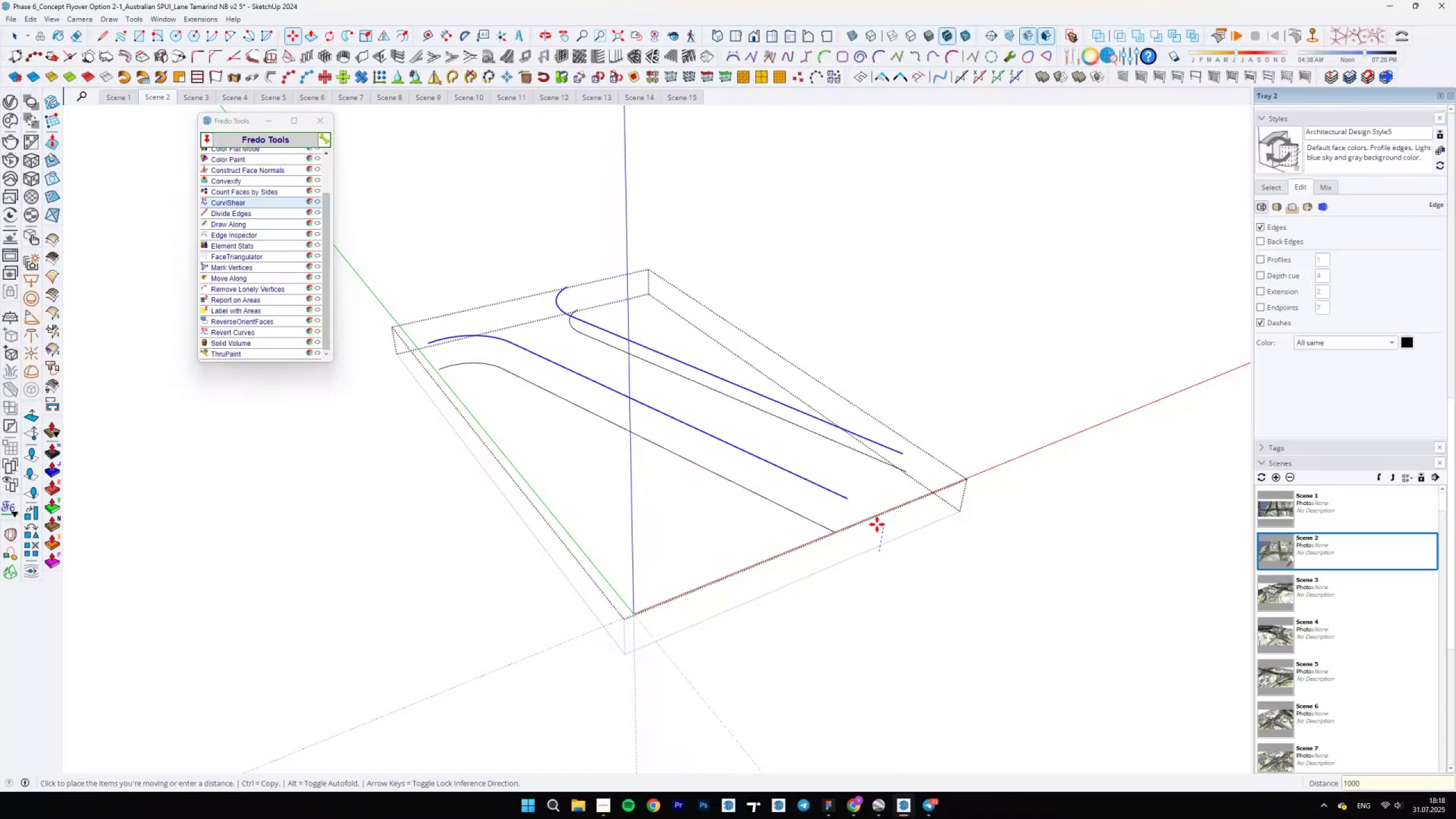 
key(Enter)
 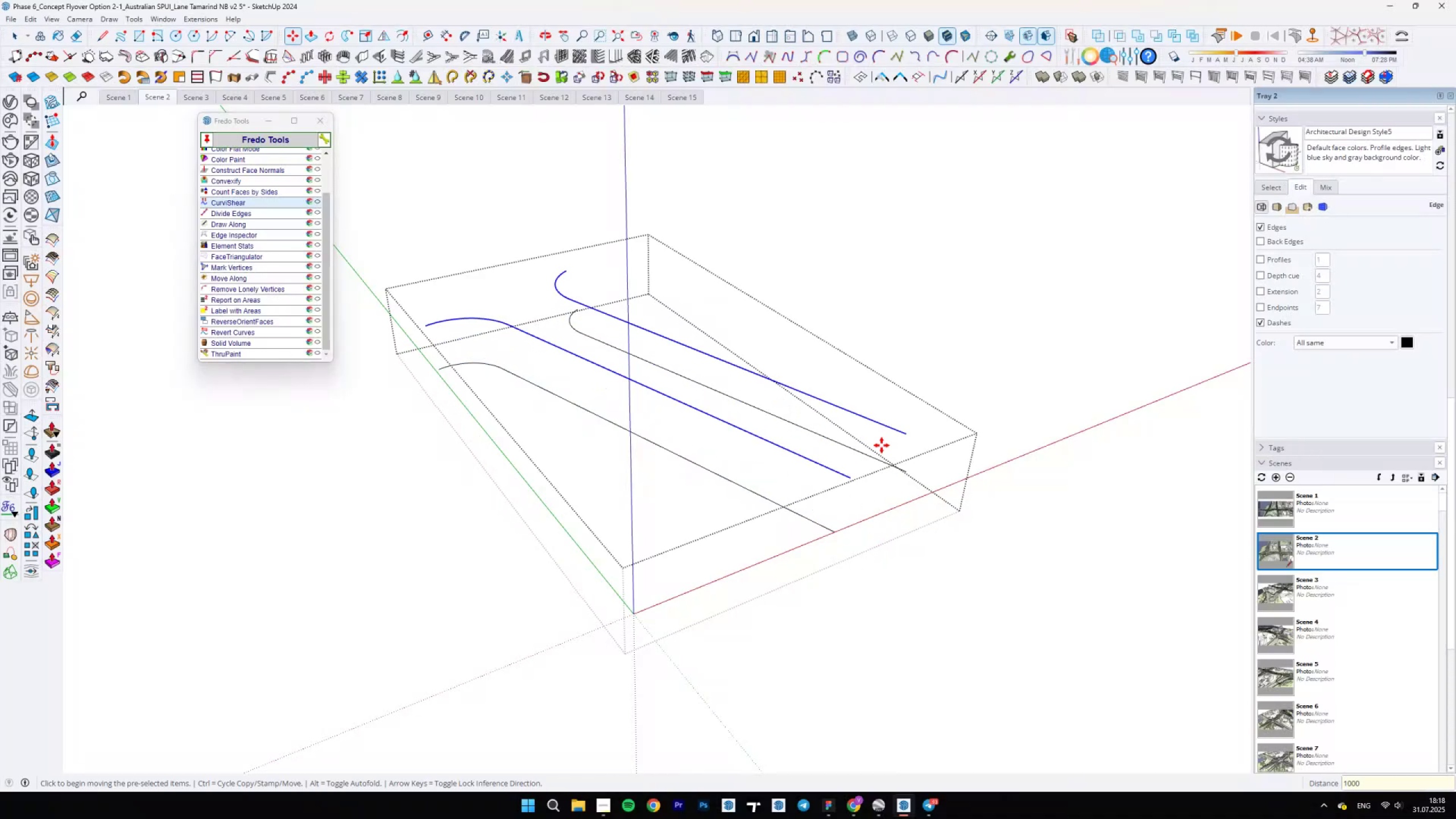 
key(E)
 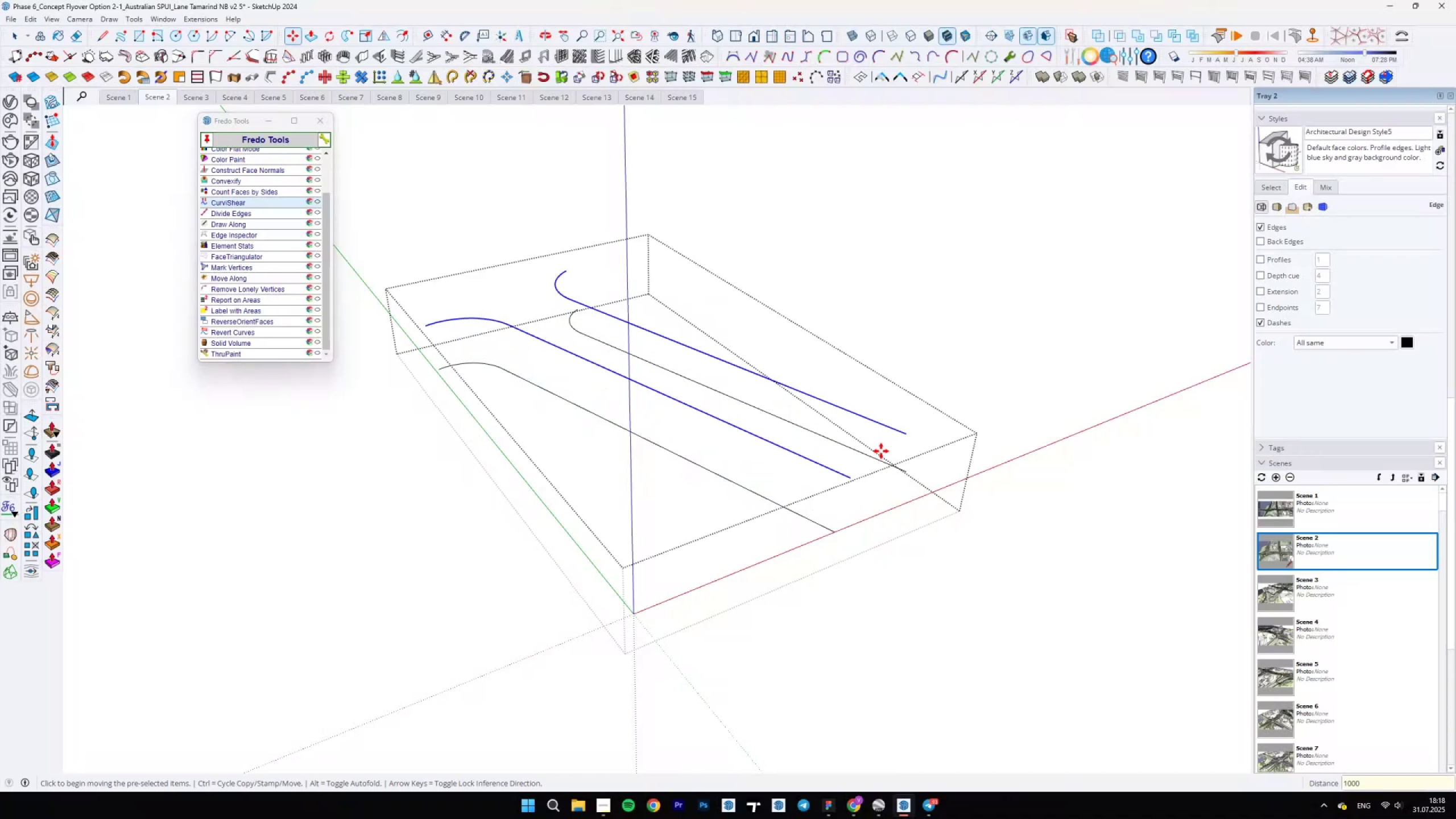 
left_click_drag(start_coordinate=[880, 453], to_coordinate=[792, 507])
 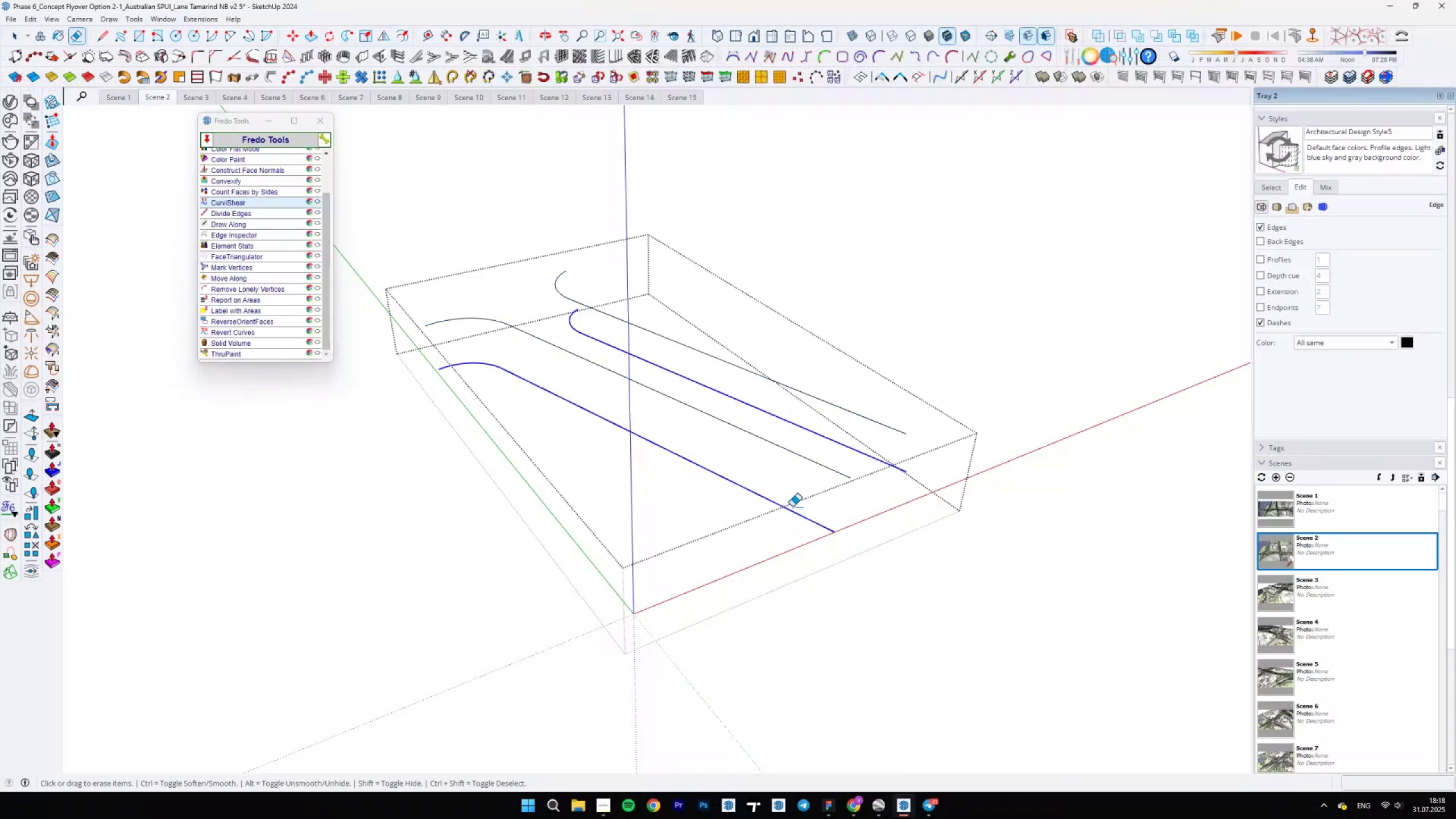 
key(Space)
 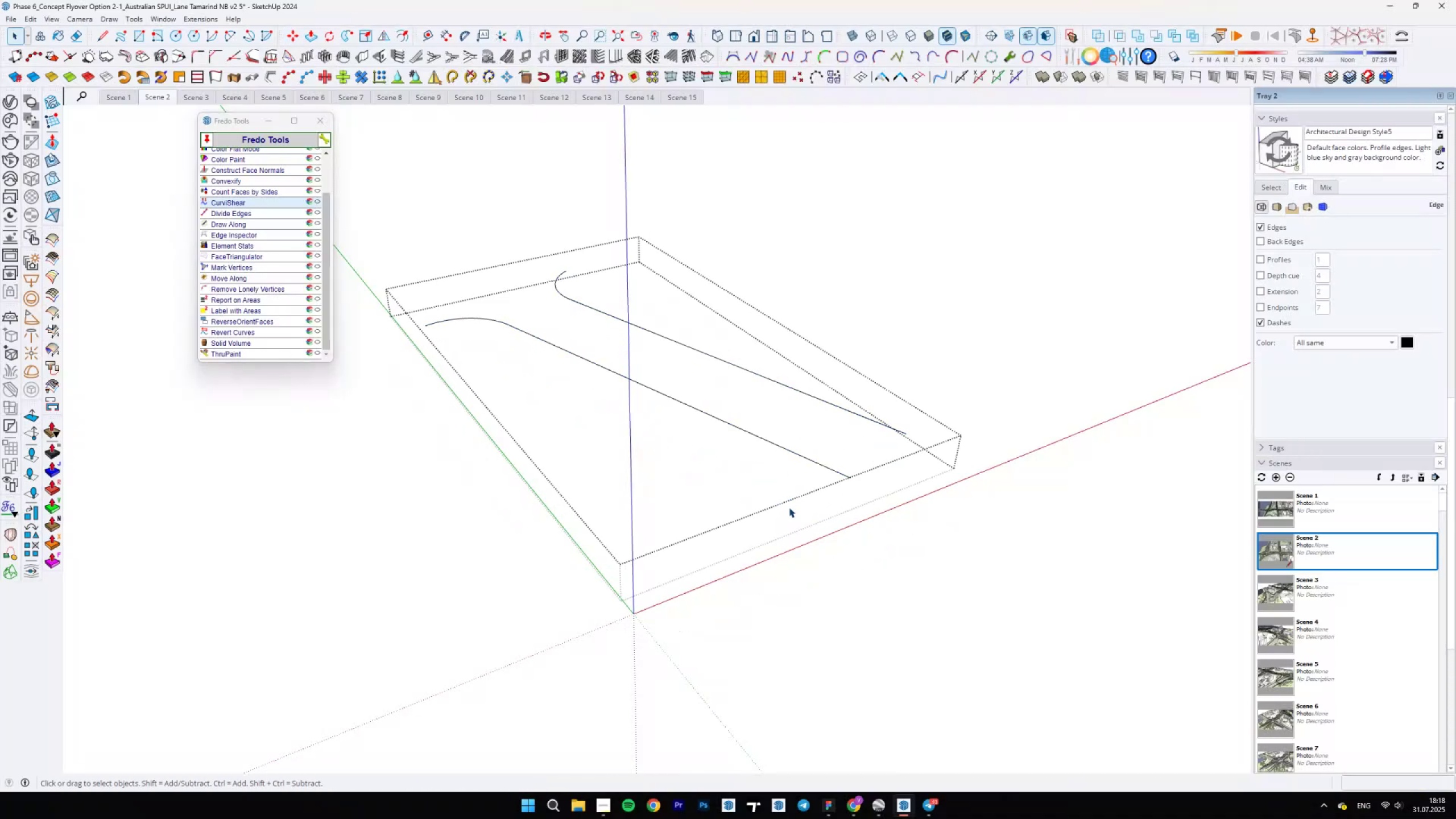 
scroll: coordinate [770, 524], scroll_direction: down, amount: 4.0
 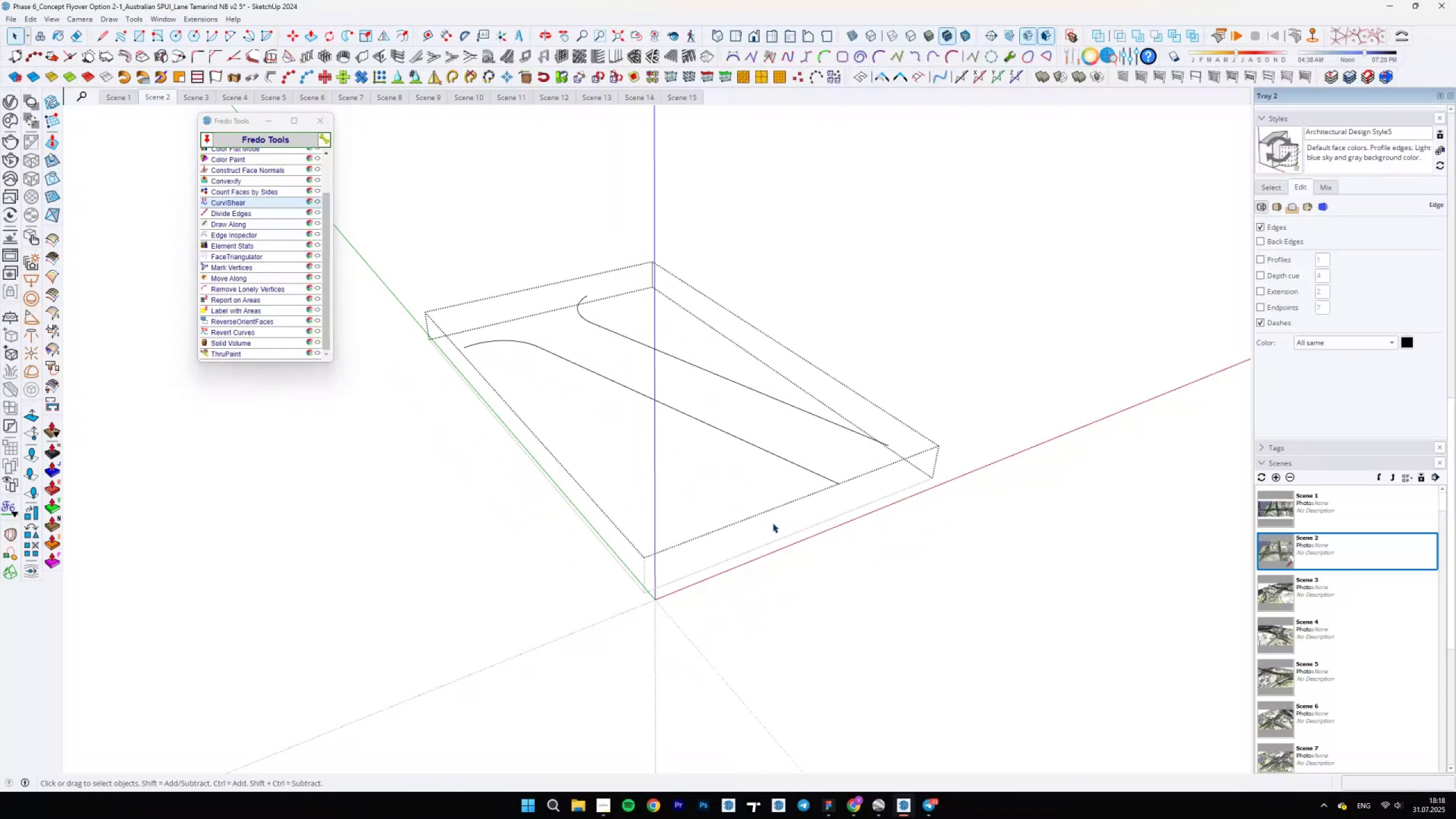 
key(Escape)
 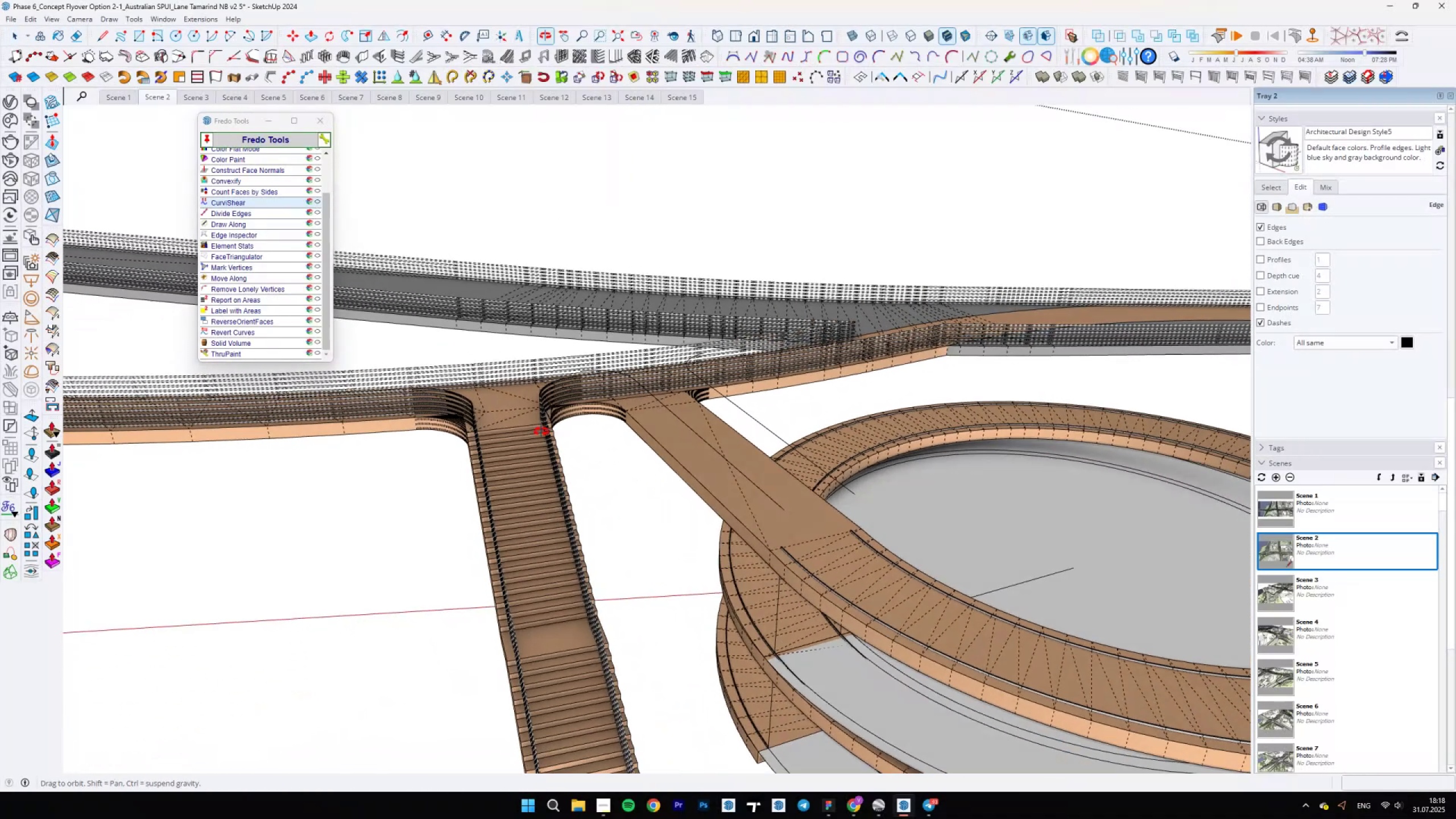 
scroll: coordinate [622, 382], scroll_direction: up, amount: 4.0
 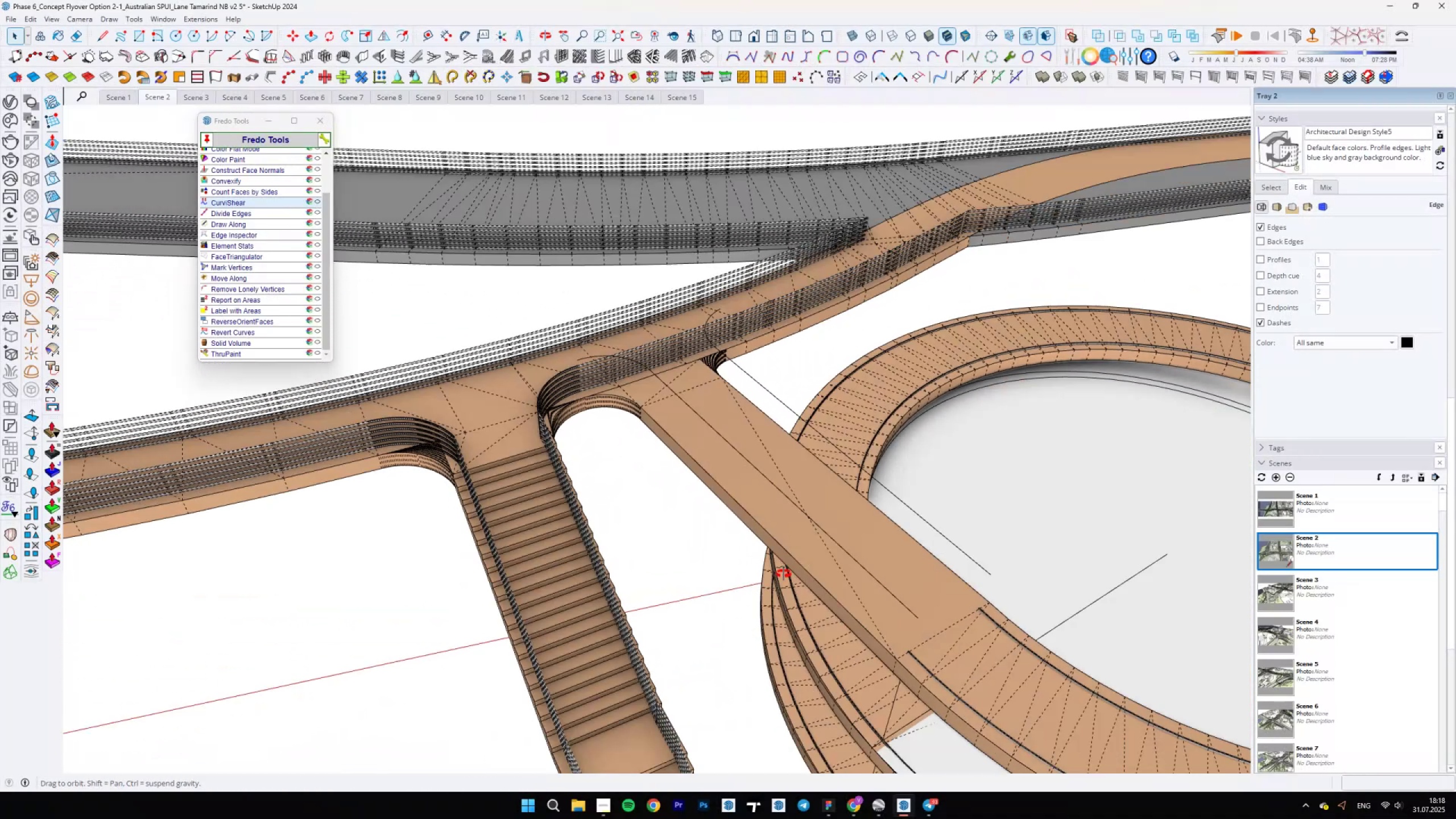 
left_click([896, 621])
 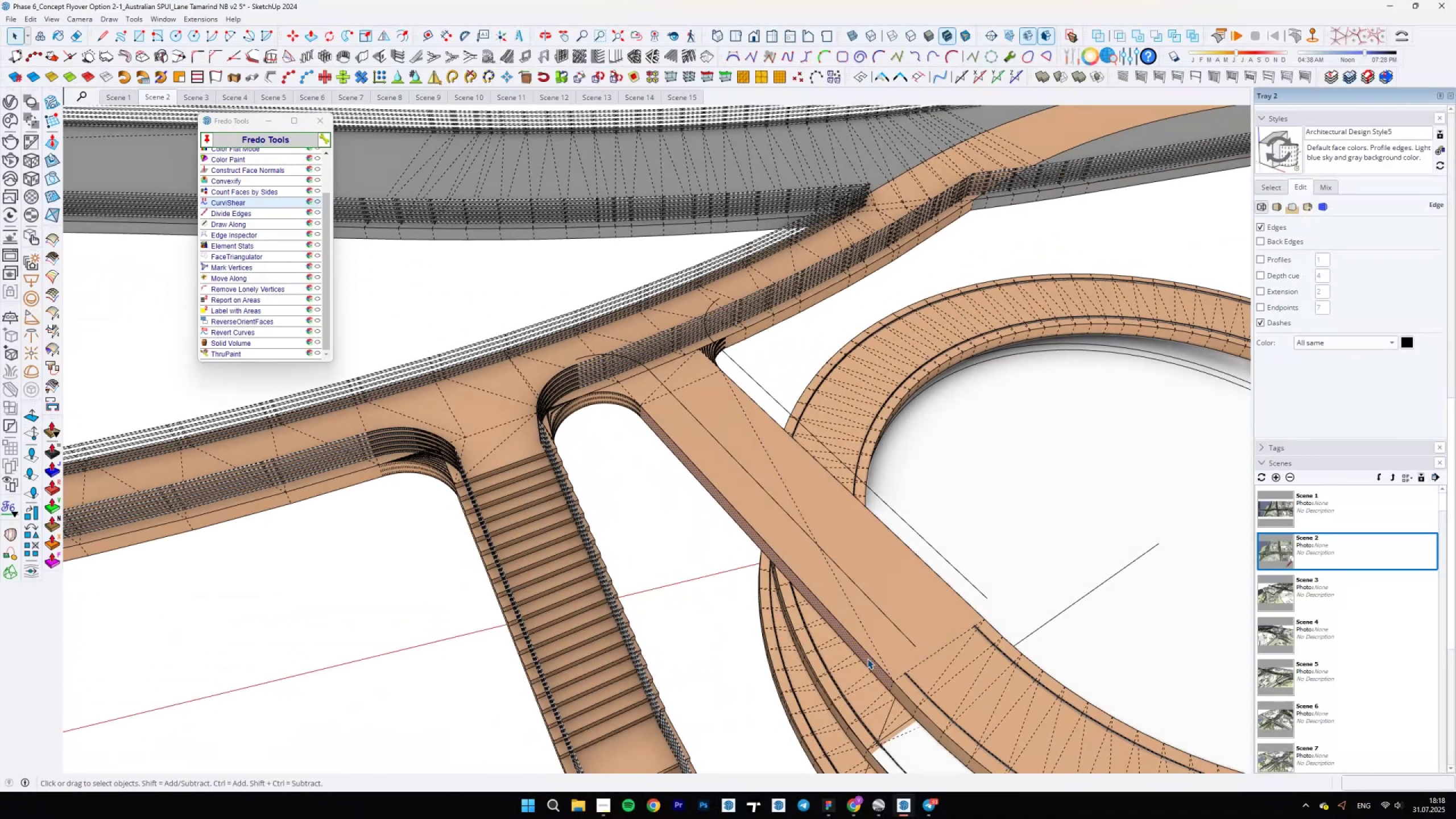 
double_click([871, 631])
 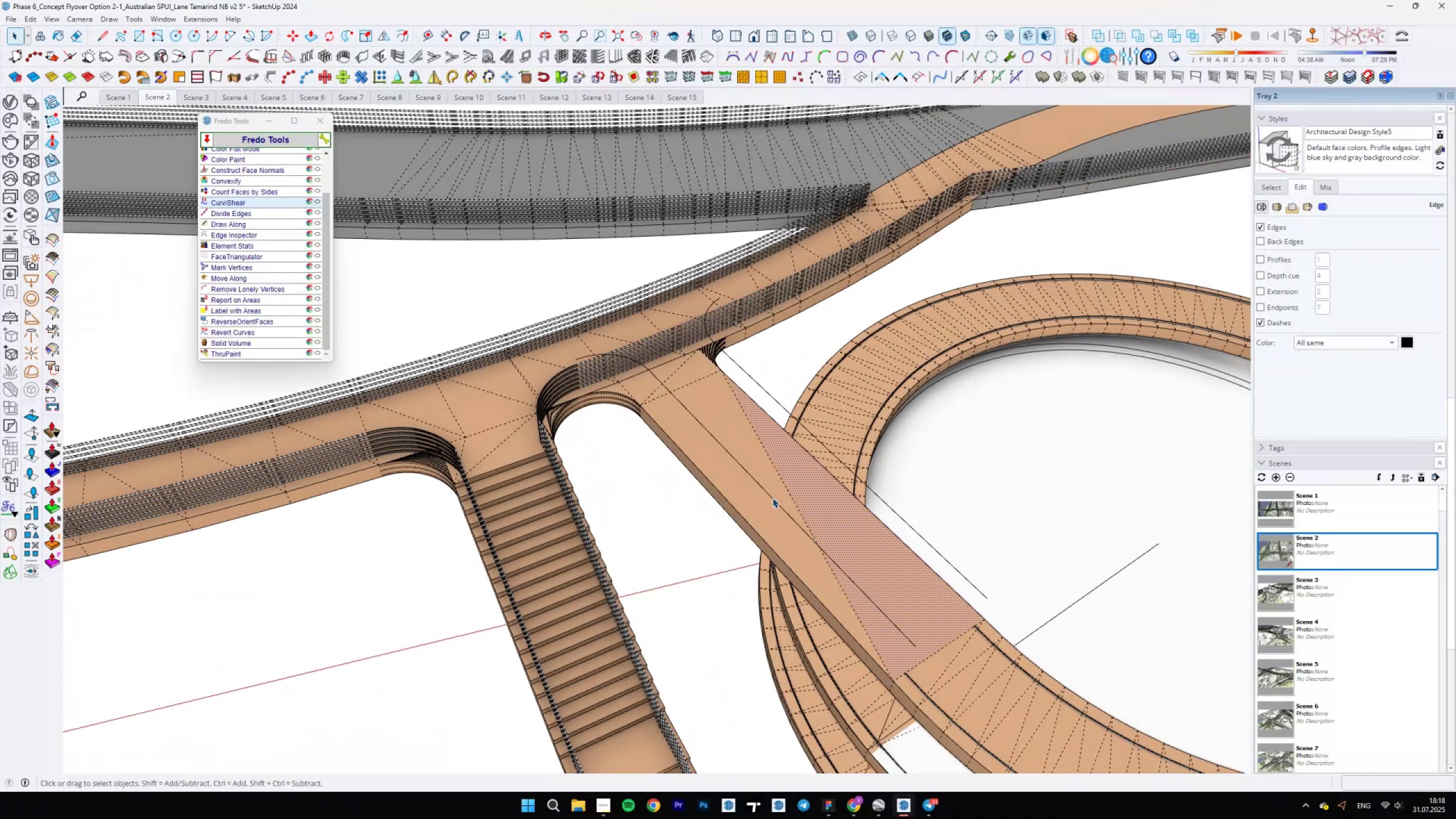 
scroll: coordinate [658, 400], scroll_direction: up, amount: 7.0
 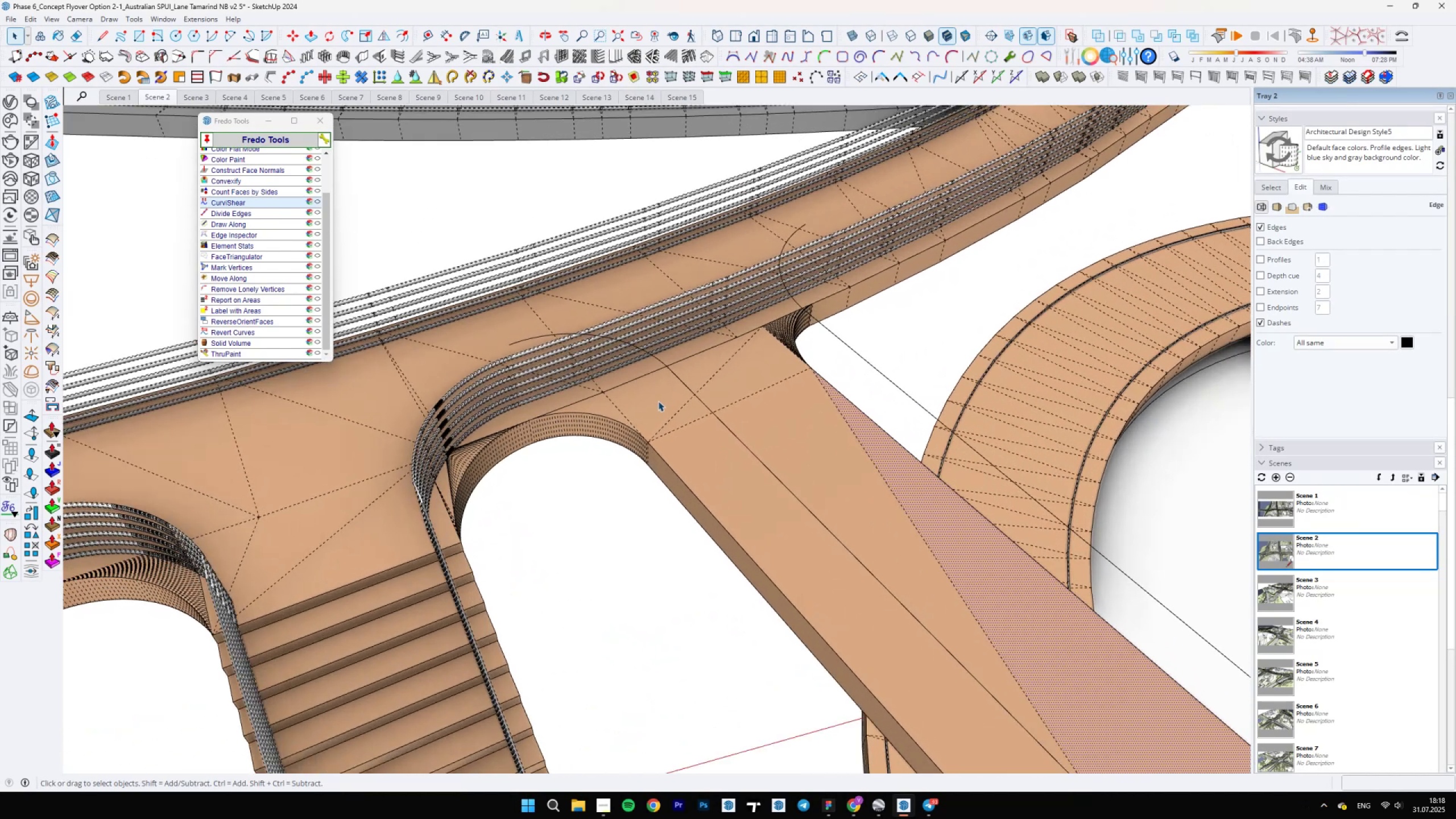 
left_click([658, 401])
 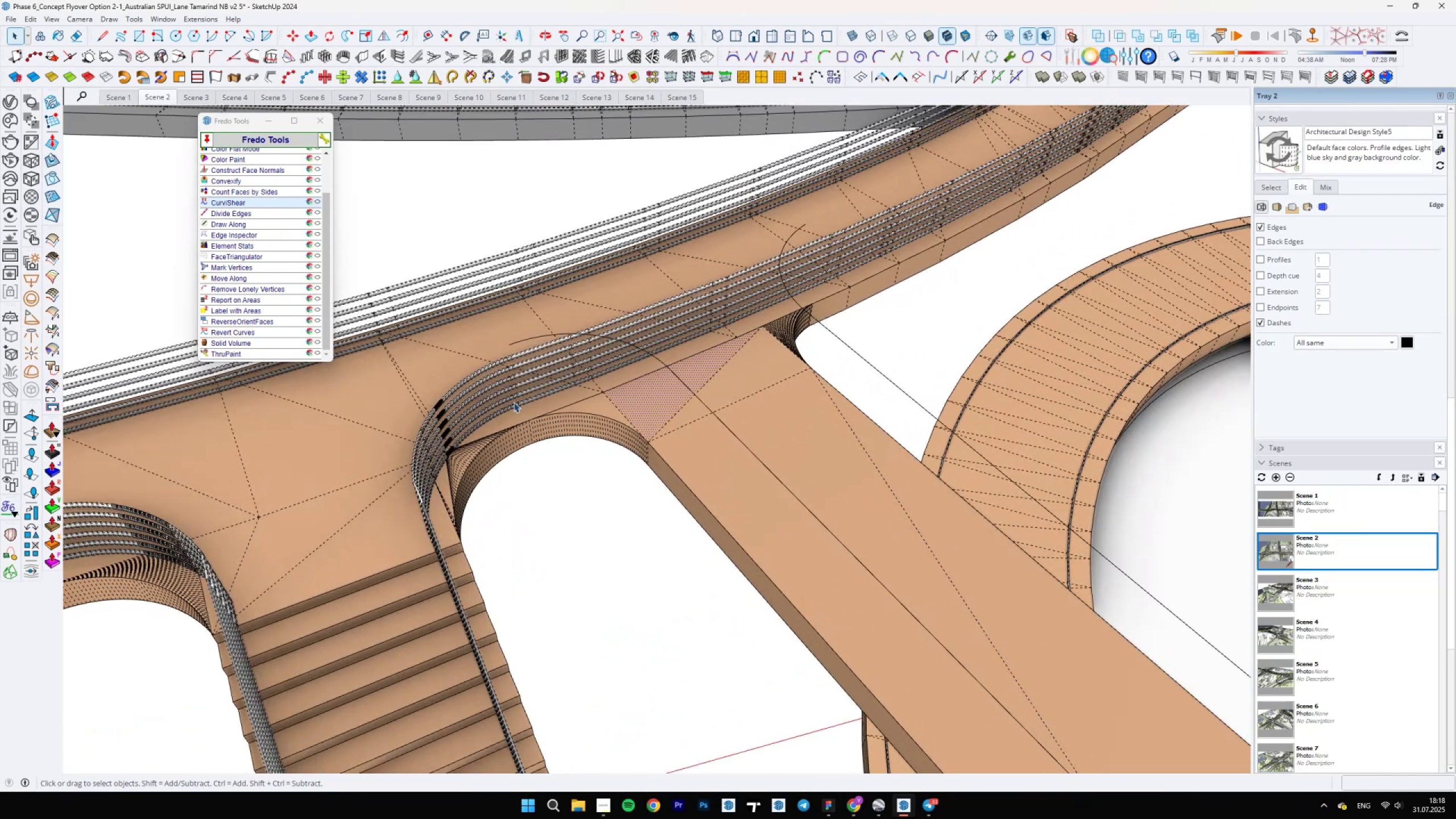 
left_click([528, 410])
 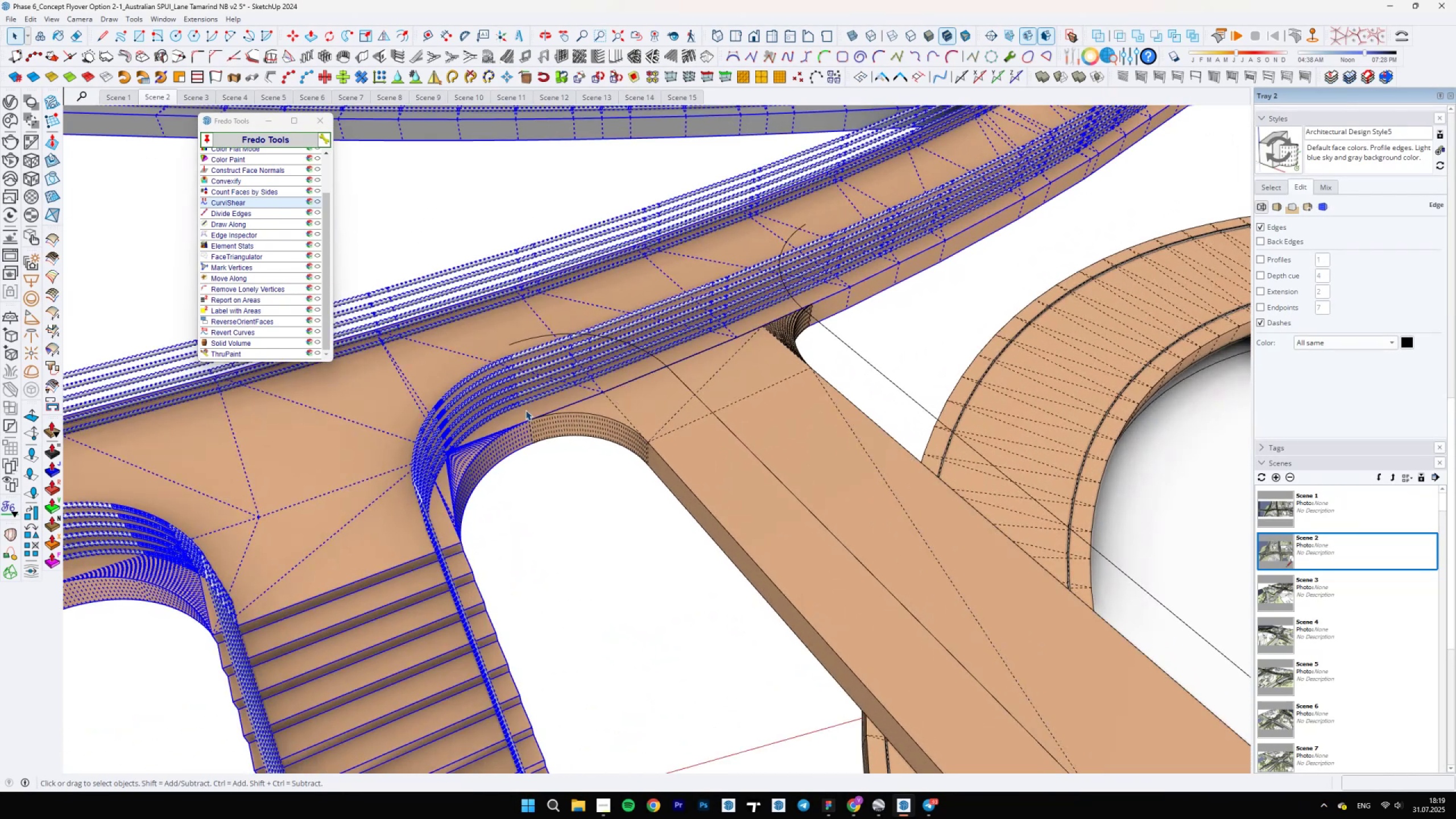 
scroll: coordinate [655, 399], scroll_direction: down, amount: 6.0
 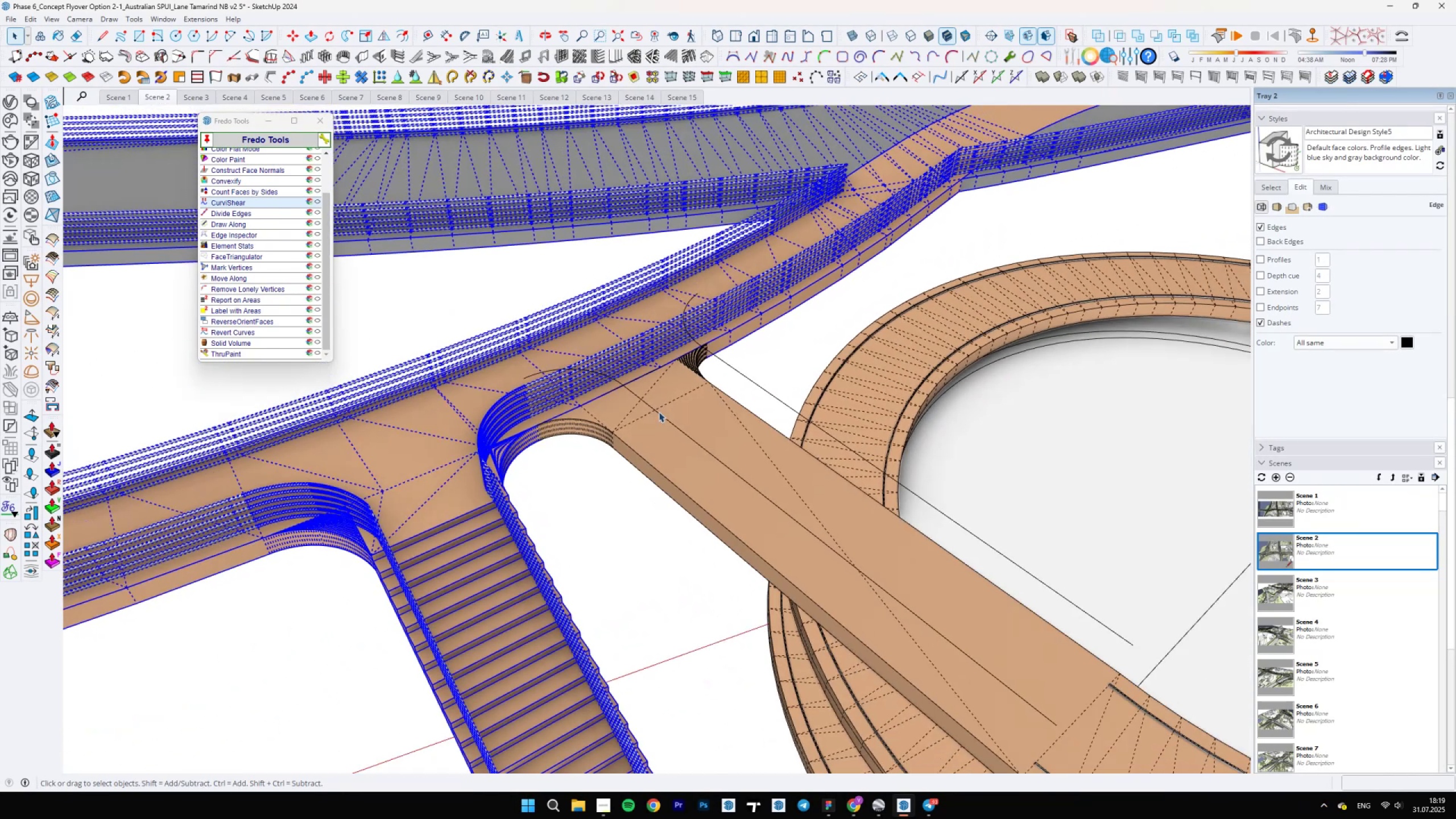 
left_click([659, 412])
 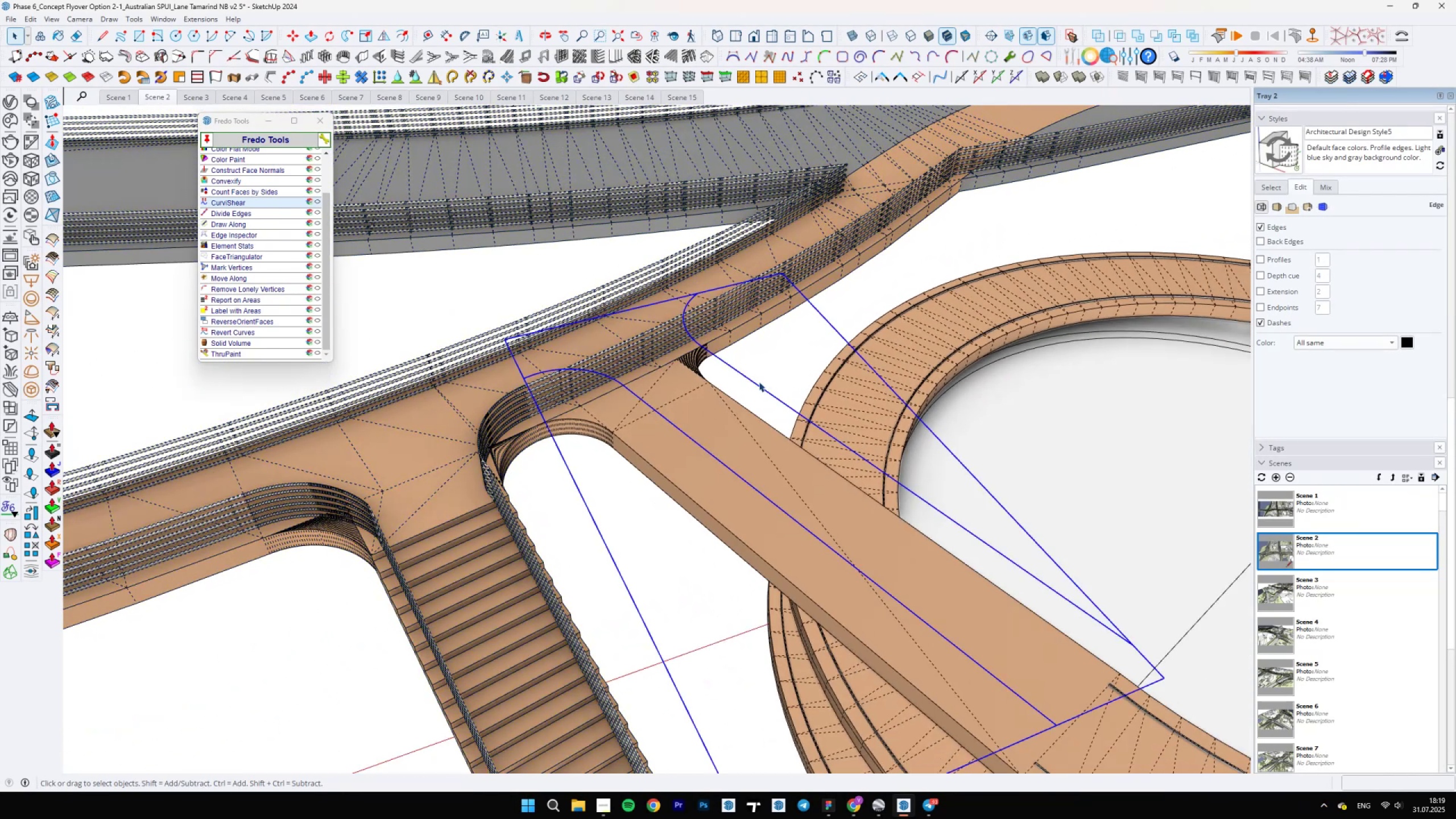 
right_click([755, 383])
 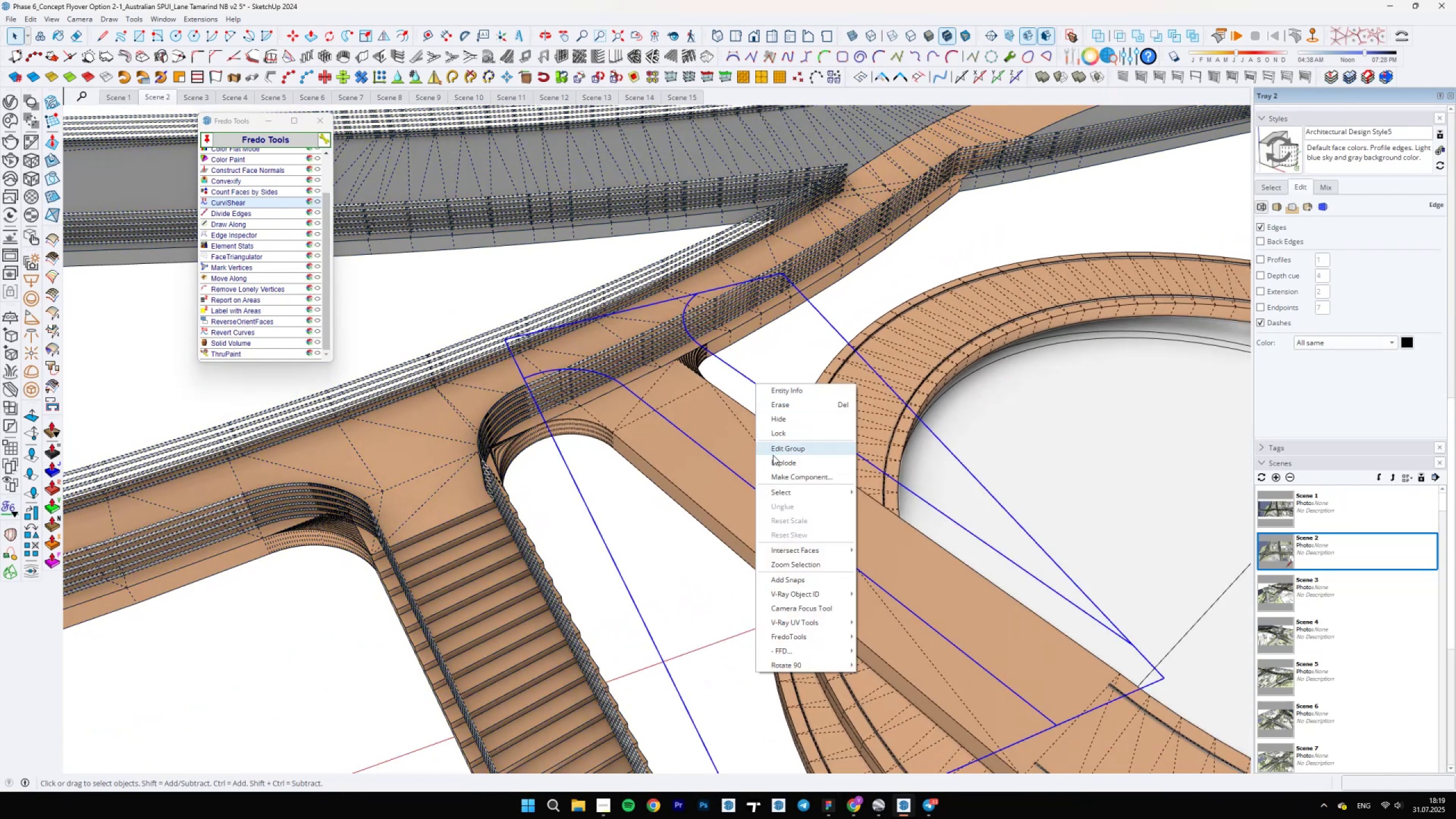 
left_click([773, 456])
 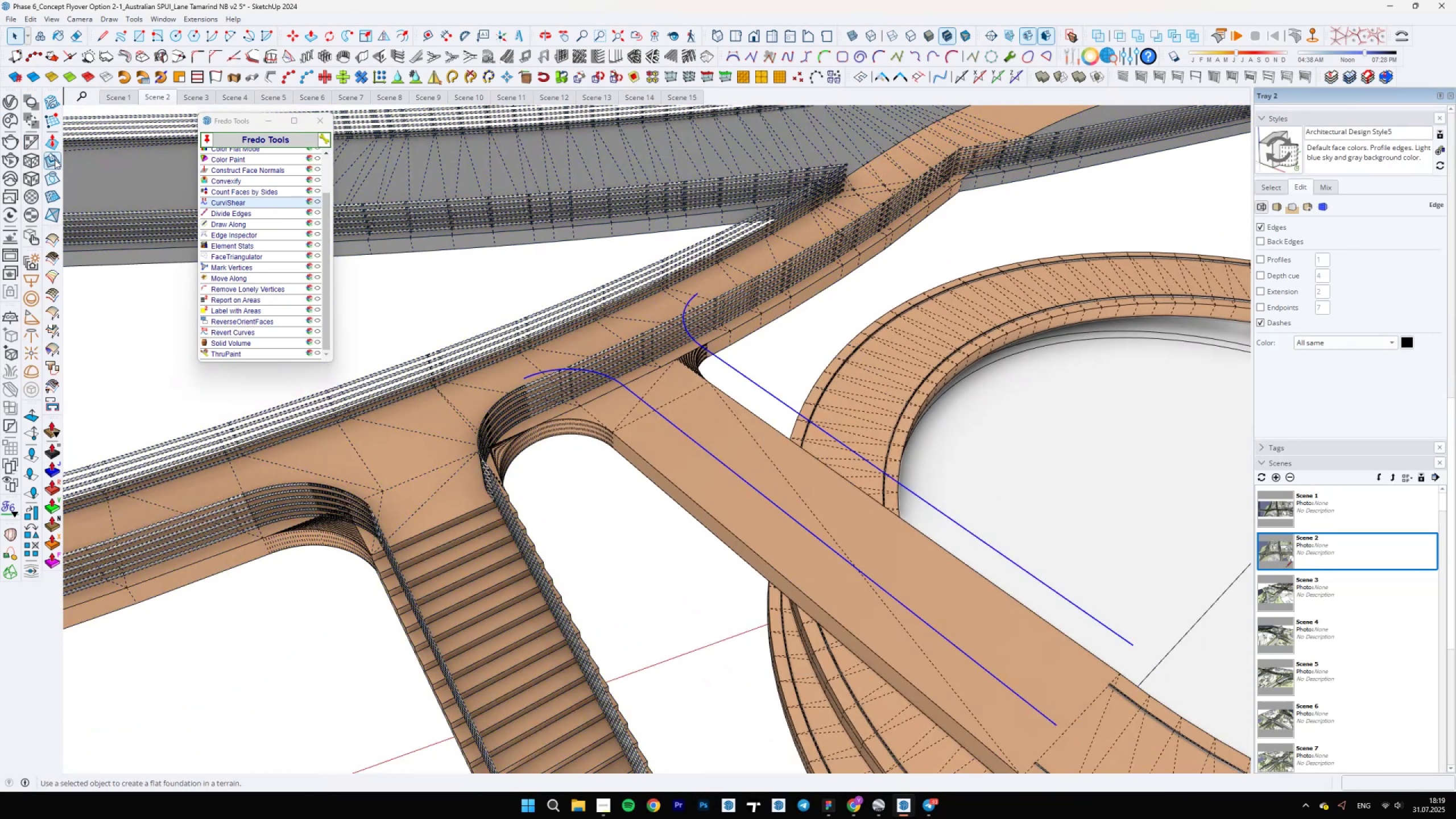 
left_click([53, 176])
 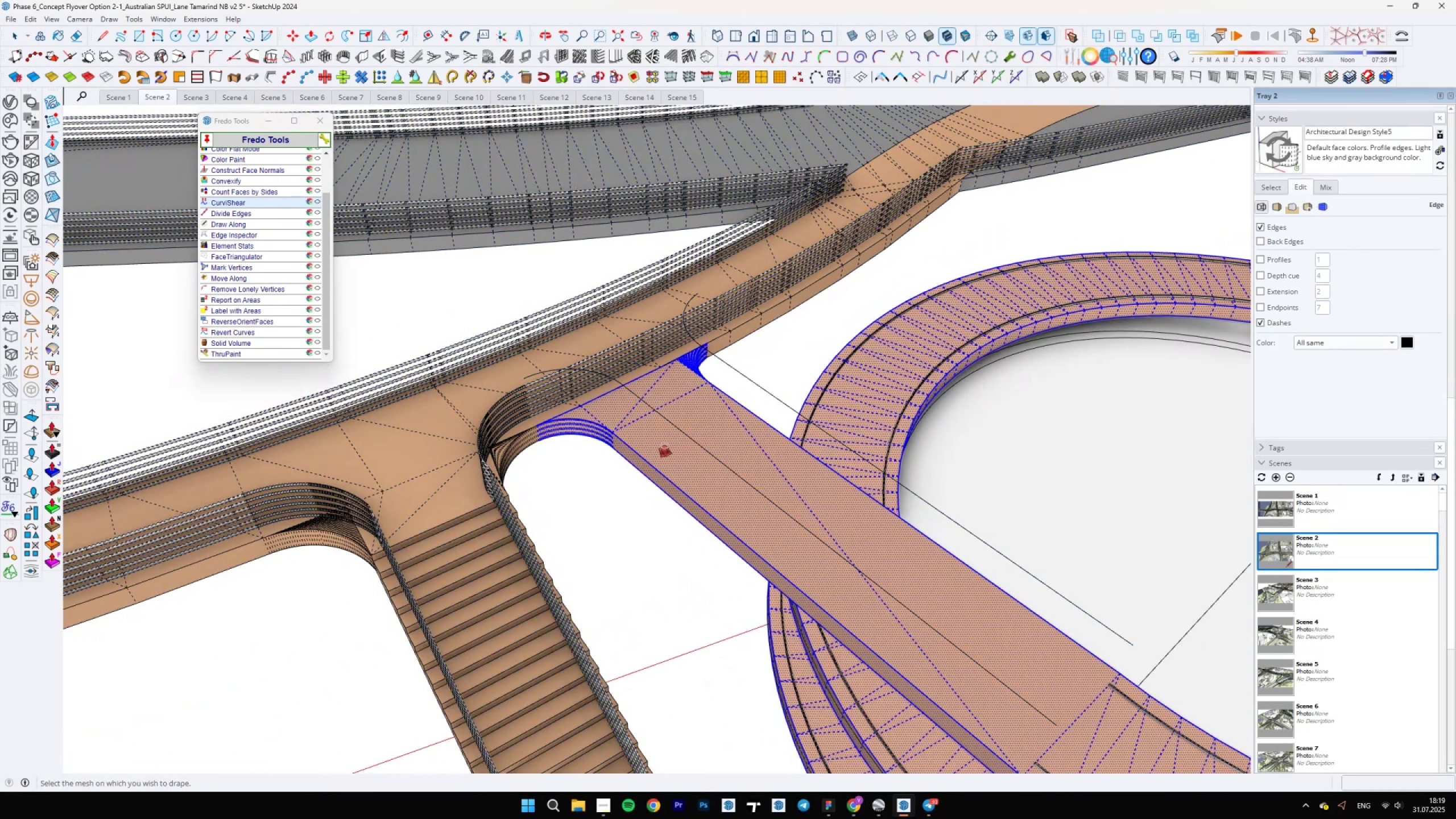 
left_click([668, 449])
 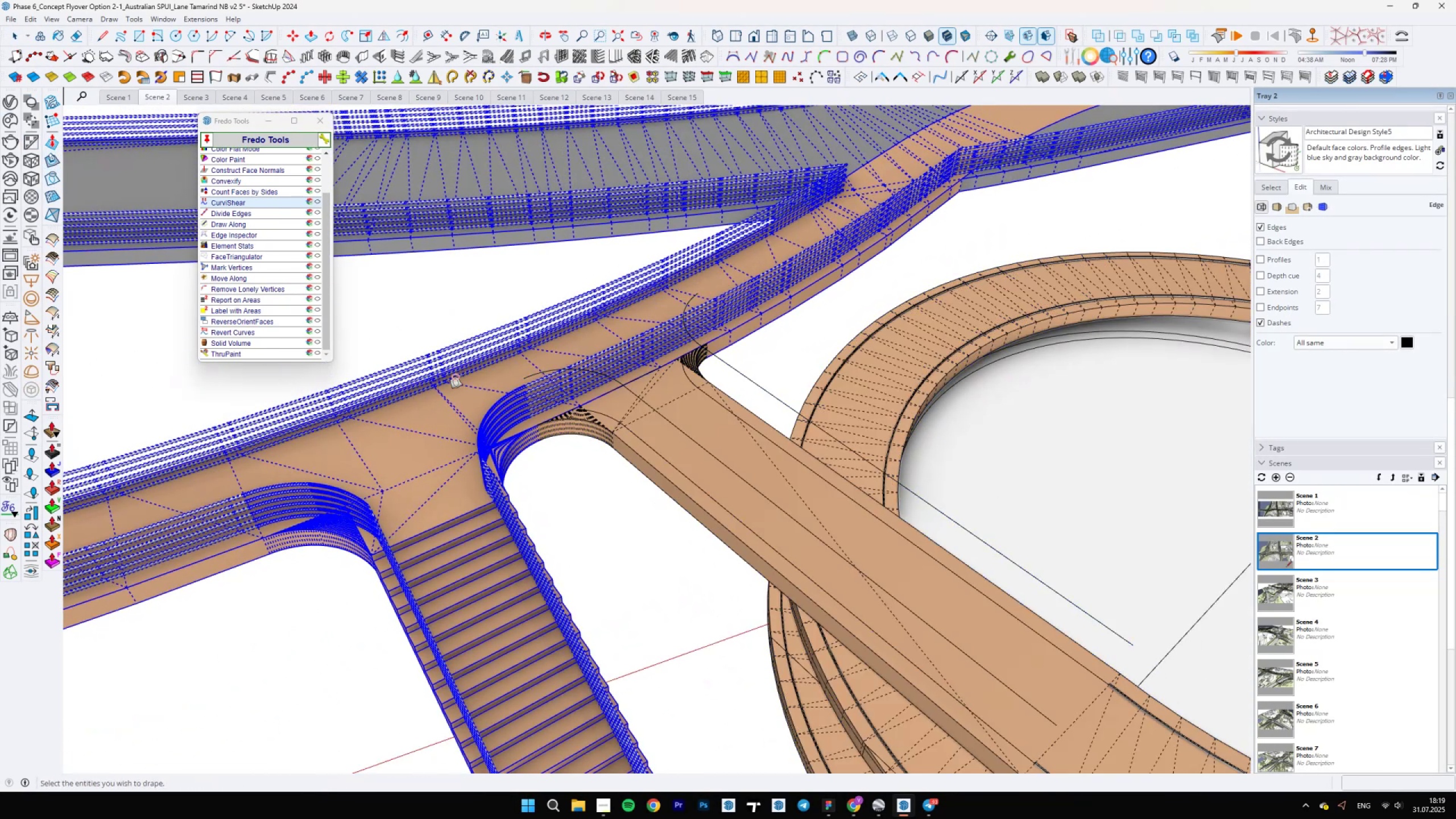 
key(Space)
 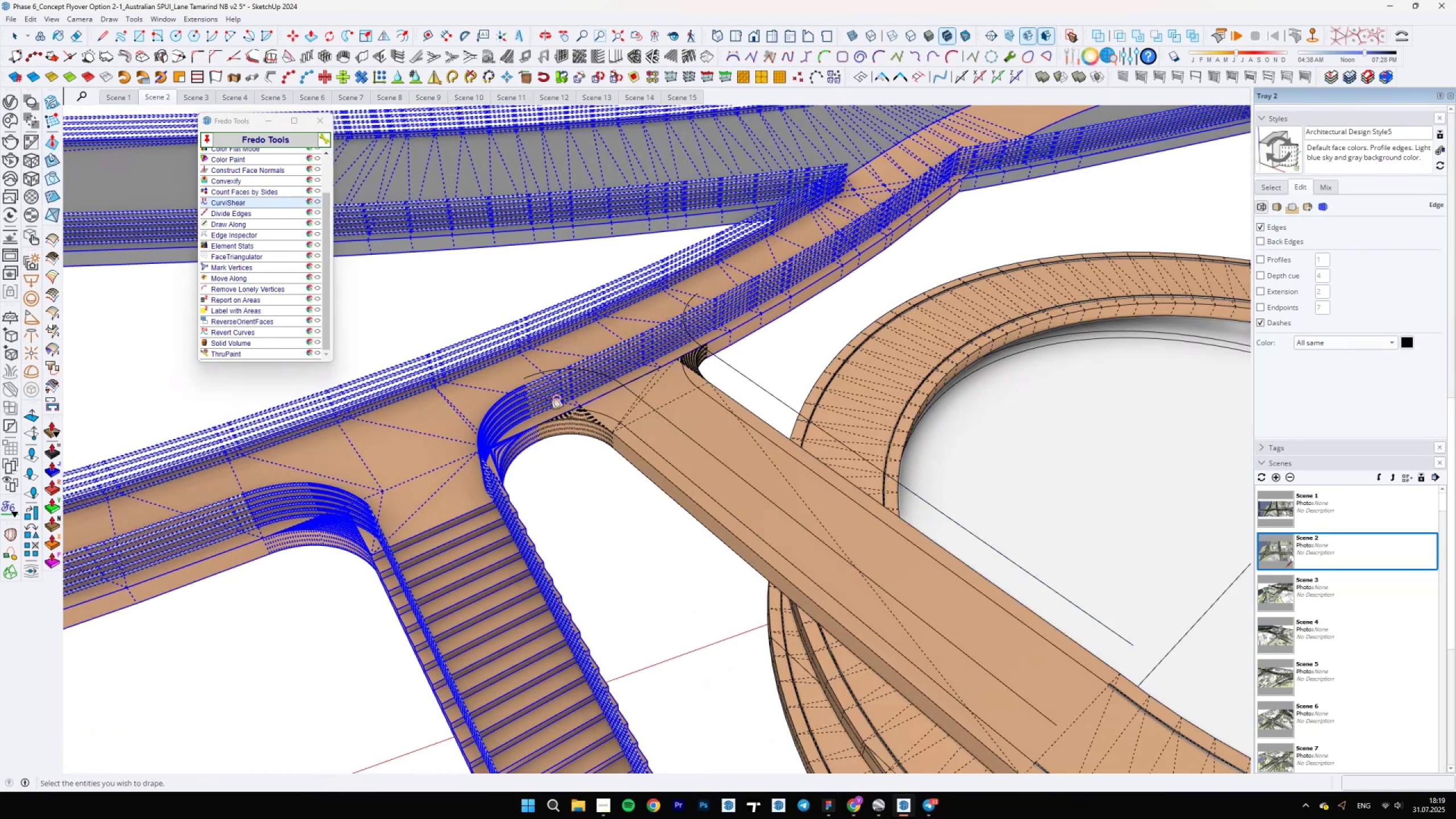 
scroll: coordinate [568, 388], scroll_direction: up, amount: 40.0
 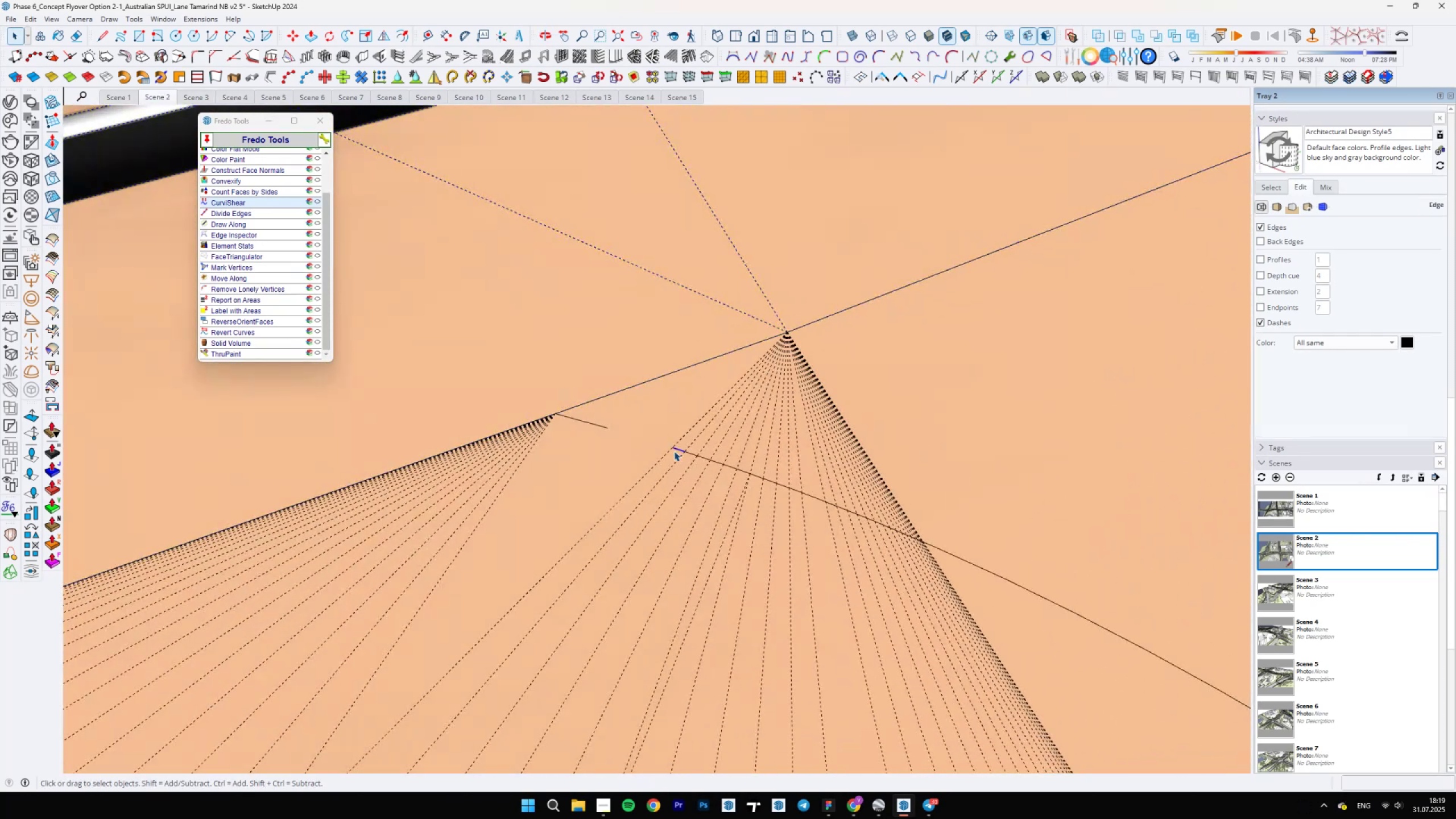 
double_click([659, 453])
 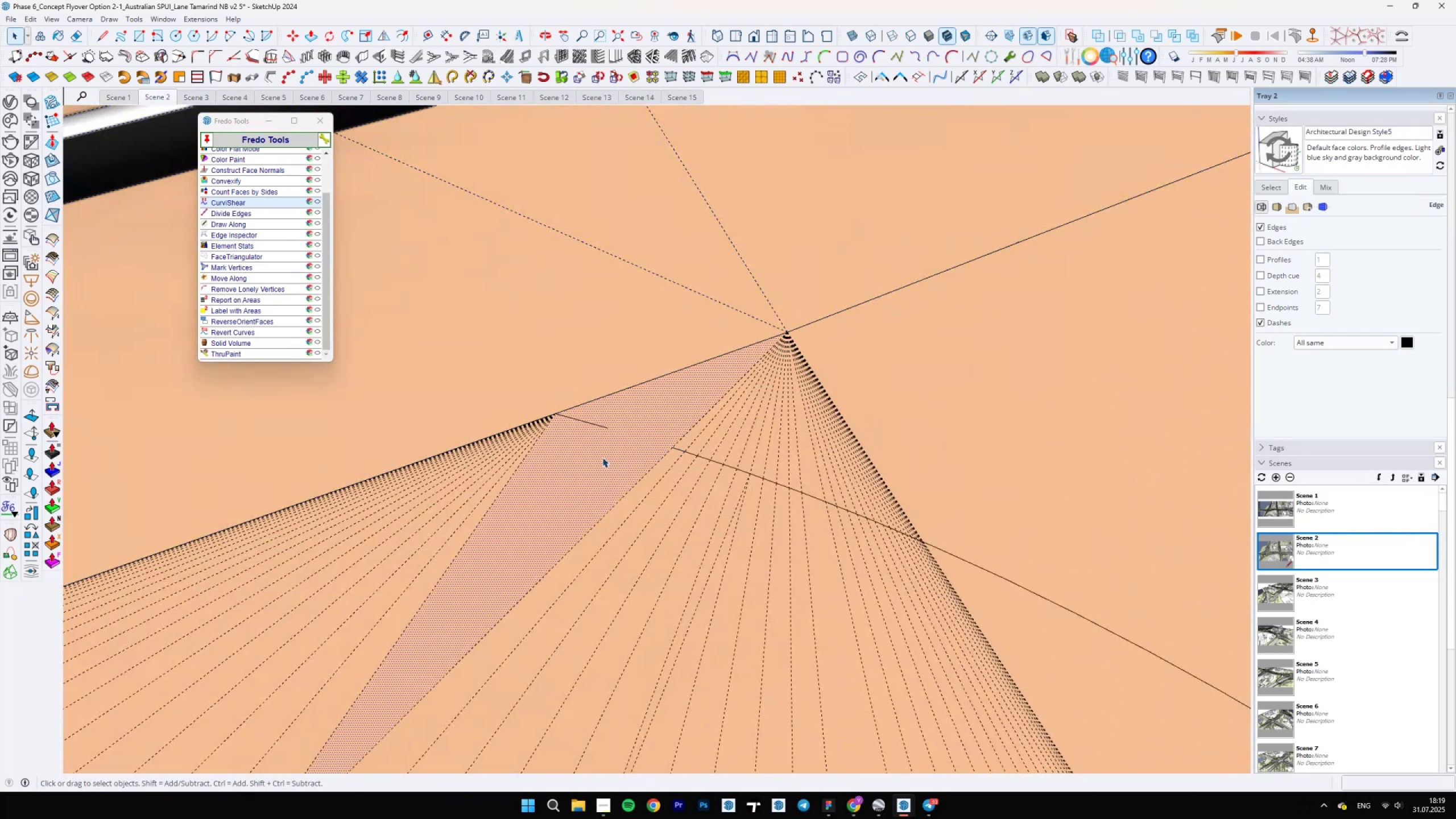 
scroll: coordinate [606, 485], scroll_direction: down, amount: 58.0
 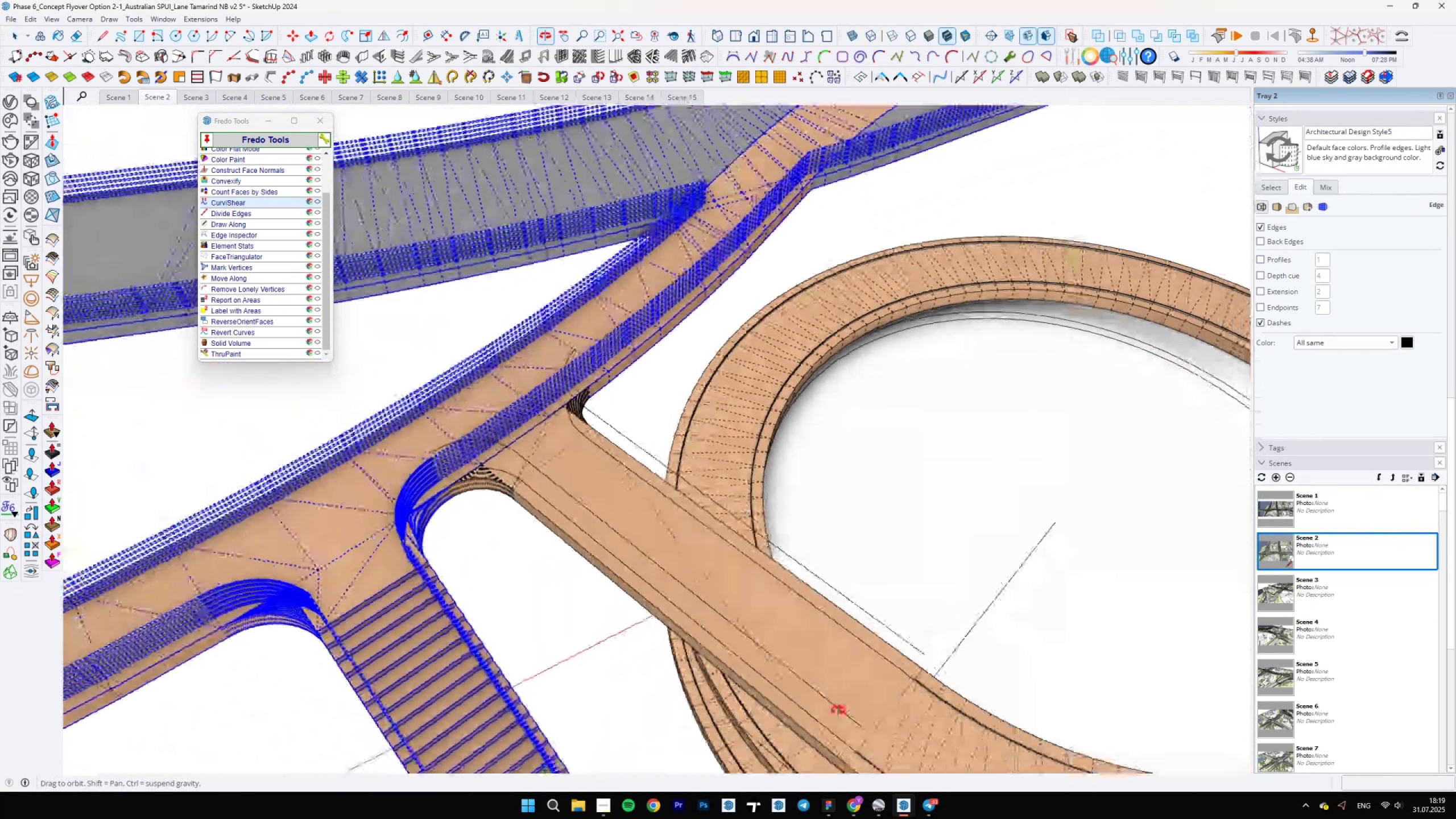 
scroll: coordinate [887, 718], scroll_direction: up, amount: 5.0
 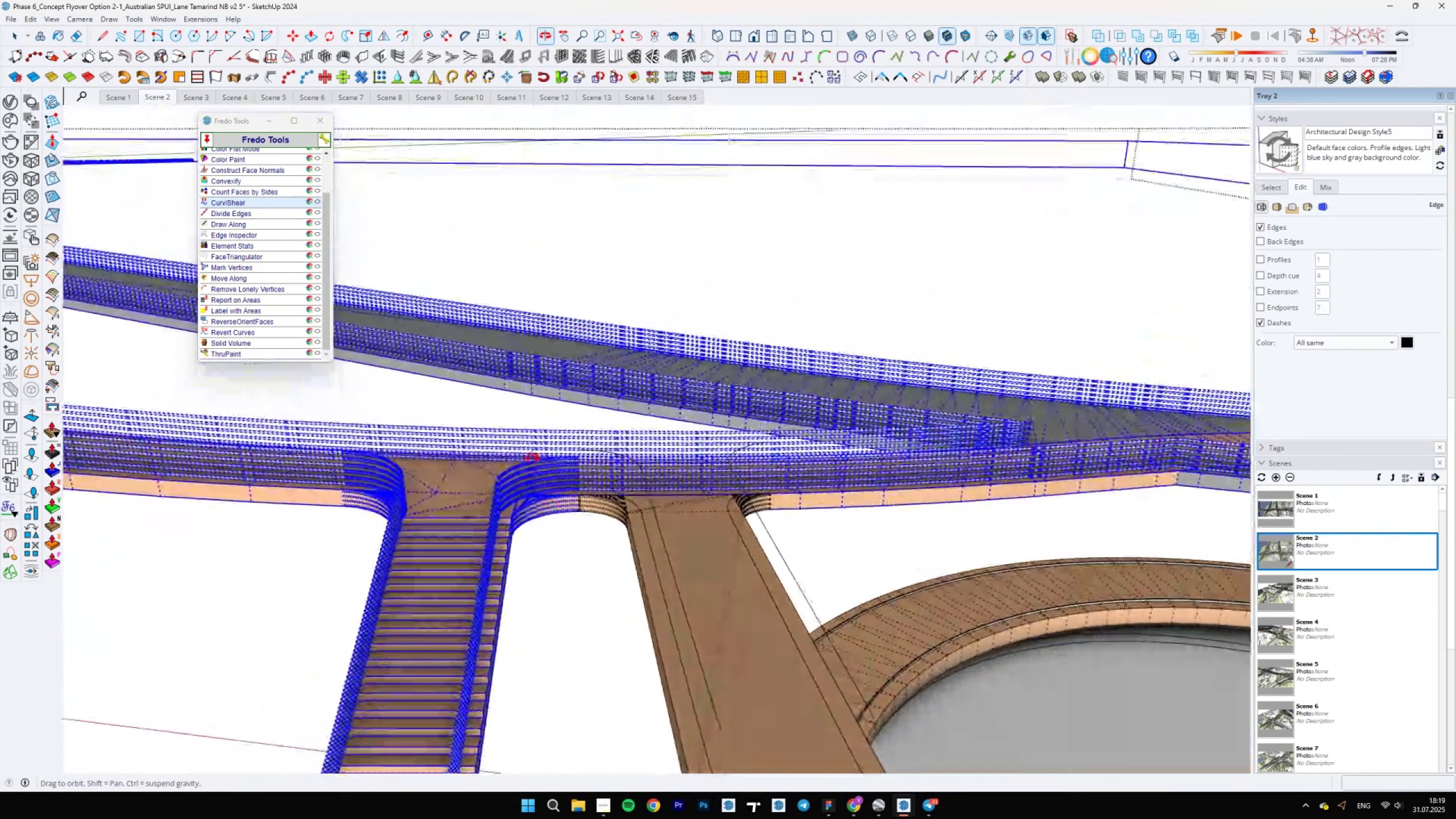 
scroll: coordinate [534, 456], scroll_direction: down, amount: 8.0
 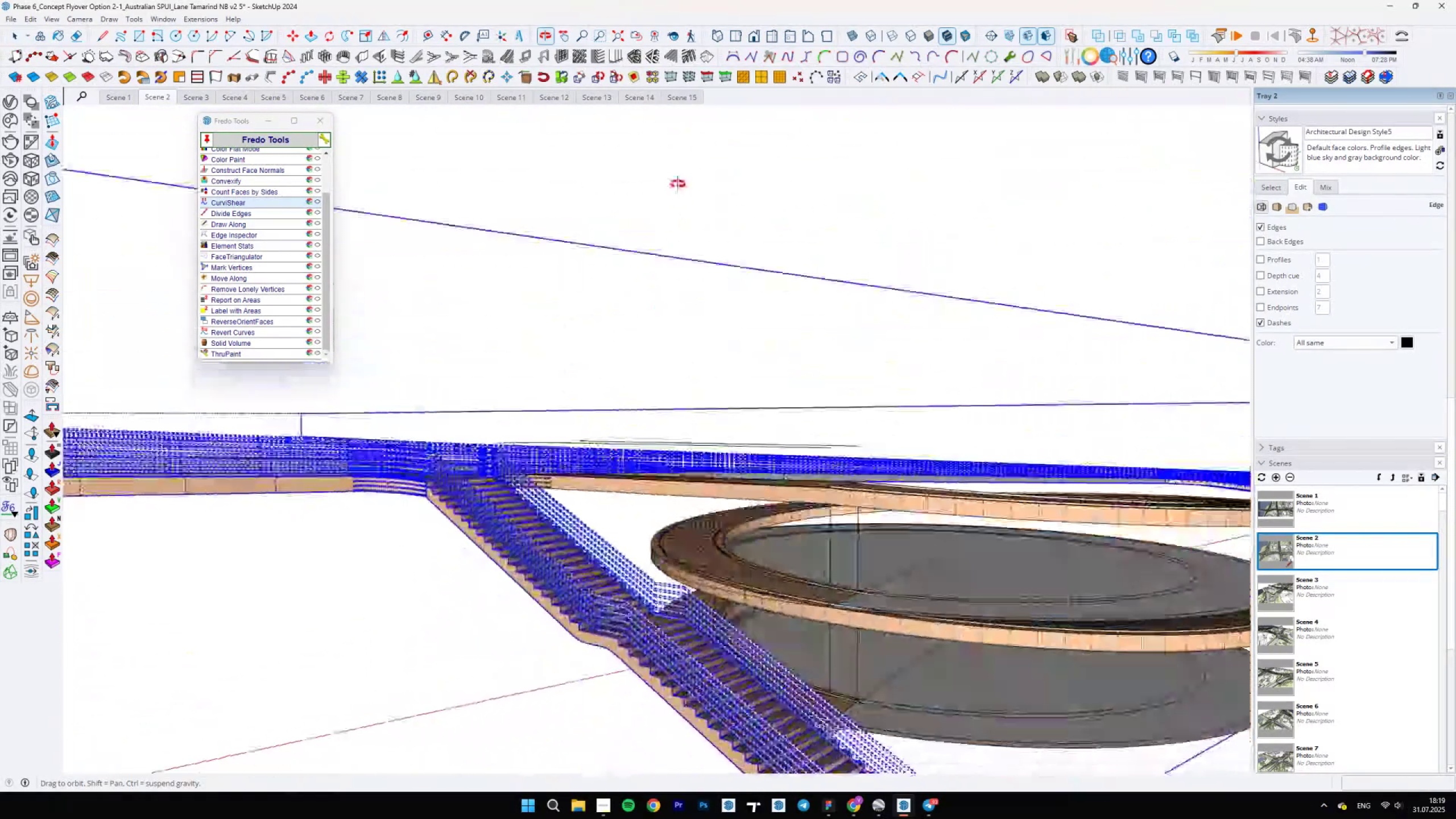 
key(E)
 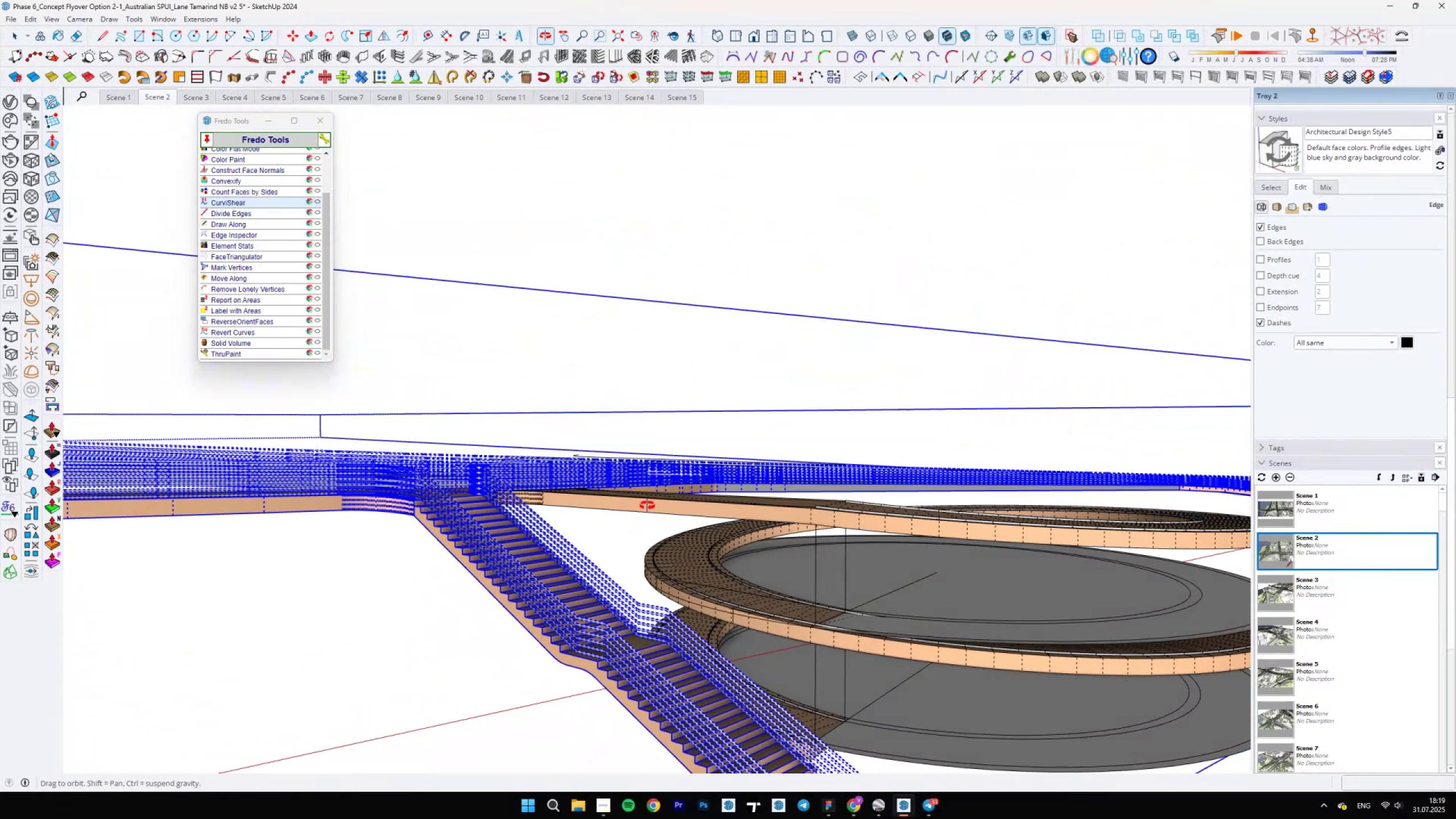 
key(Space)
 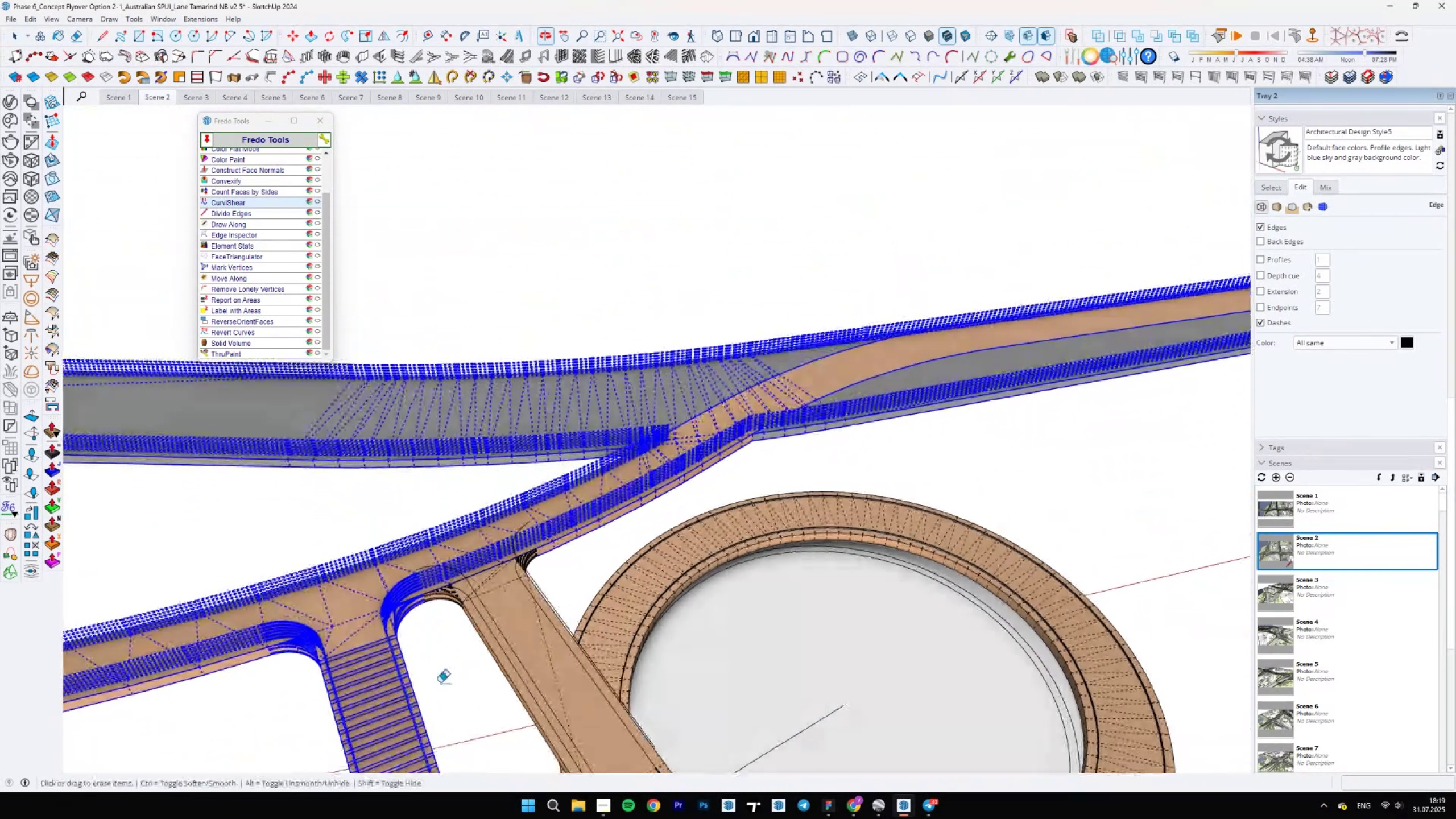 
scroll: coordinate [799, 439], scroll_direction: up, amount: 53.0
 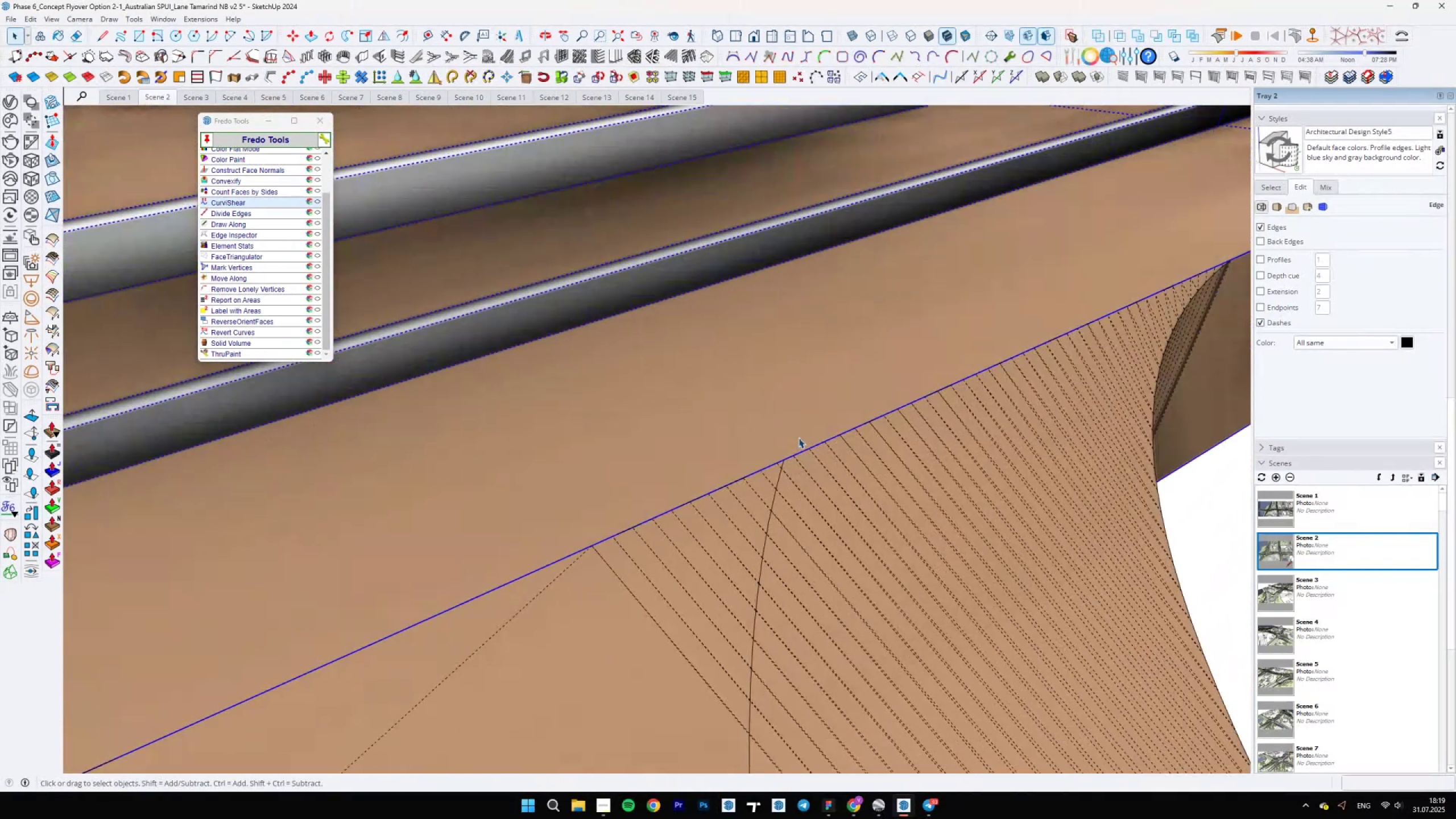 
scroll: coordinate [745, 451], scroll_direction: down, amount: 50.0
 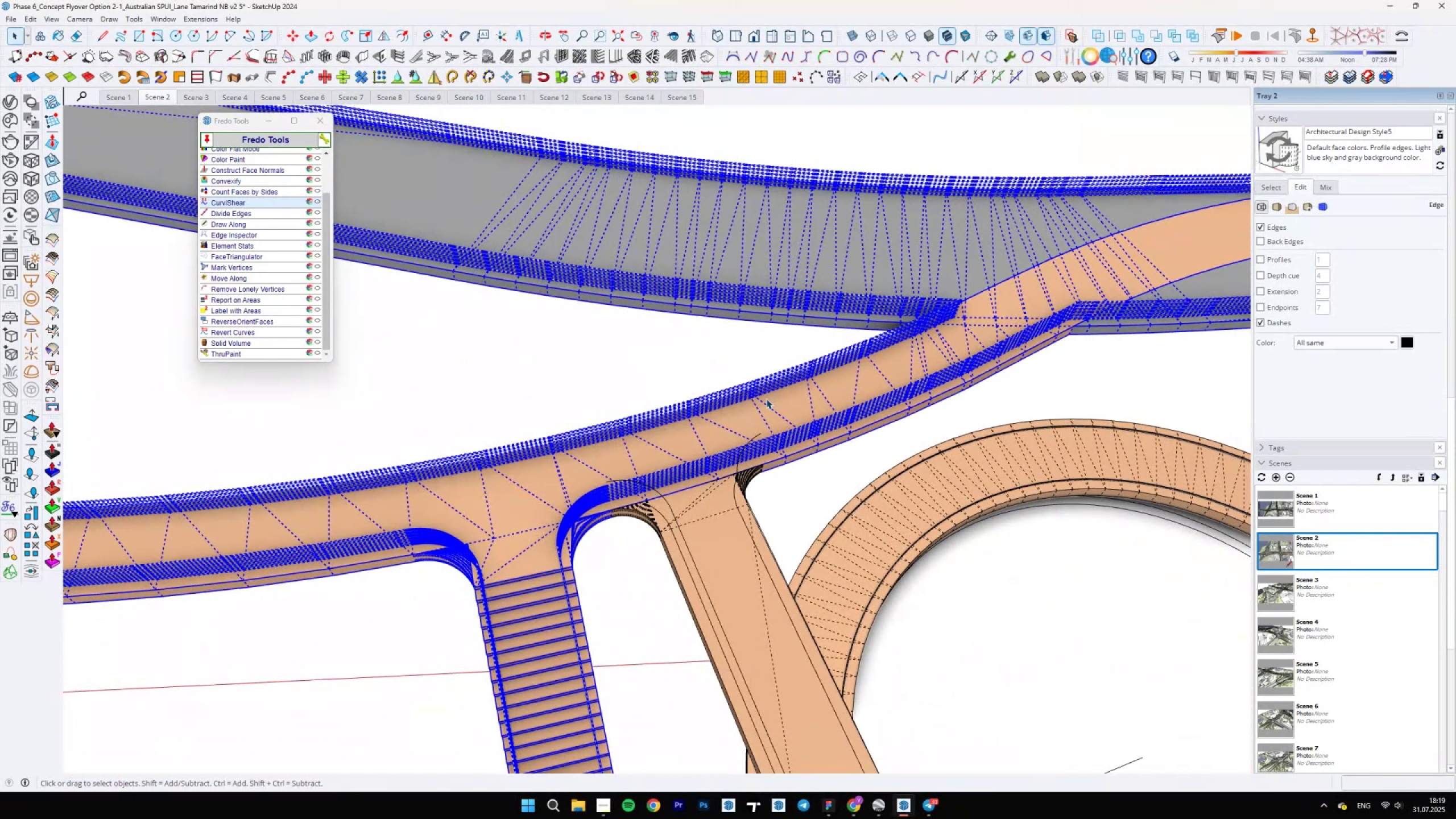 
wait(9.64)
 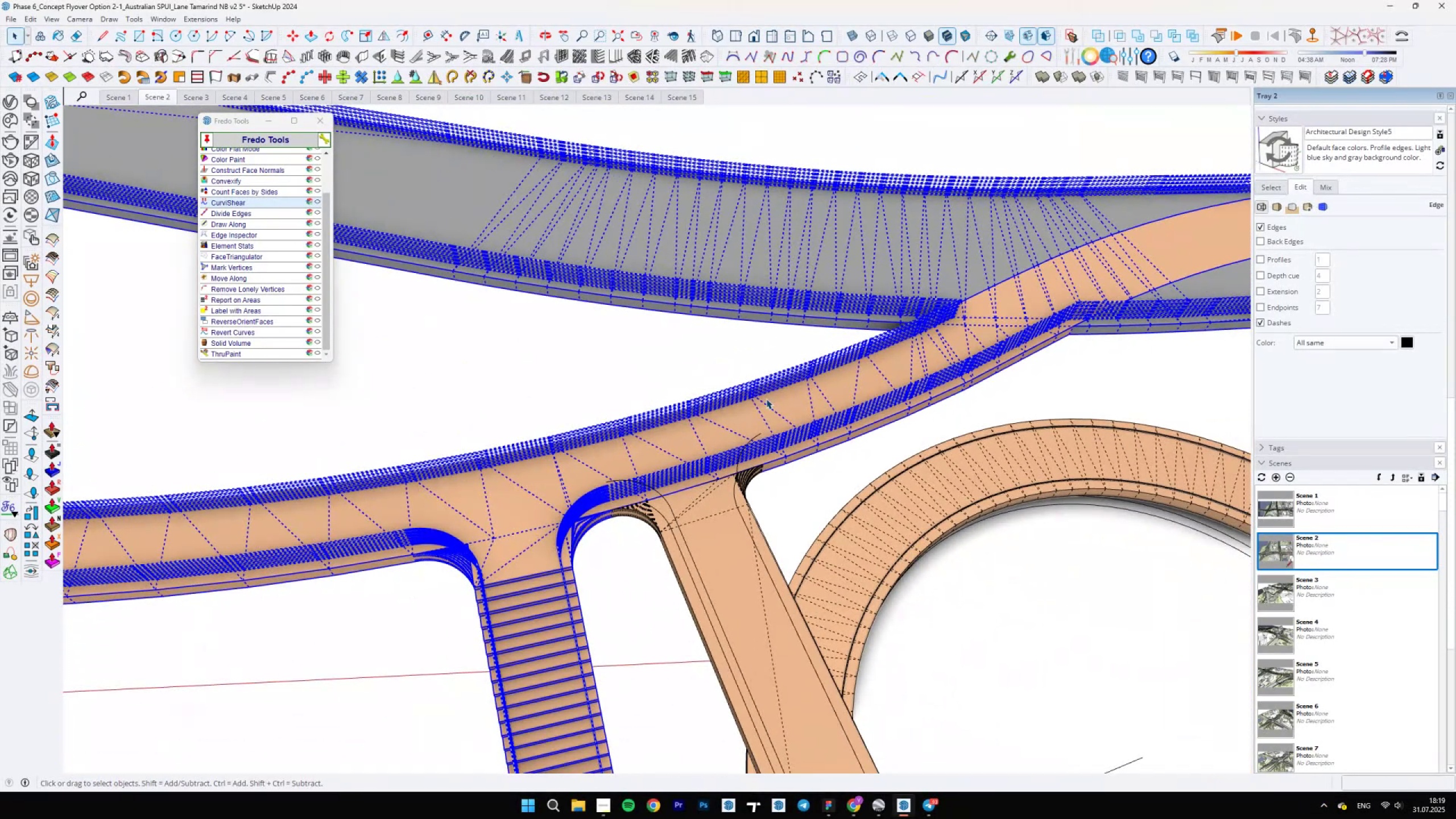 
scroll: coordinate [860, 614], scroll_direction: up, amount: 56.0
 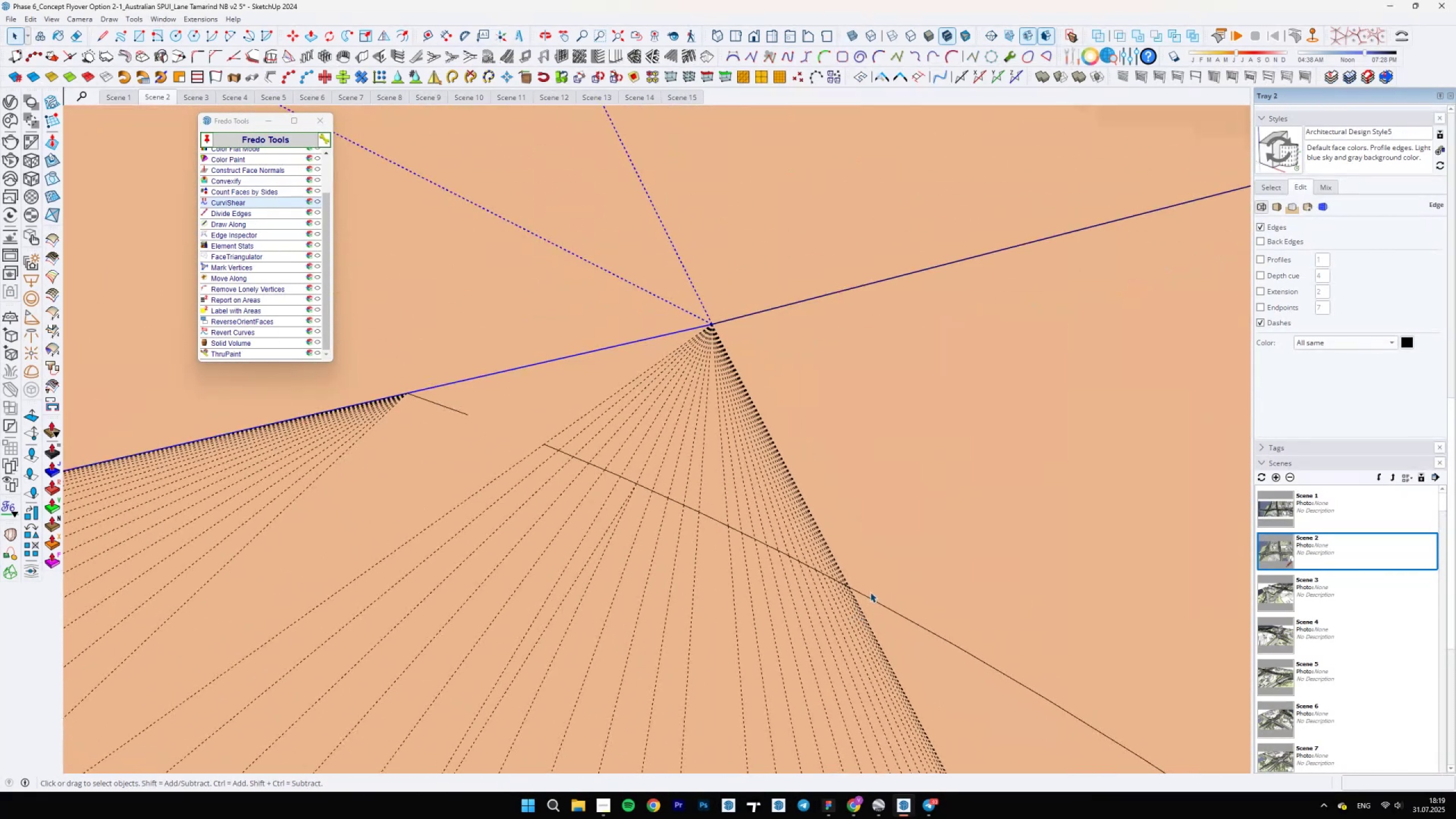 
double_click([862, 595])
 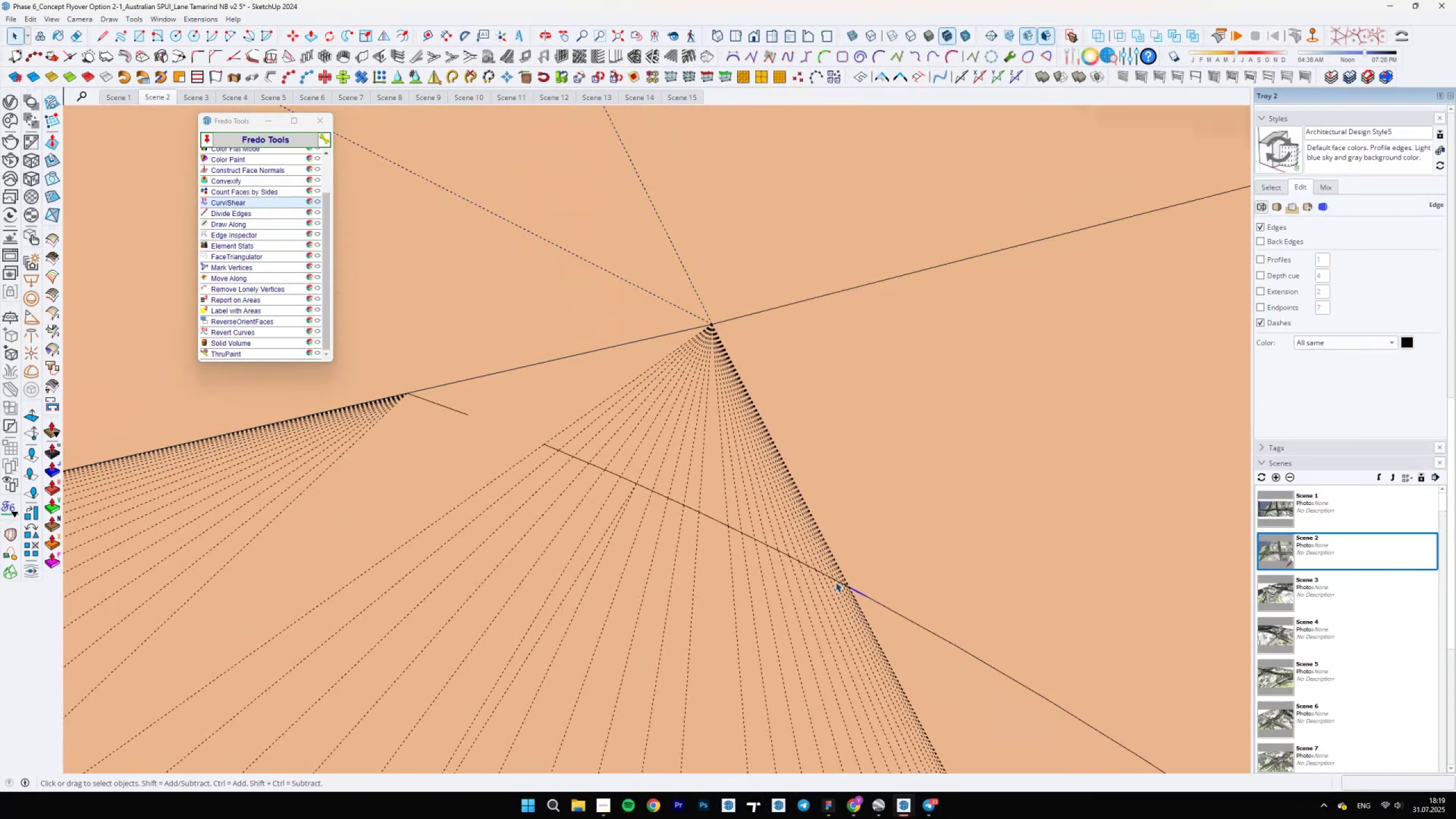 
triple_click([831, 581])
 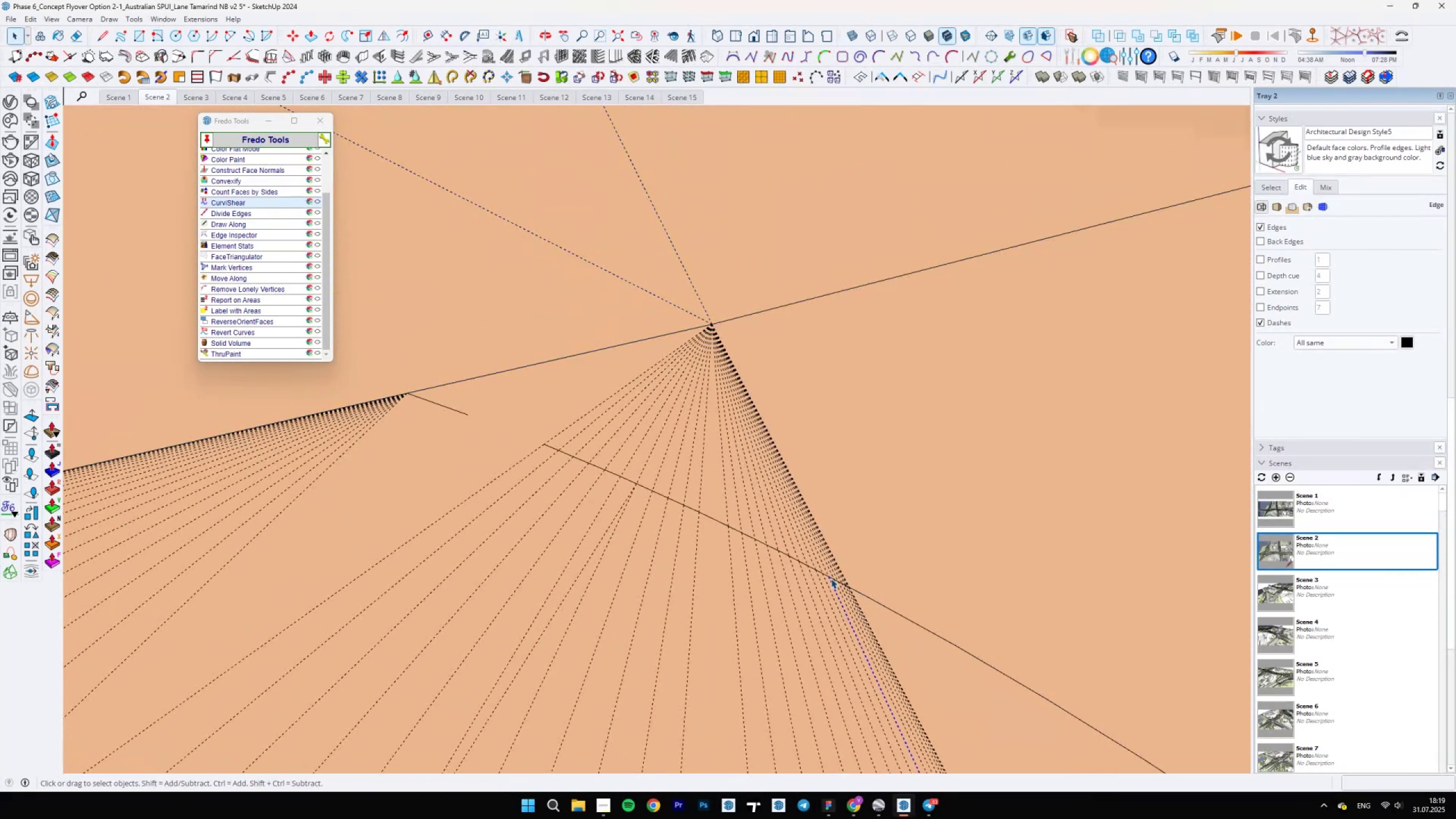 
triple_click([830, 575])
 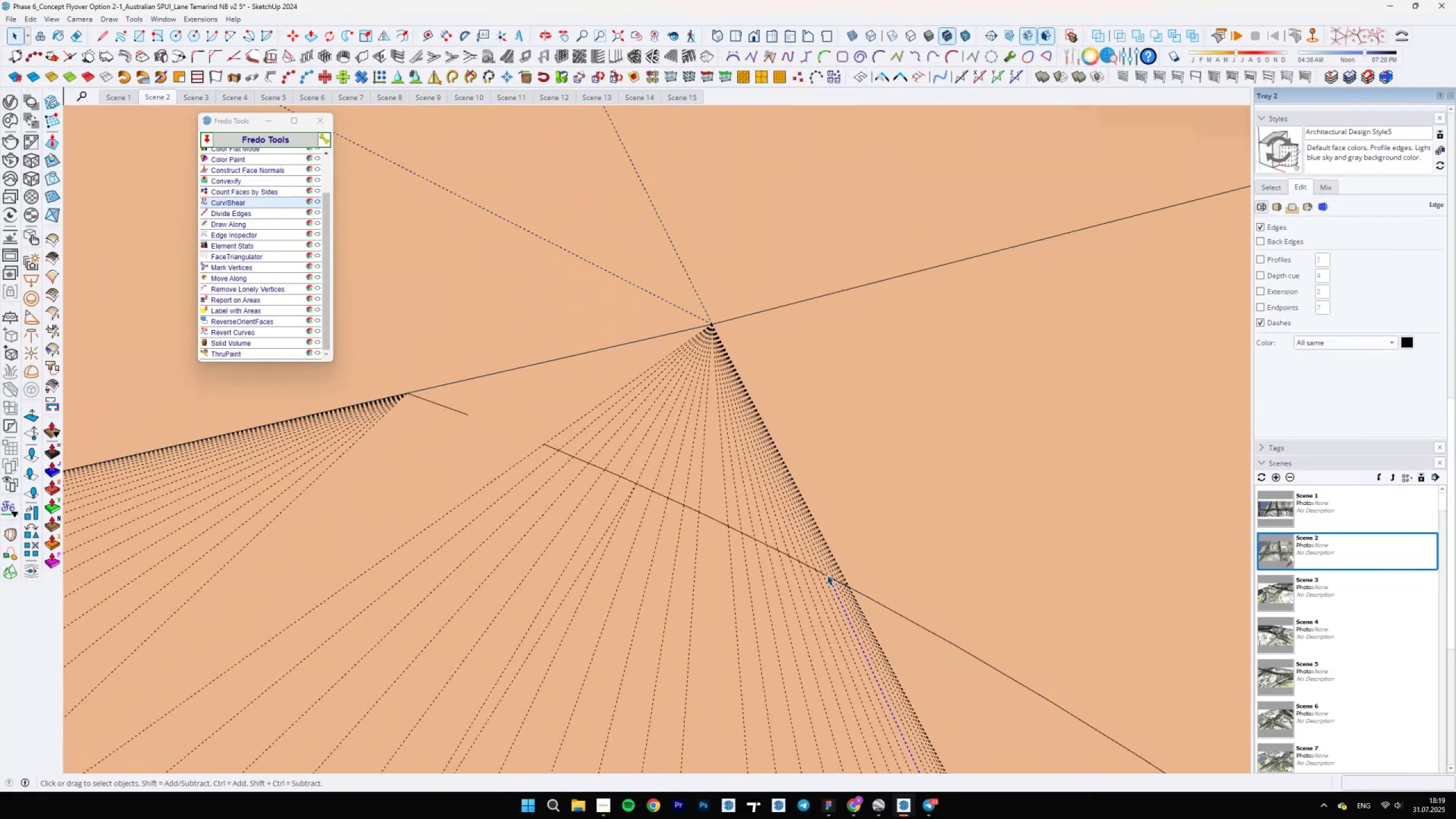 
left_click([818, 575])
 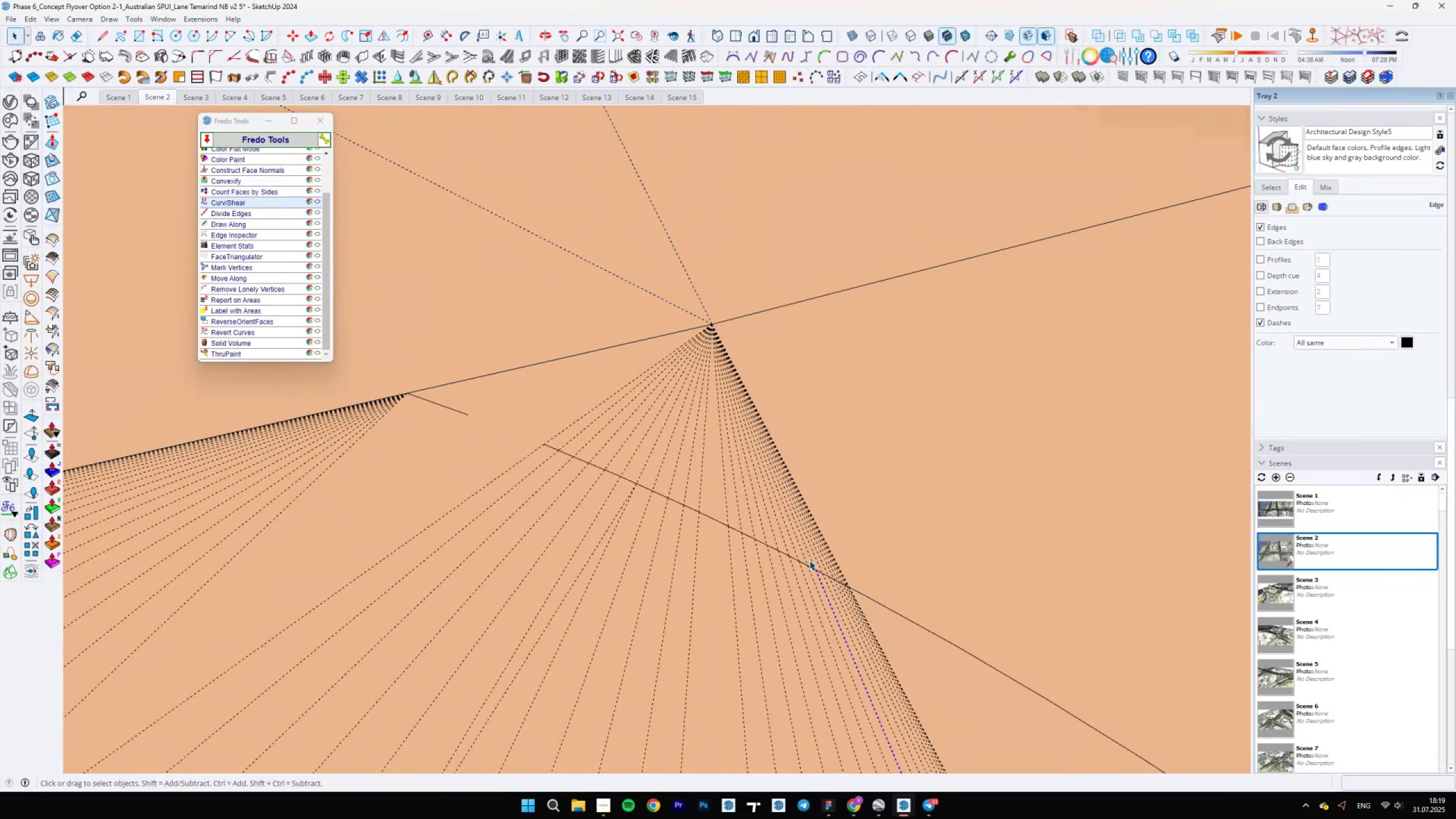 
left_click([811, 566])
 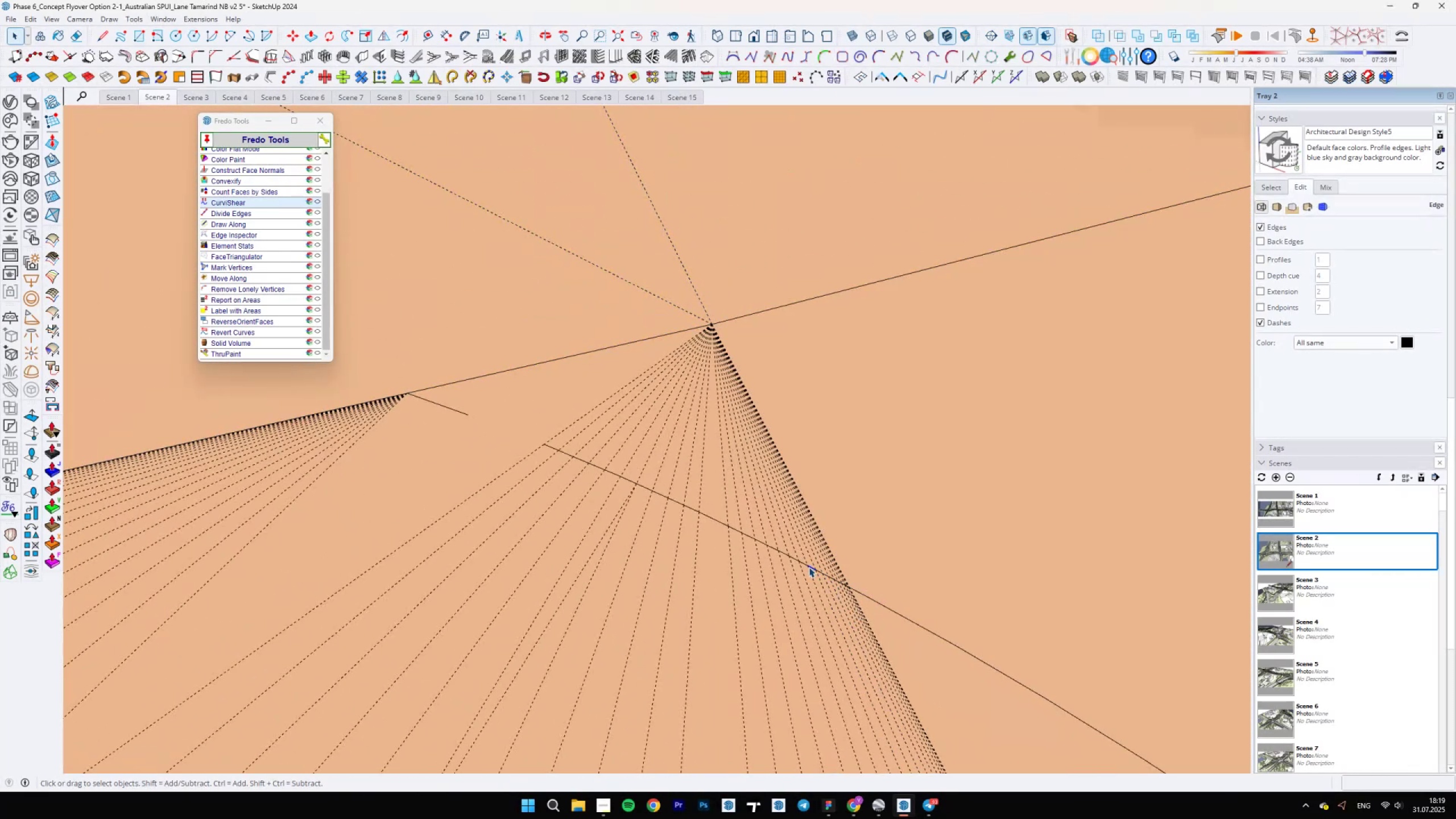 
hold_key(key=ShiftLeft, duration=0.39)
 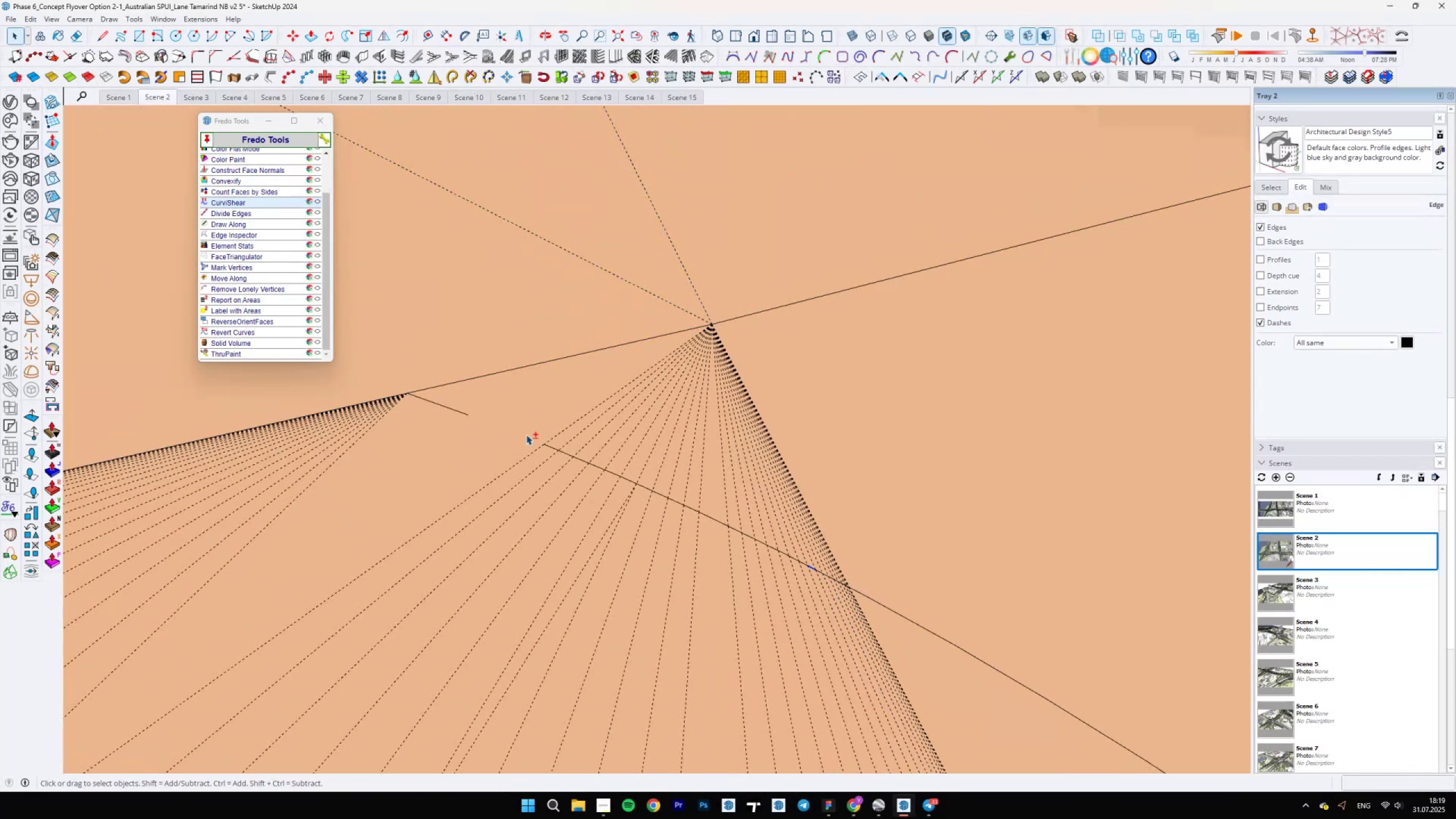 
scroll: coordinate [635, 606], scroll_direction: up, amount: 13.0
 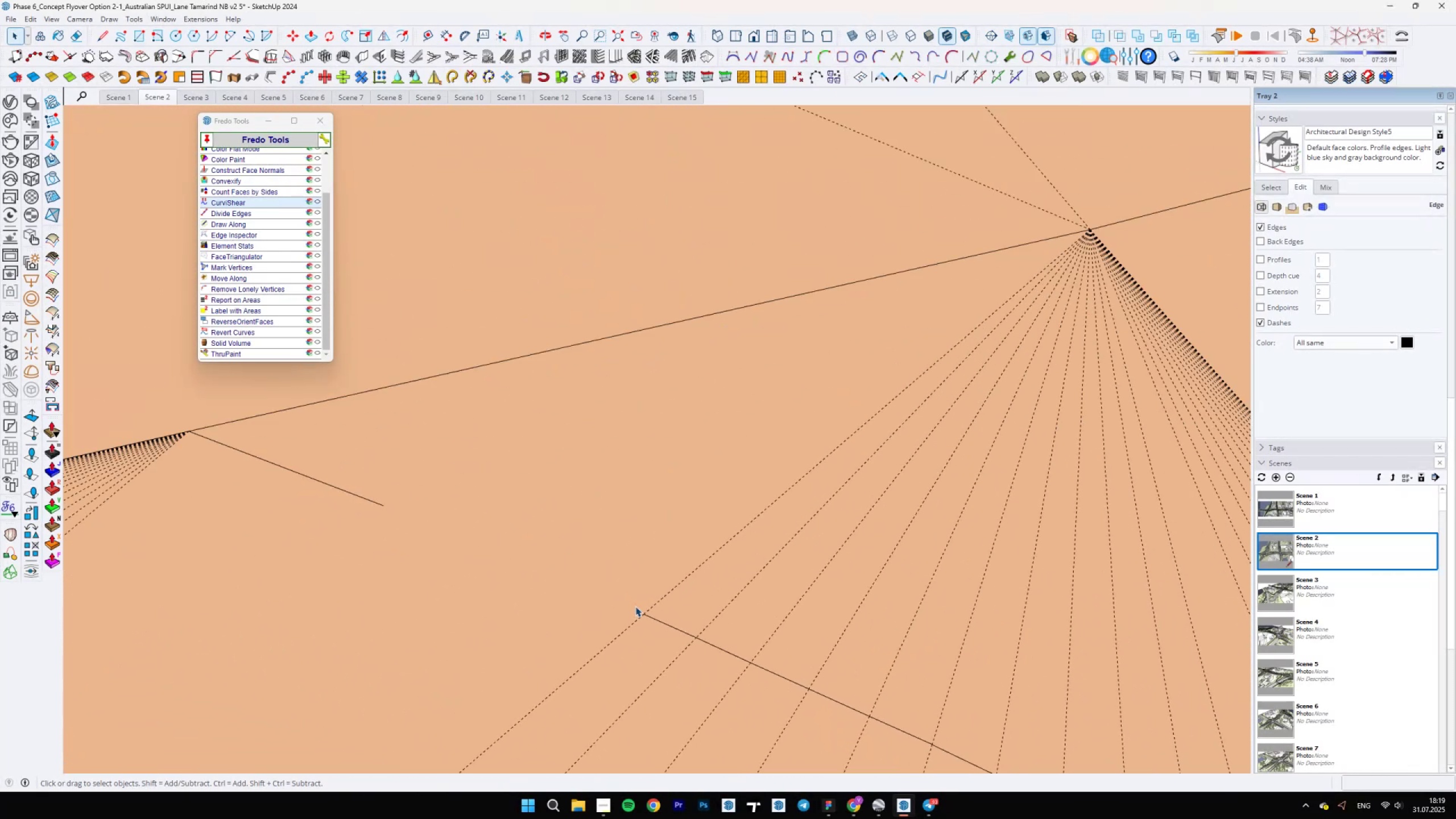 
key(L)
 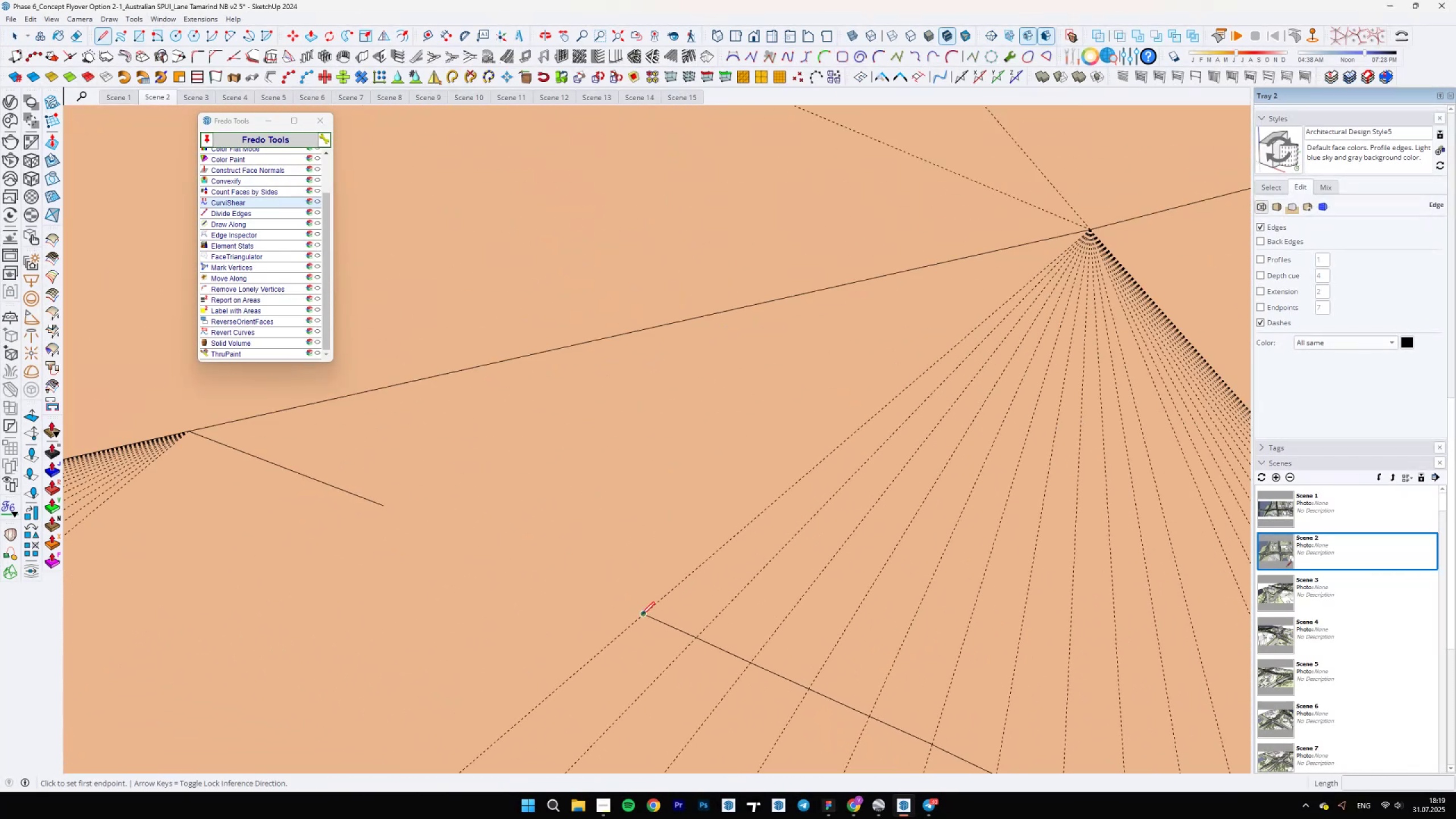 
left_click([642, 615])
 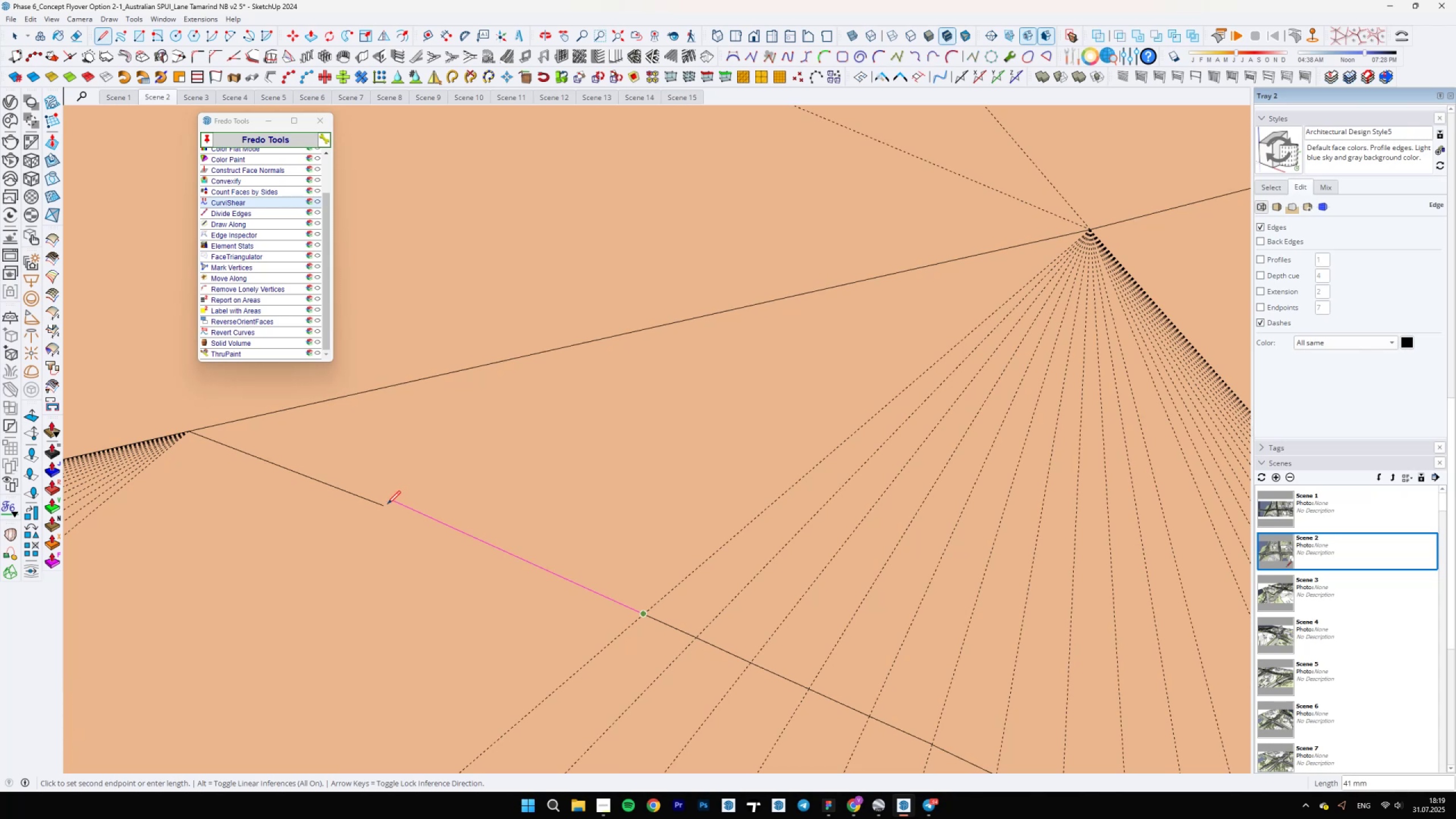 
left_click([383, 507])
 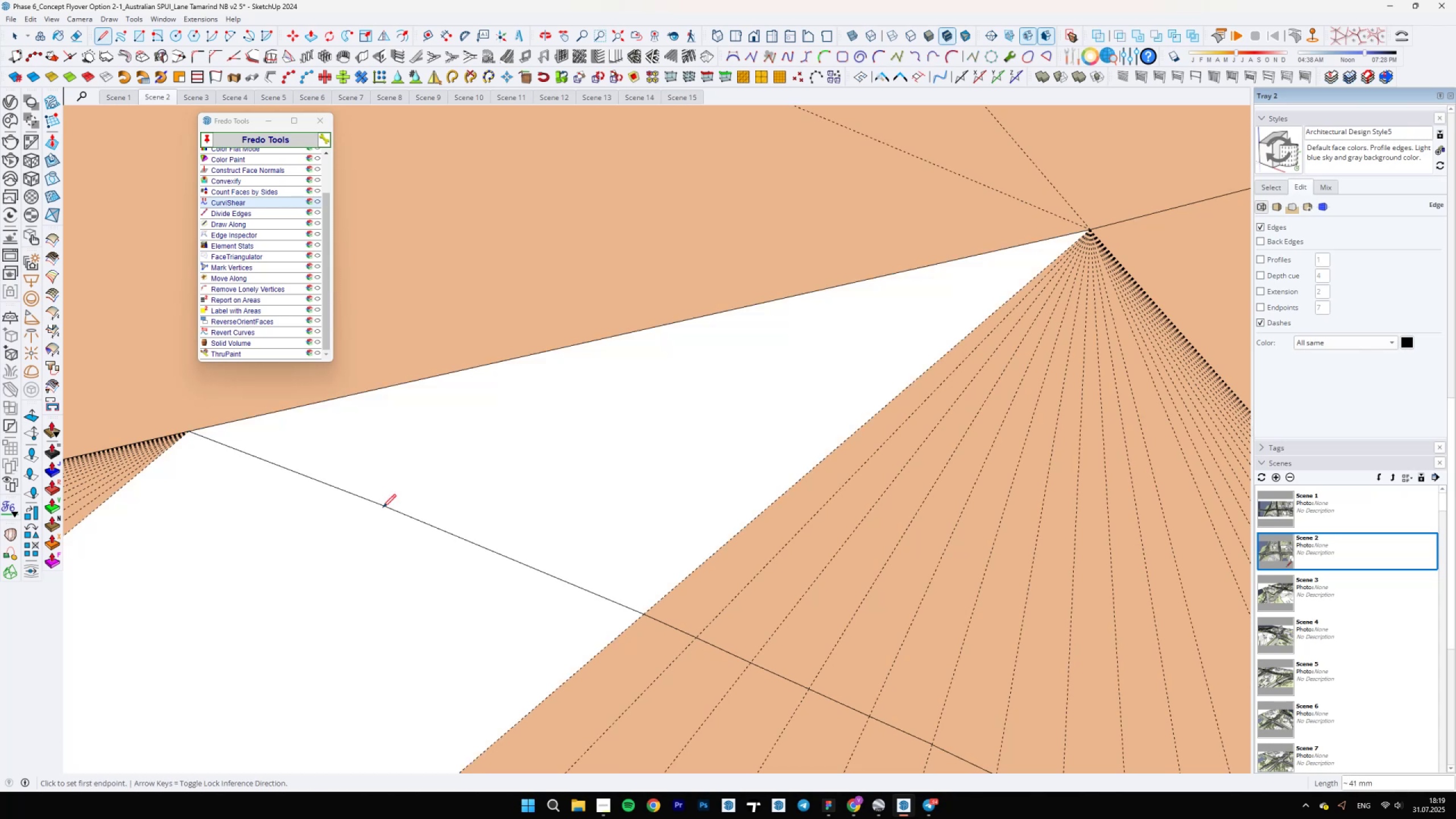 
key(Shift+Space)
 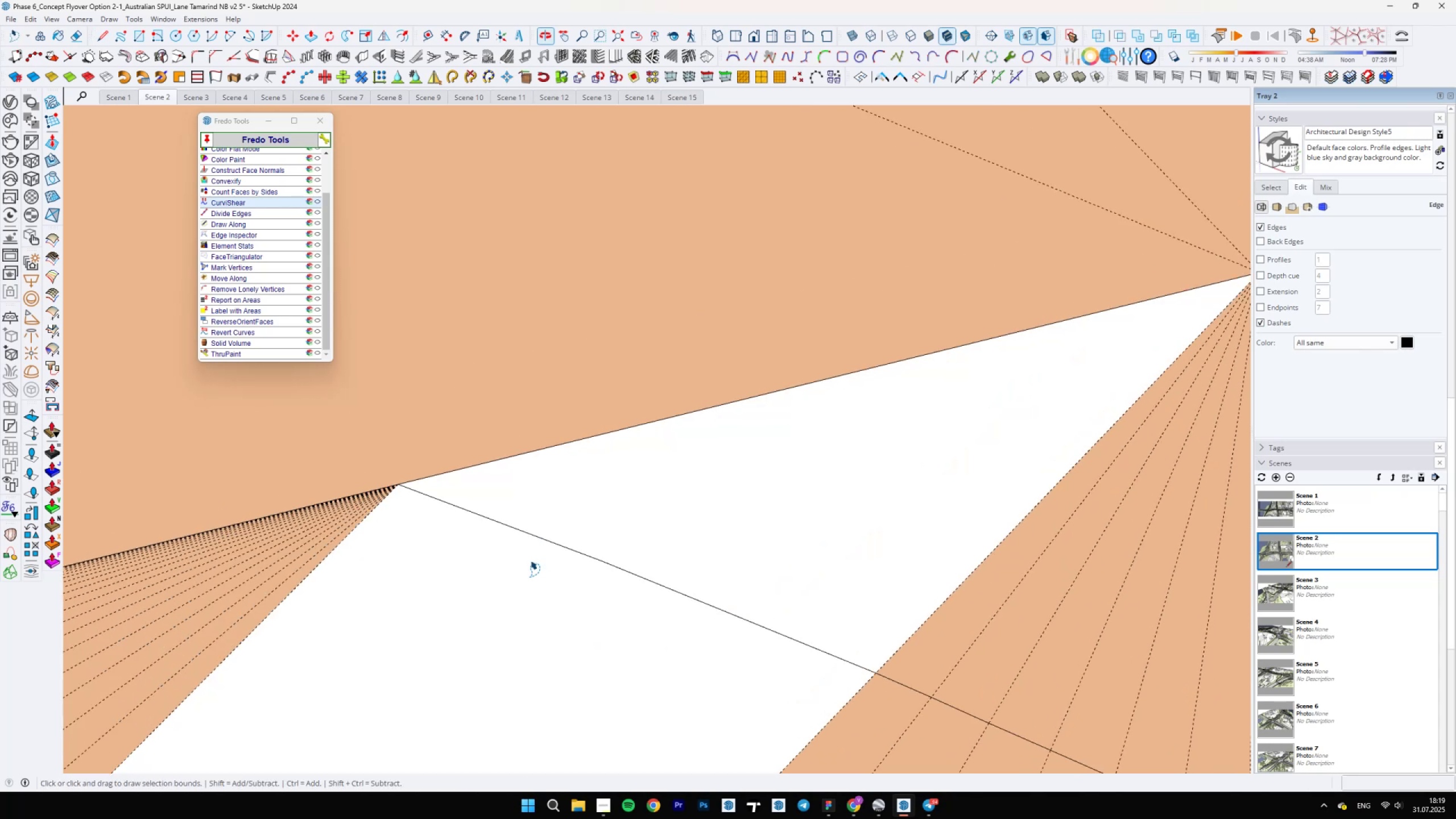 
left_click([530, 561])
 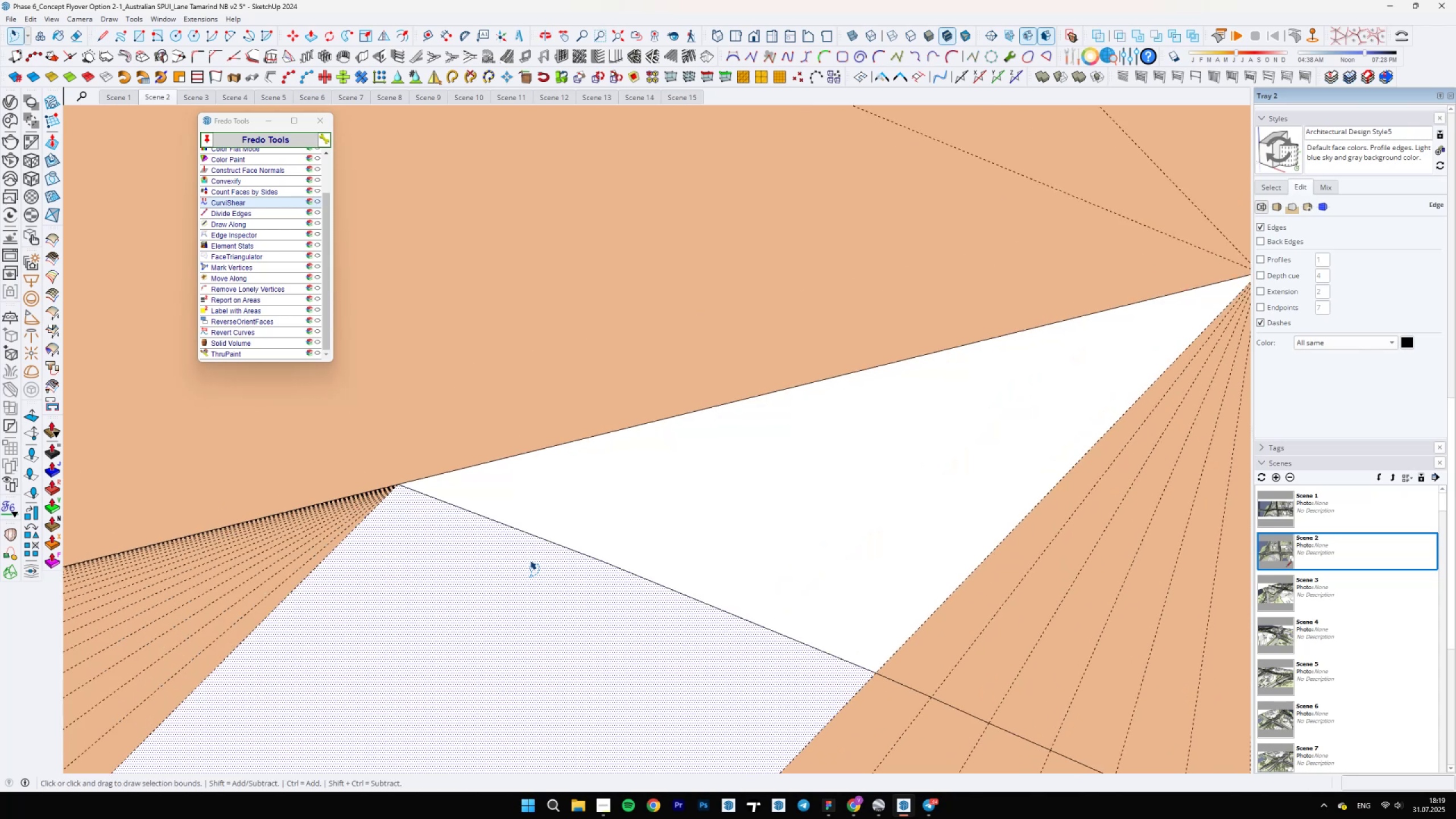 
scroll: coordinate [530, 560], scroll_direction: down, amount: 5.0
 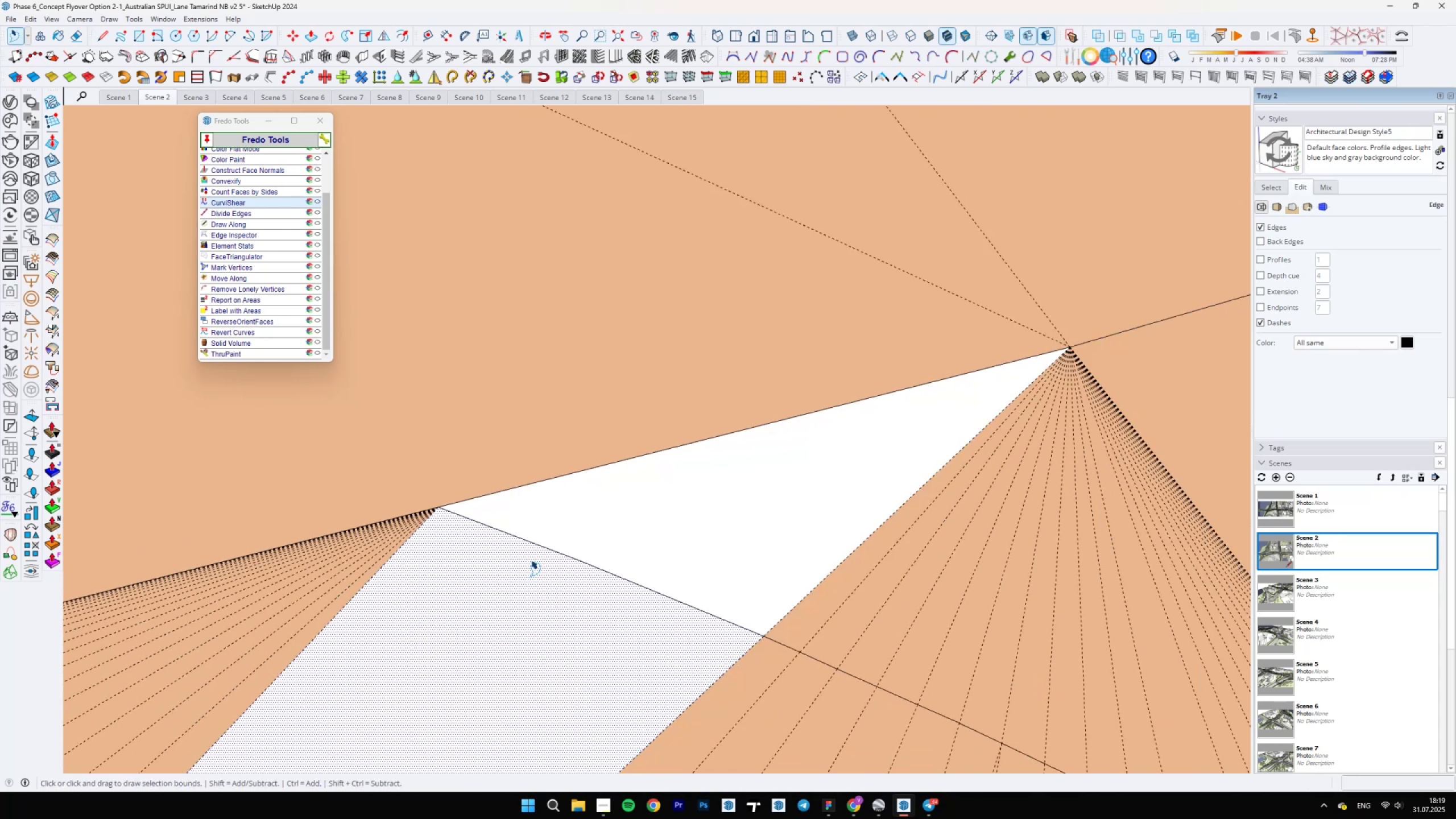 
key(Delete)
 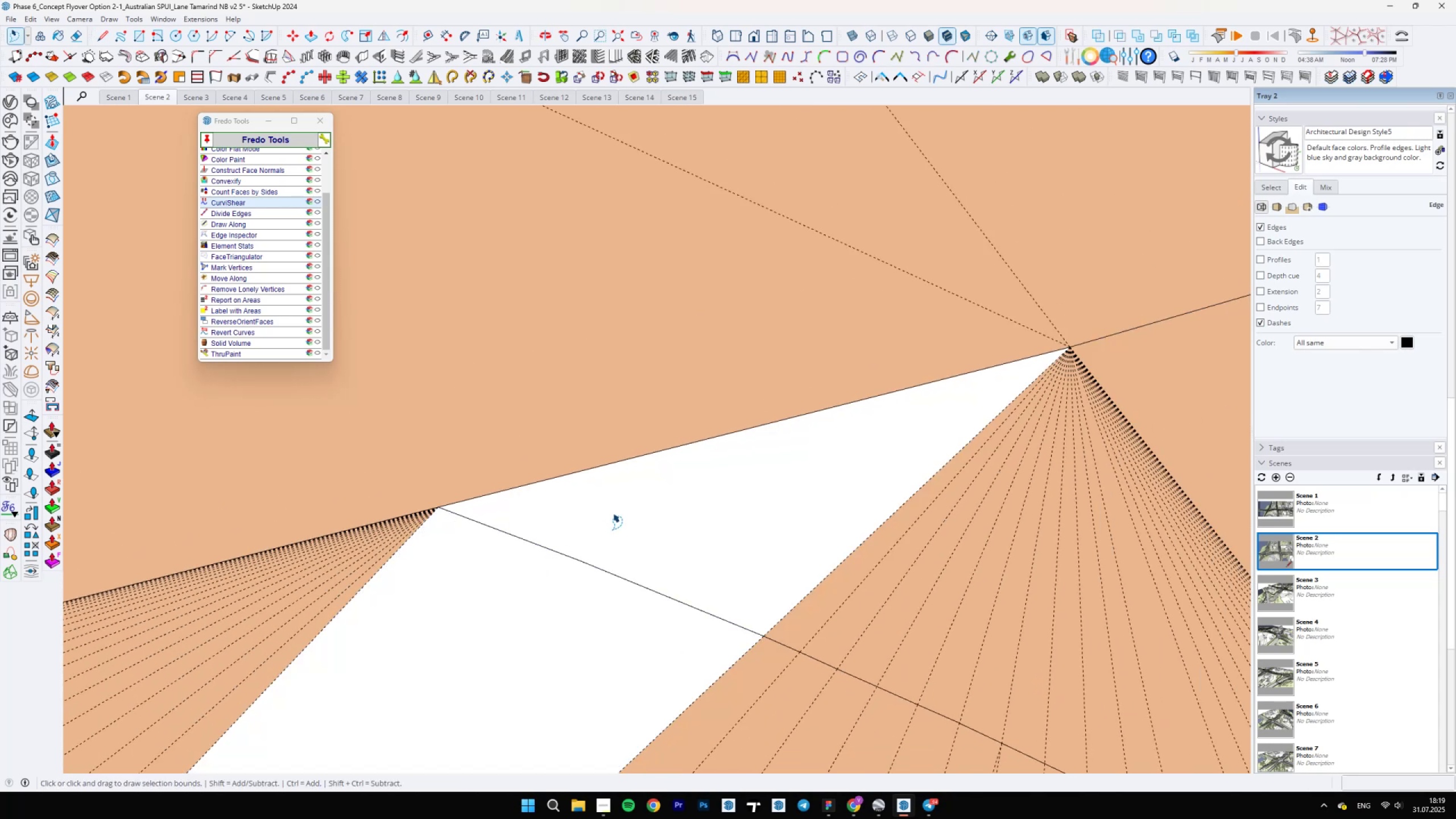 
key(Delete)
 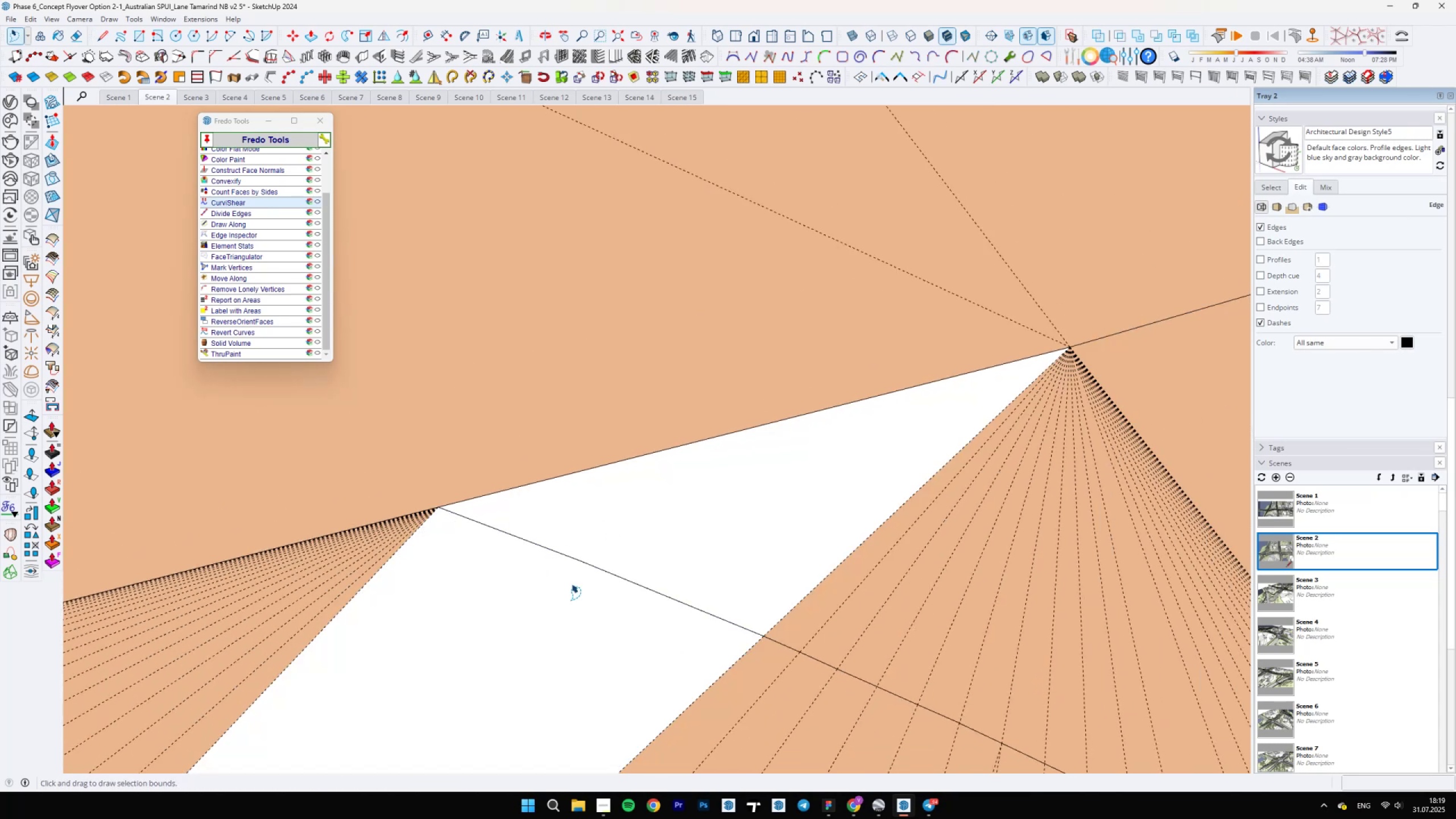 
left_click([562, 602])
 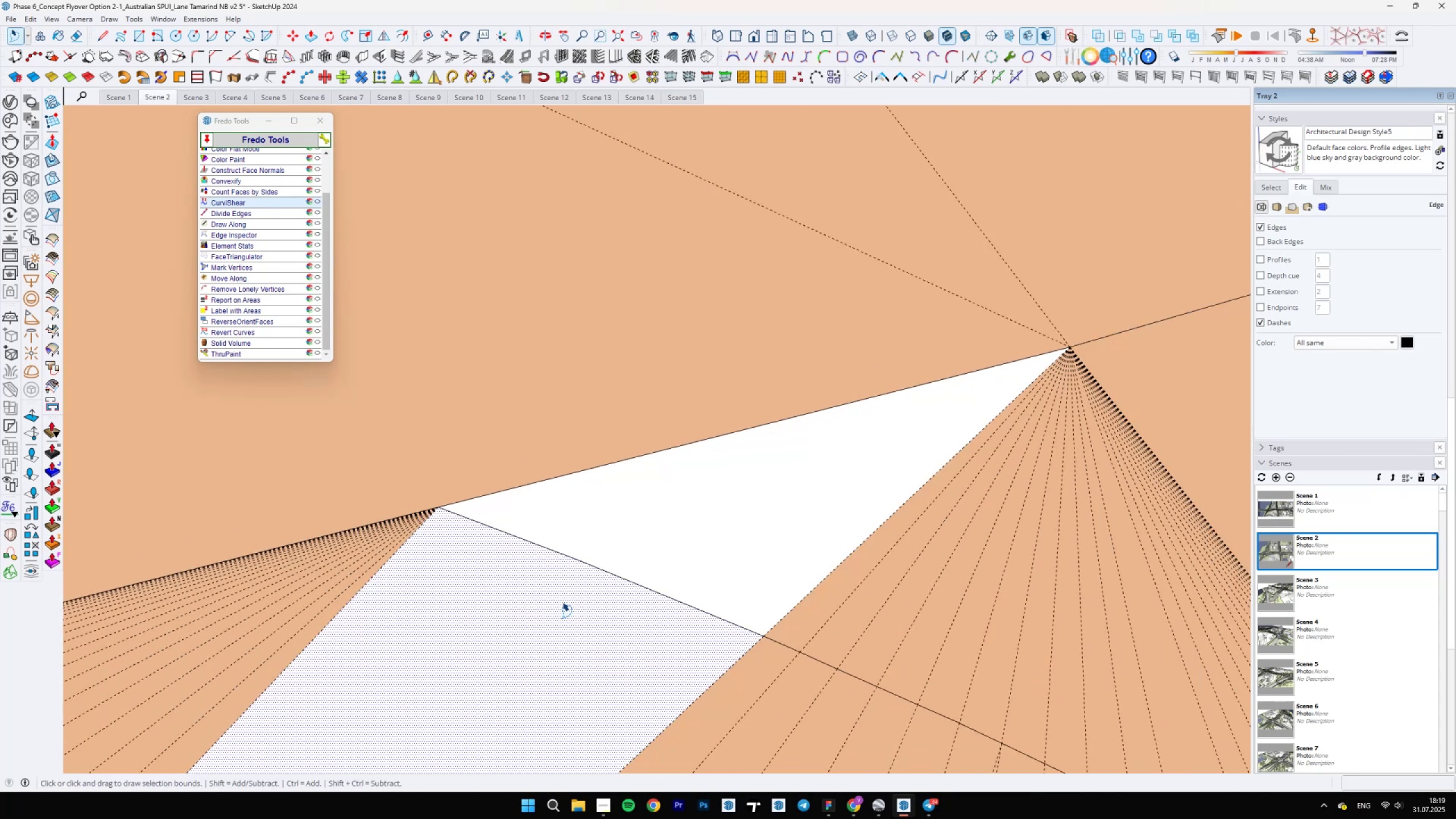 
key(Delete)
 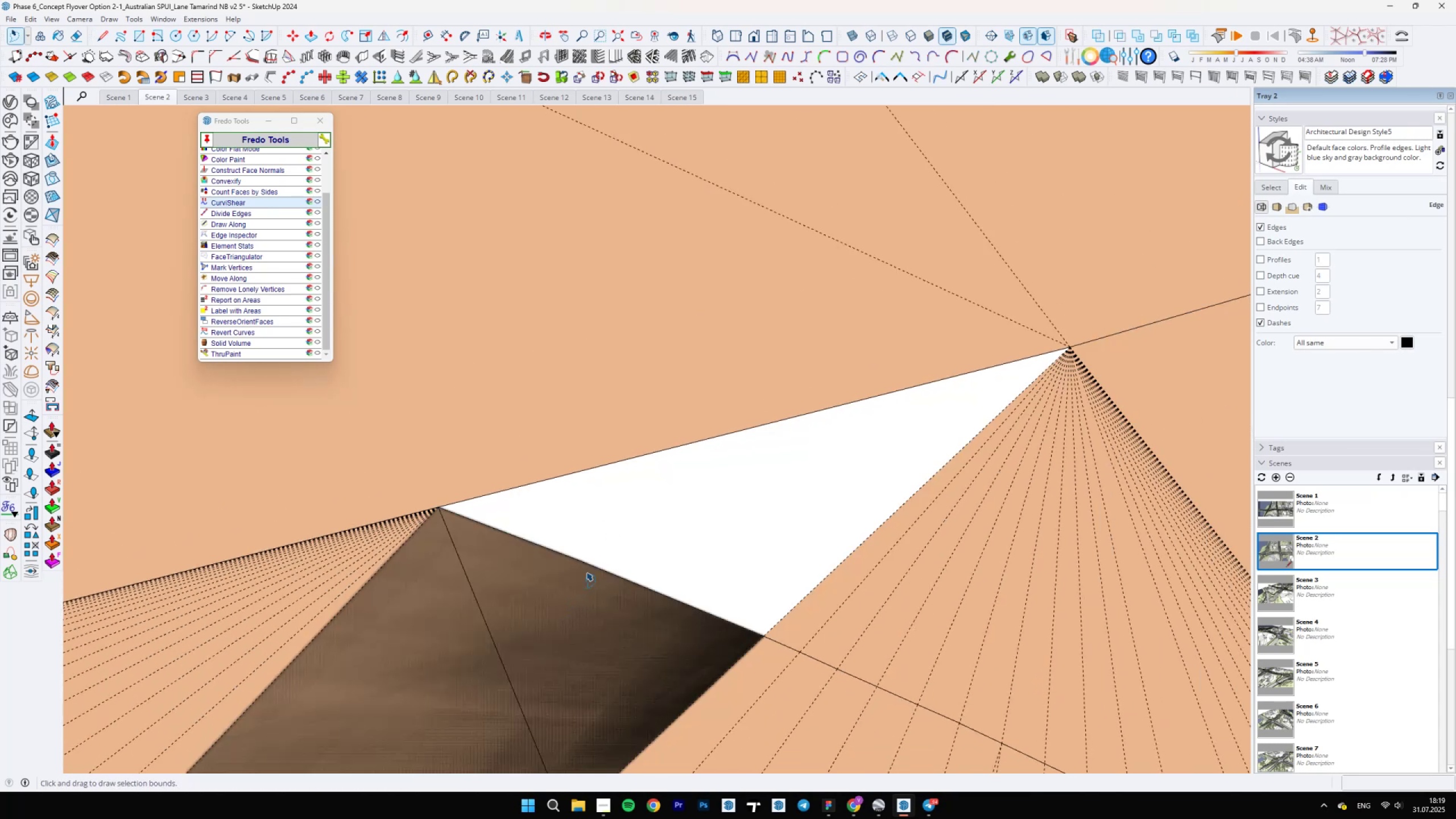 
left_click([626, 522])
 